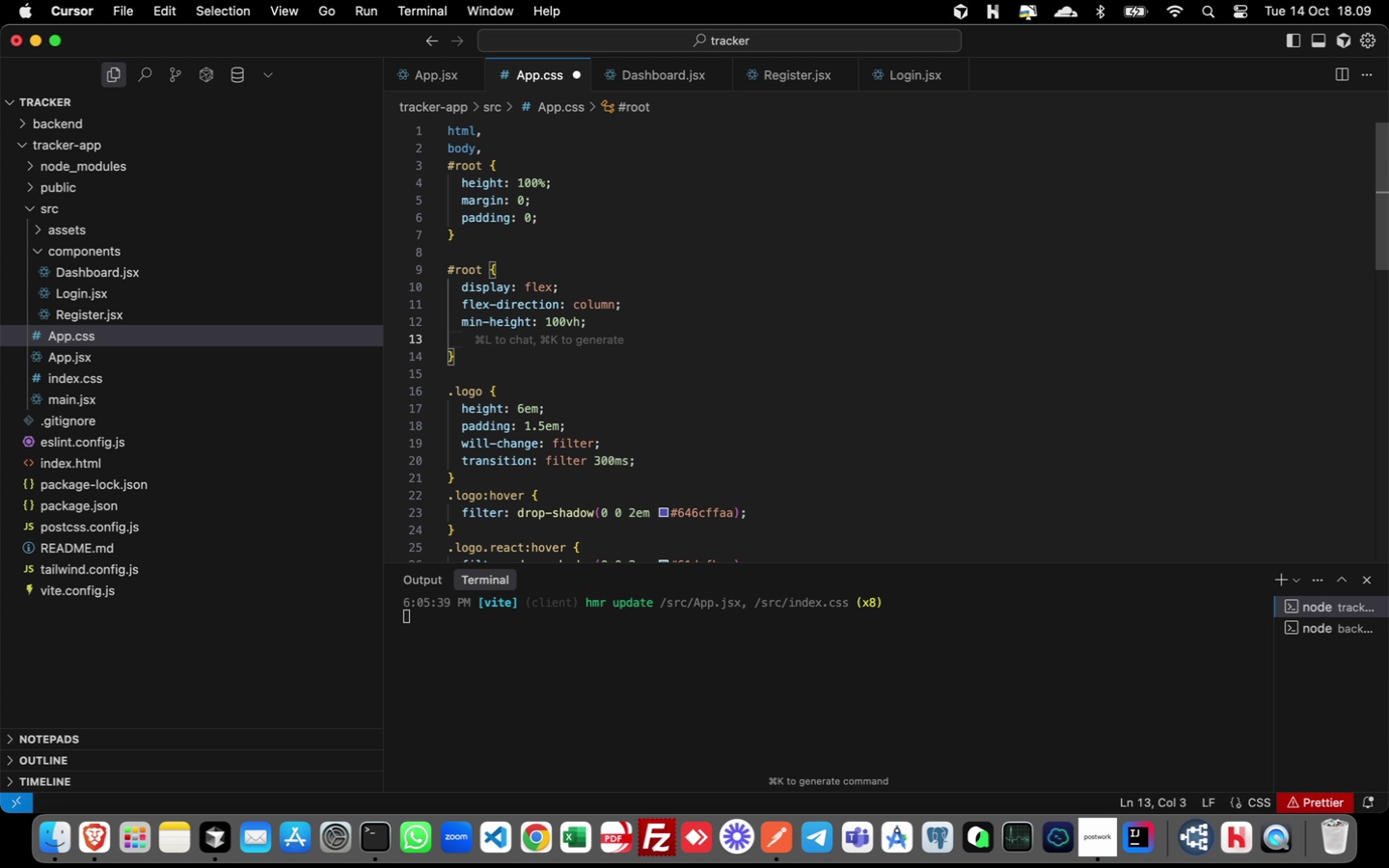 
type(max)
 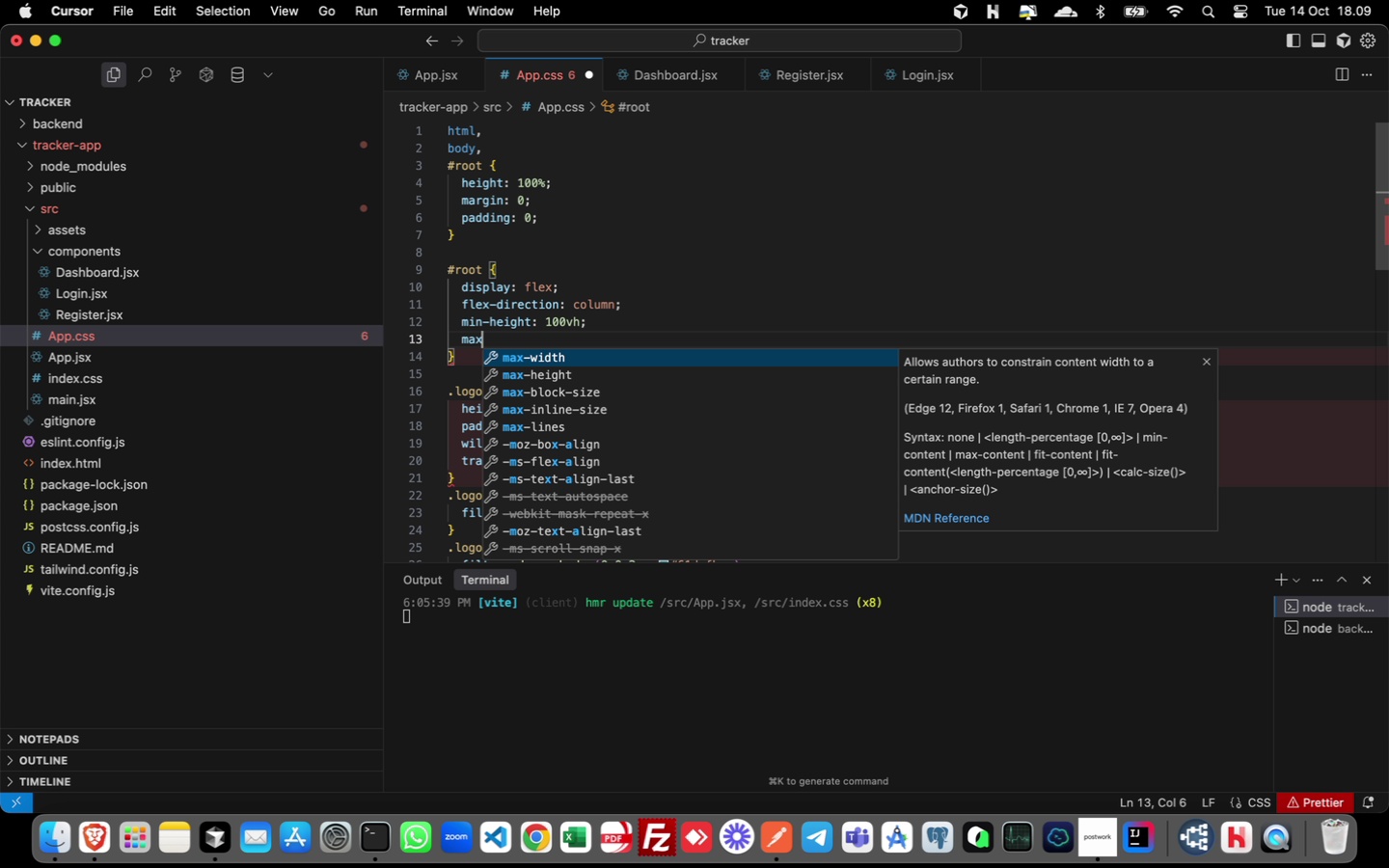 
key(Enter)
 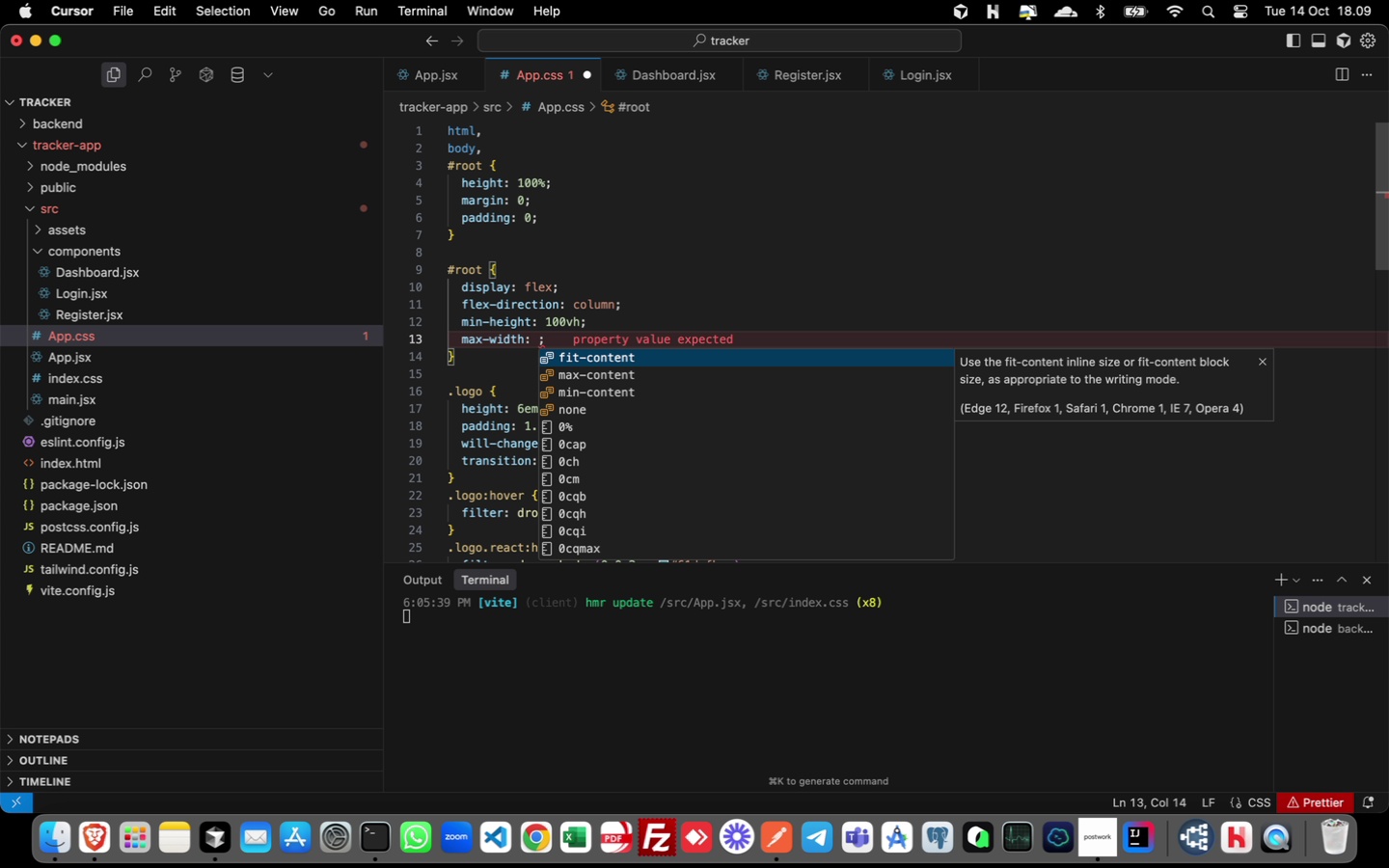 
type(100%)
 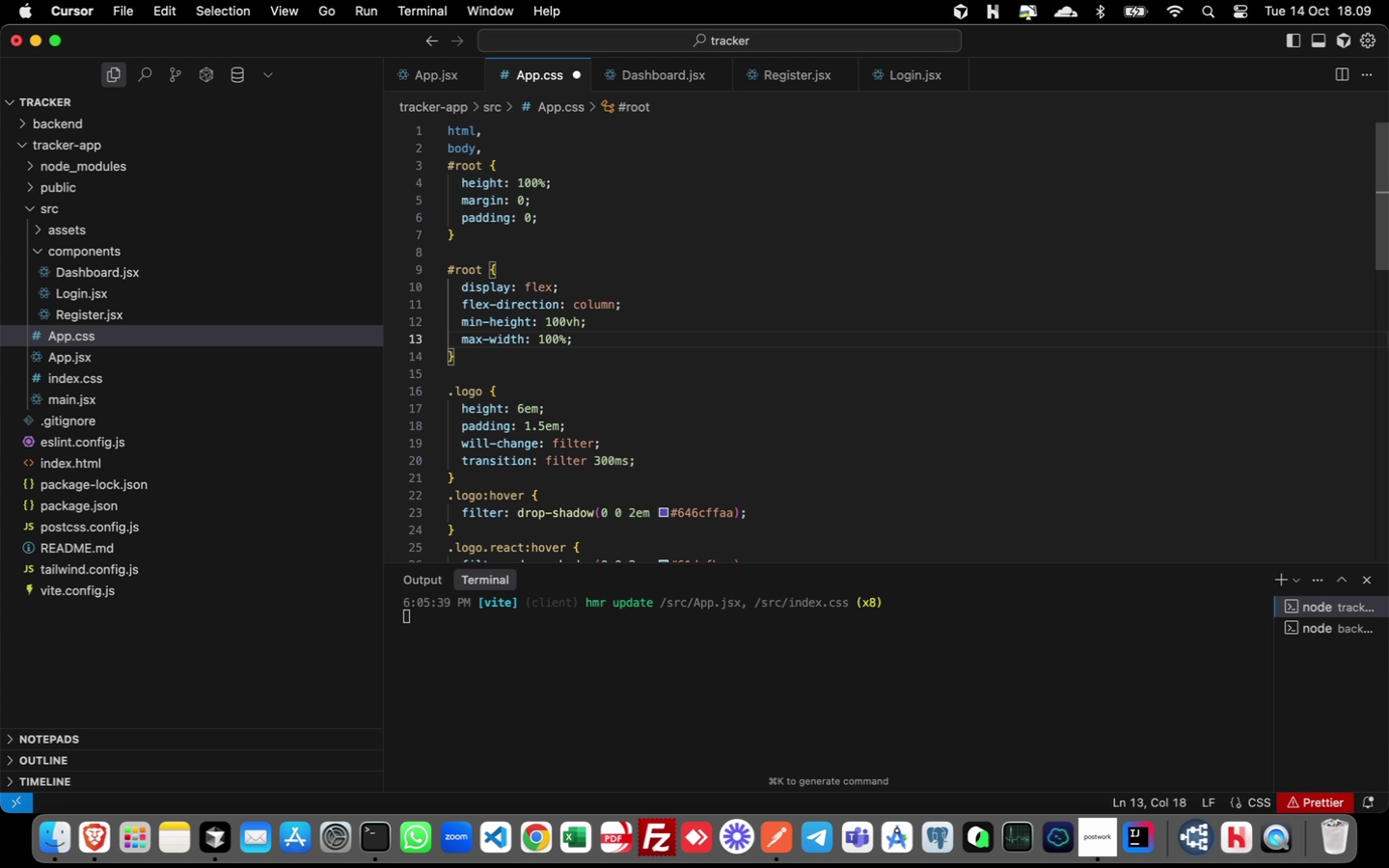 
wait(24.25)
 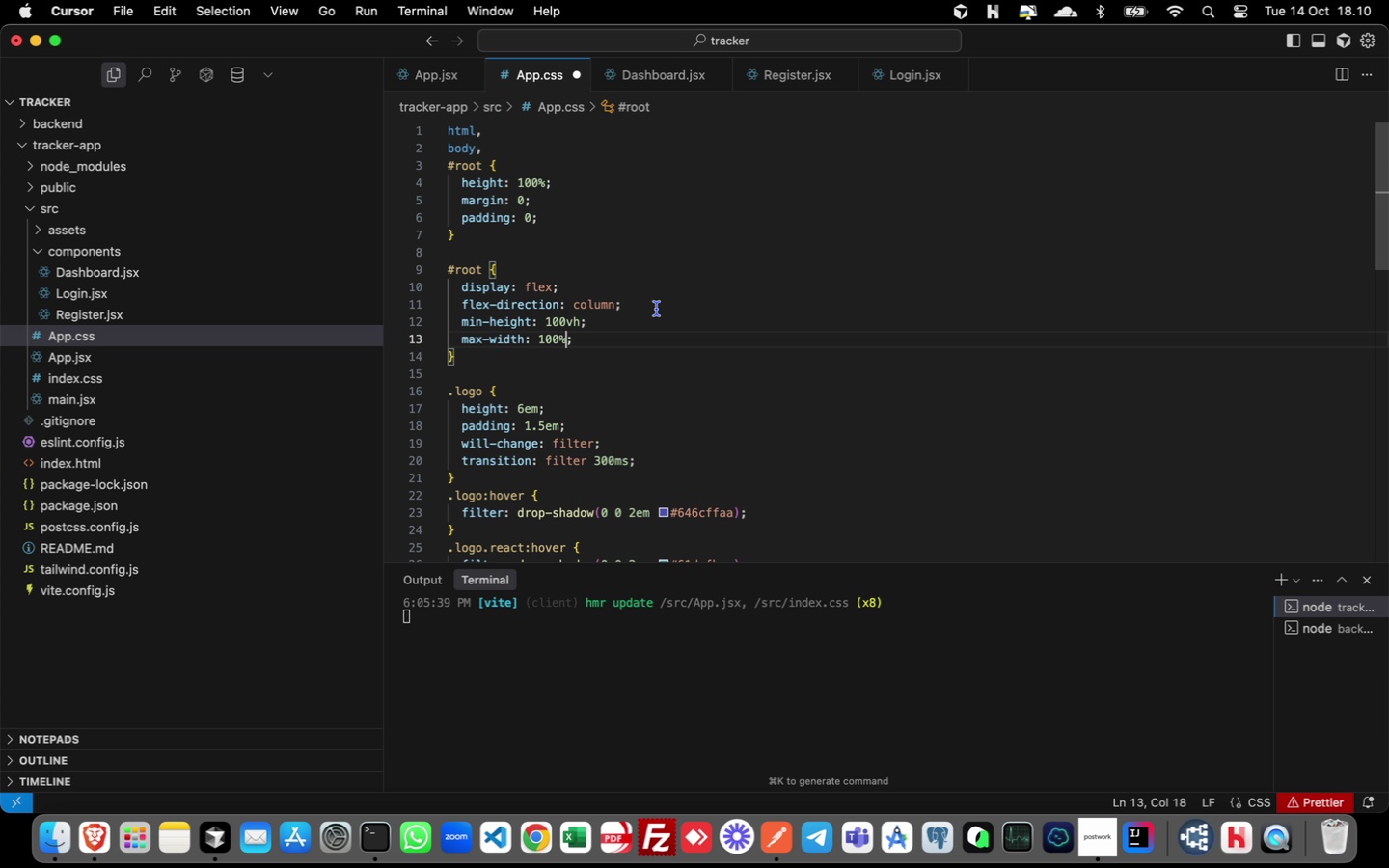 
scroll: coordinate [672, 404], scroll_direction: down, amount: 3.0
 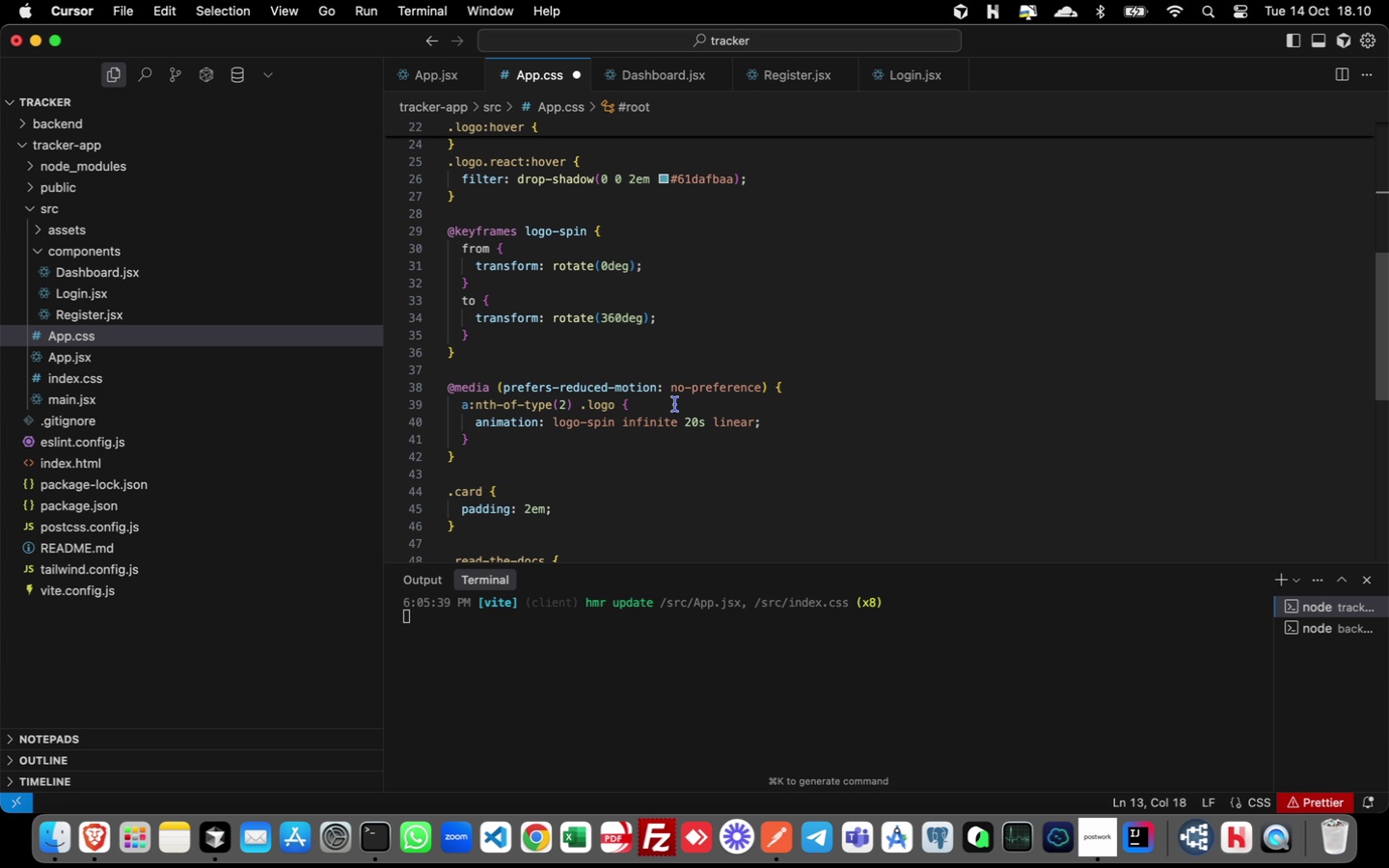 
wait(10.04)
 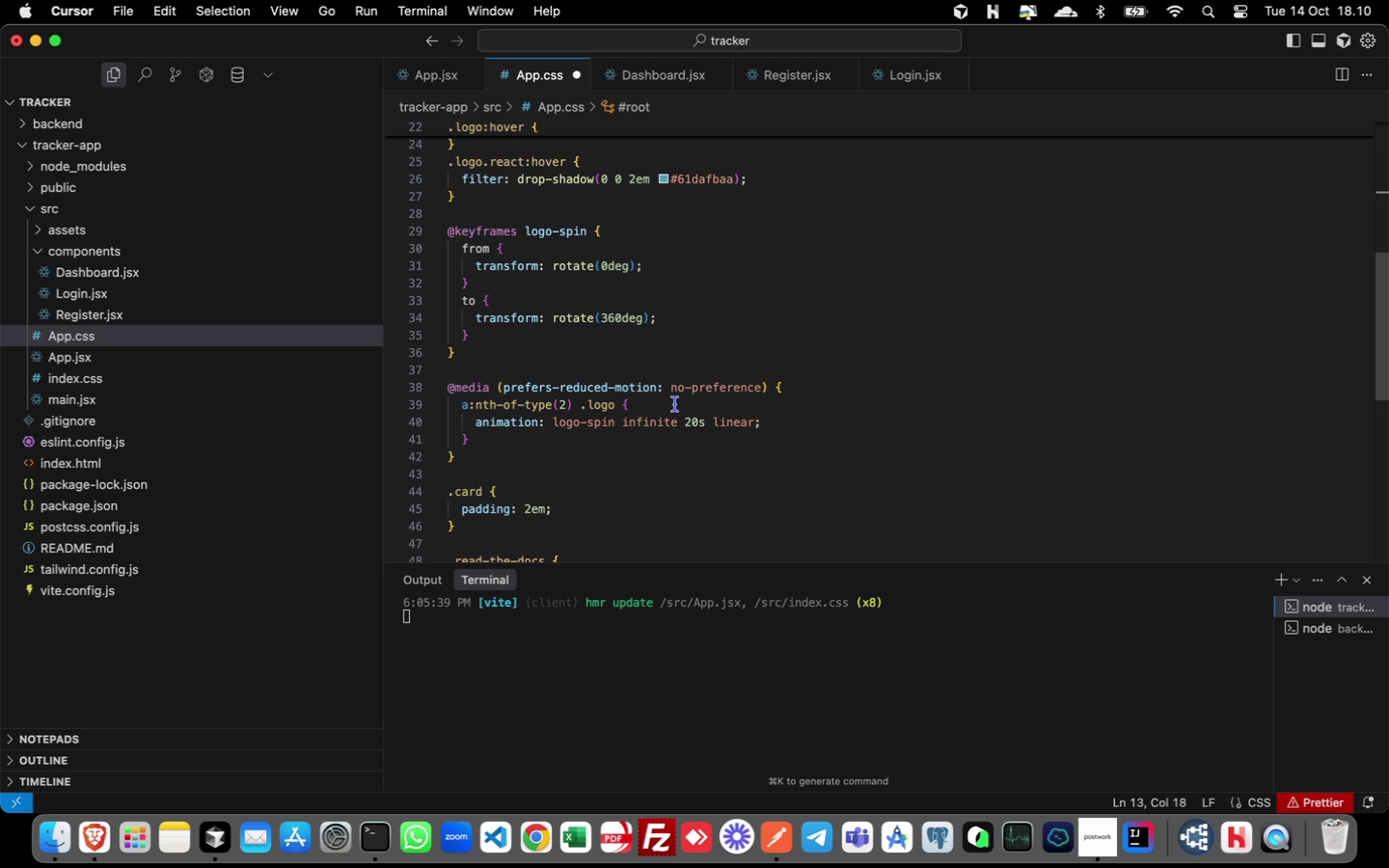 
scroll: coordinate [675, 404], scroll_direction: down, amount: 4.0
 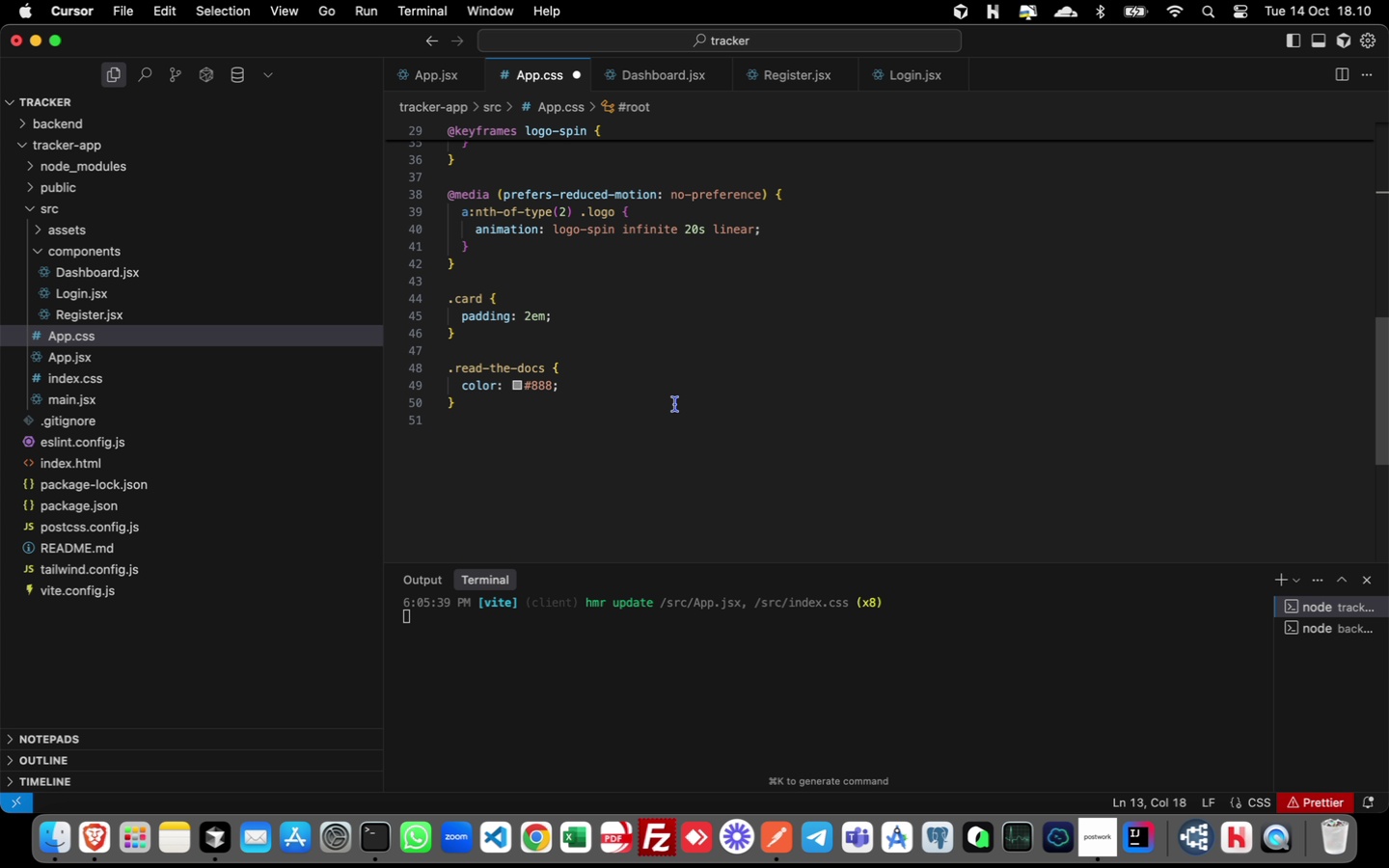 
key(Meta+S)
 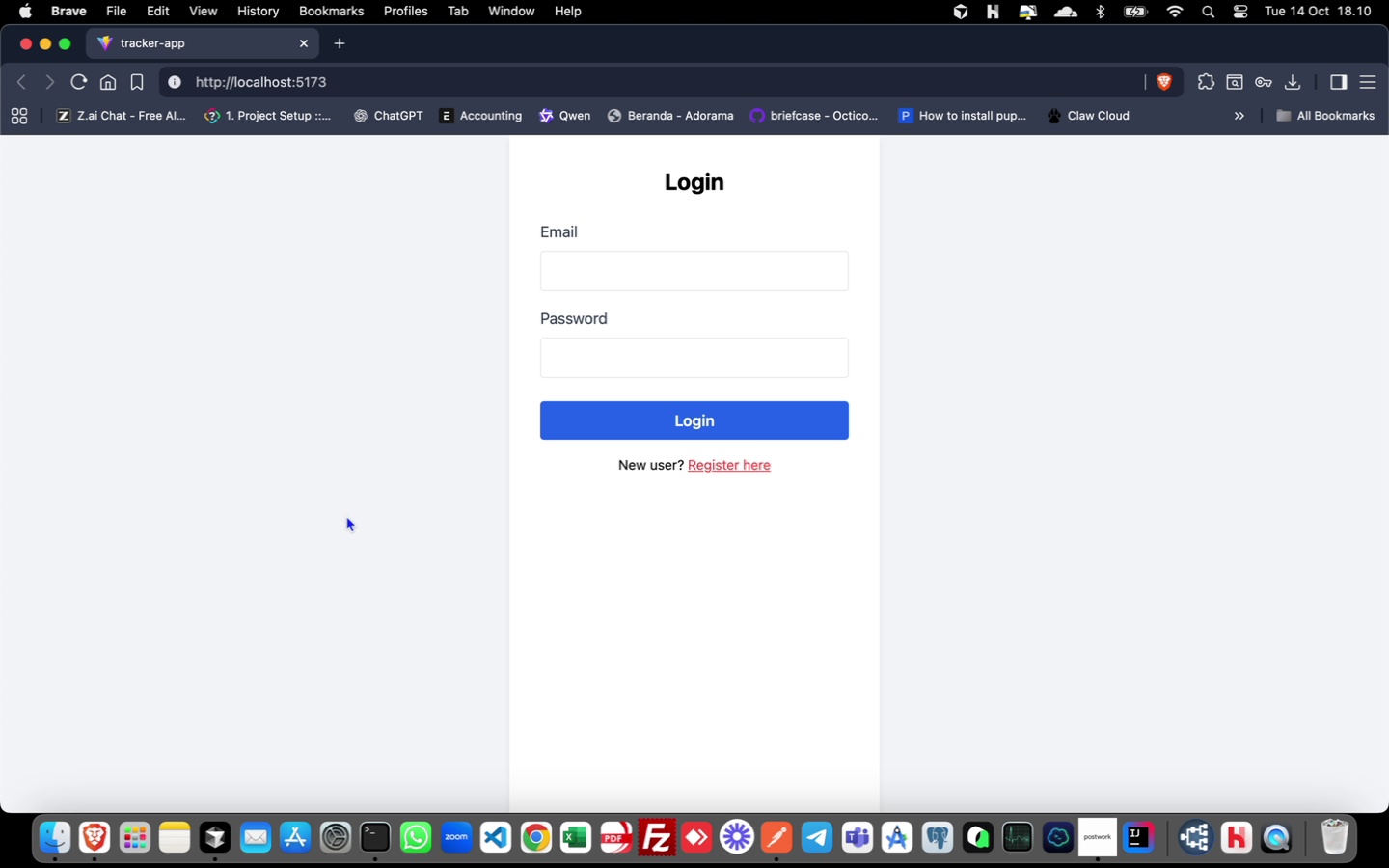 
wait(5.95)
 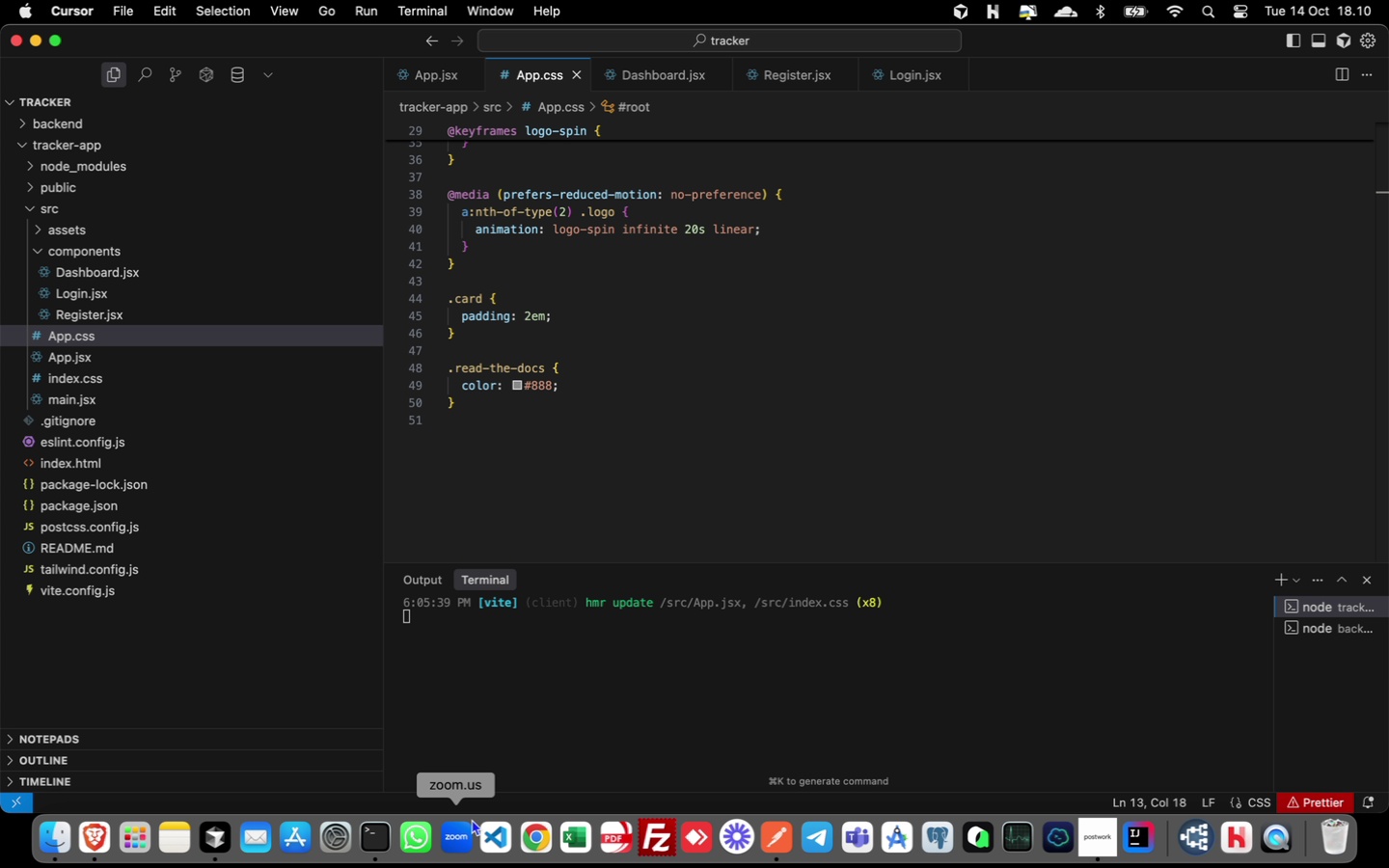 
left_click([78, 84])
 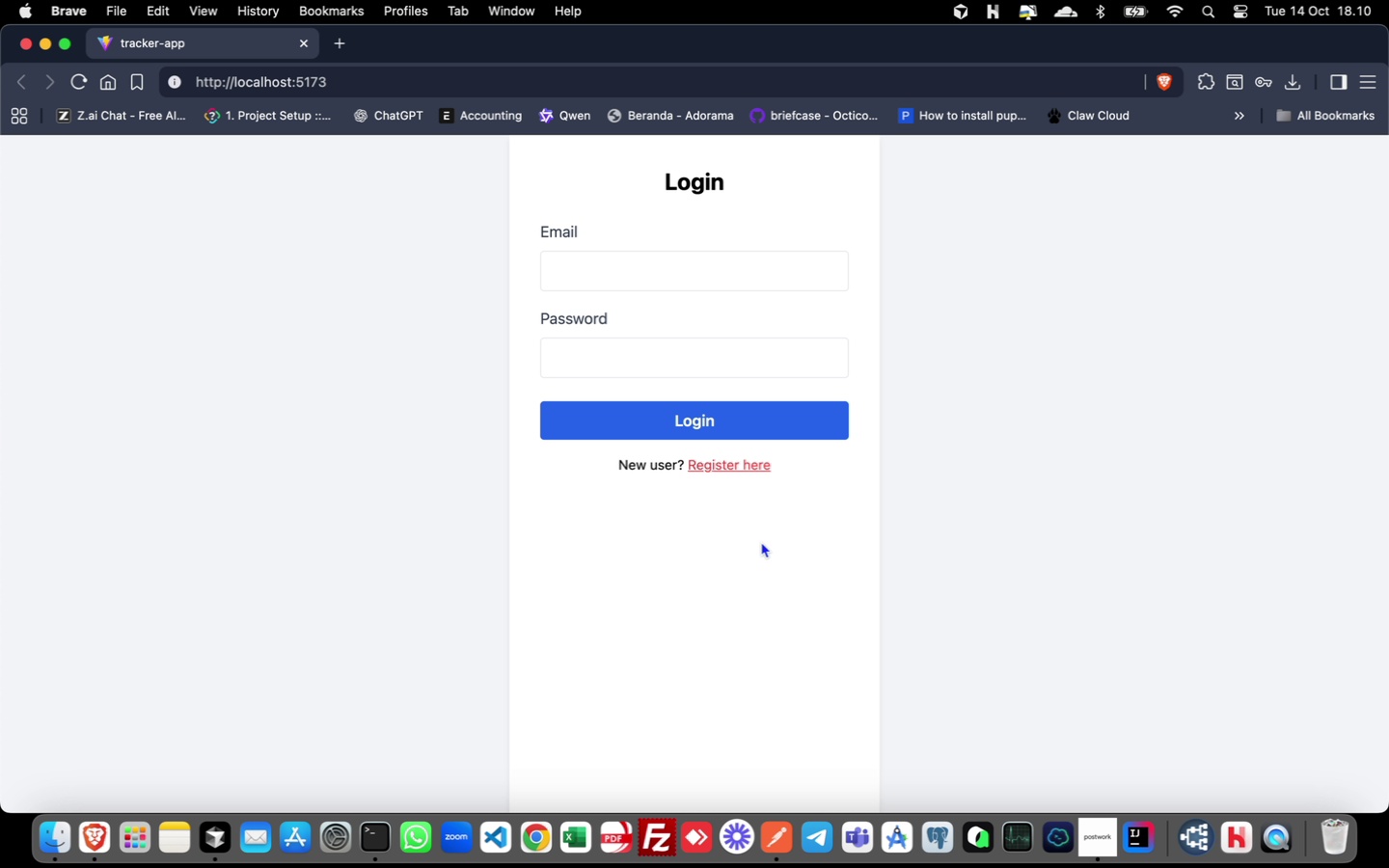 
key(Meta+CommandLeft)
 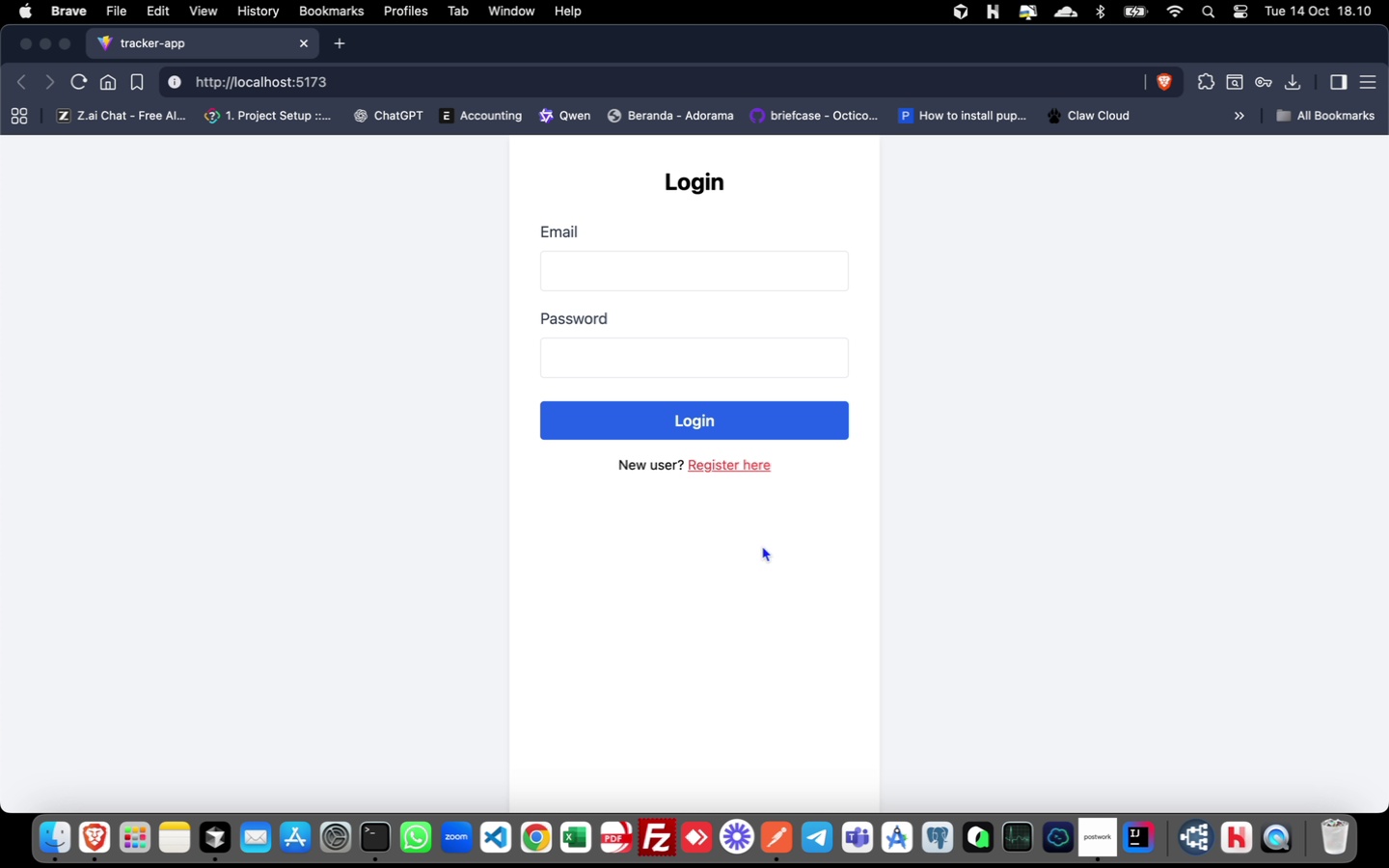 
key(Meta+Tab)
 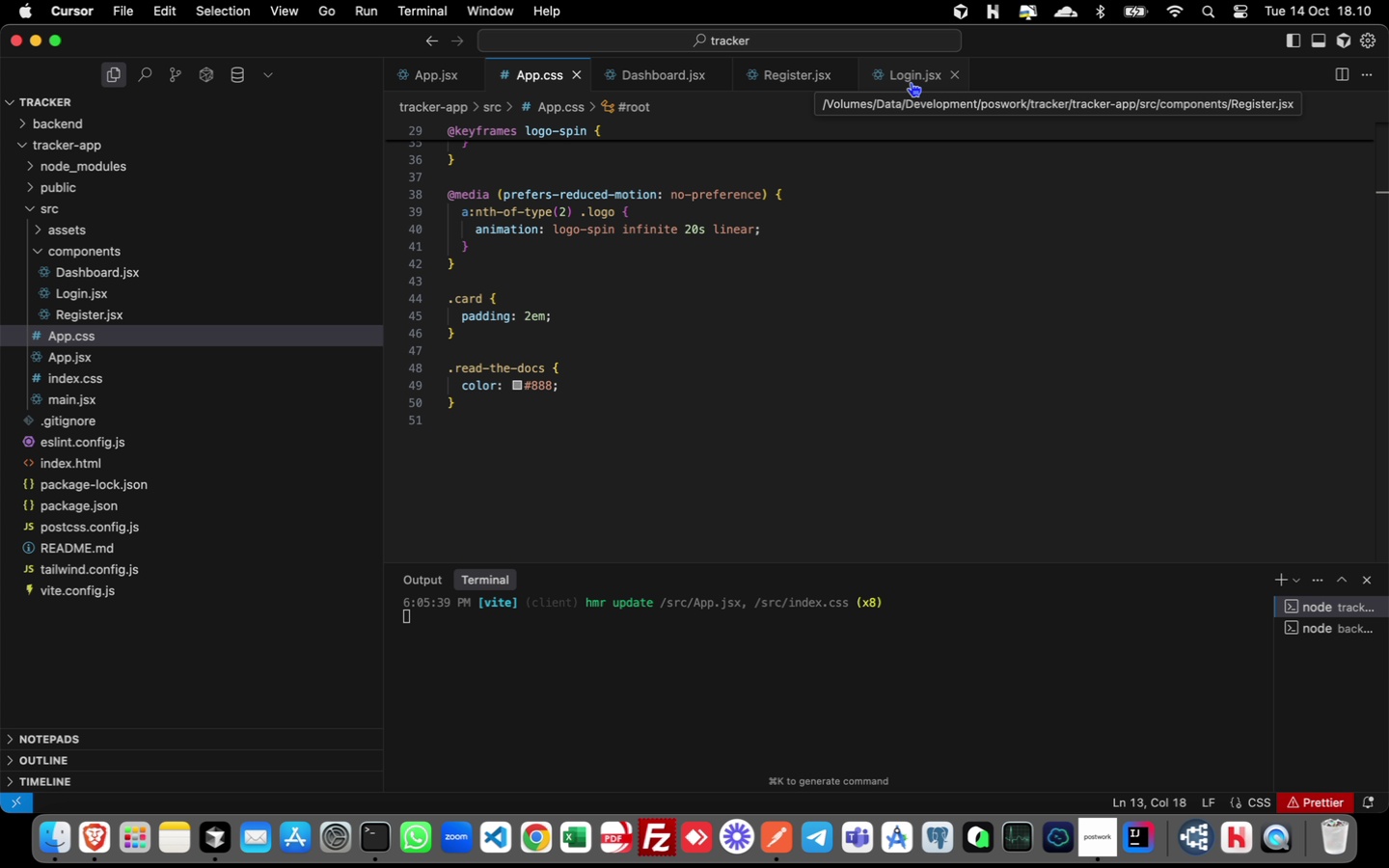 
left_click([912, 81])
 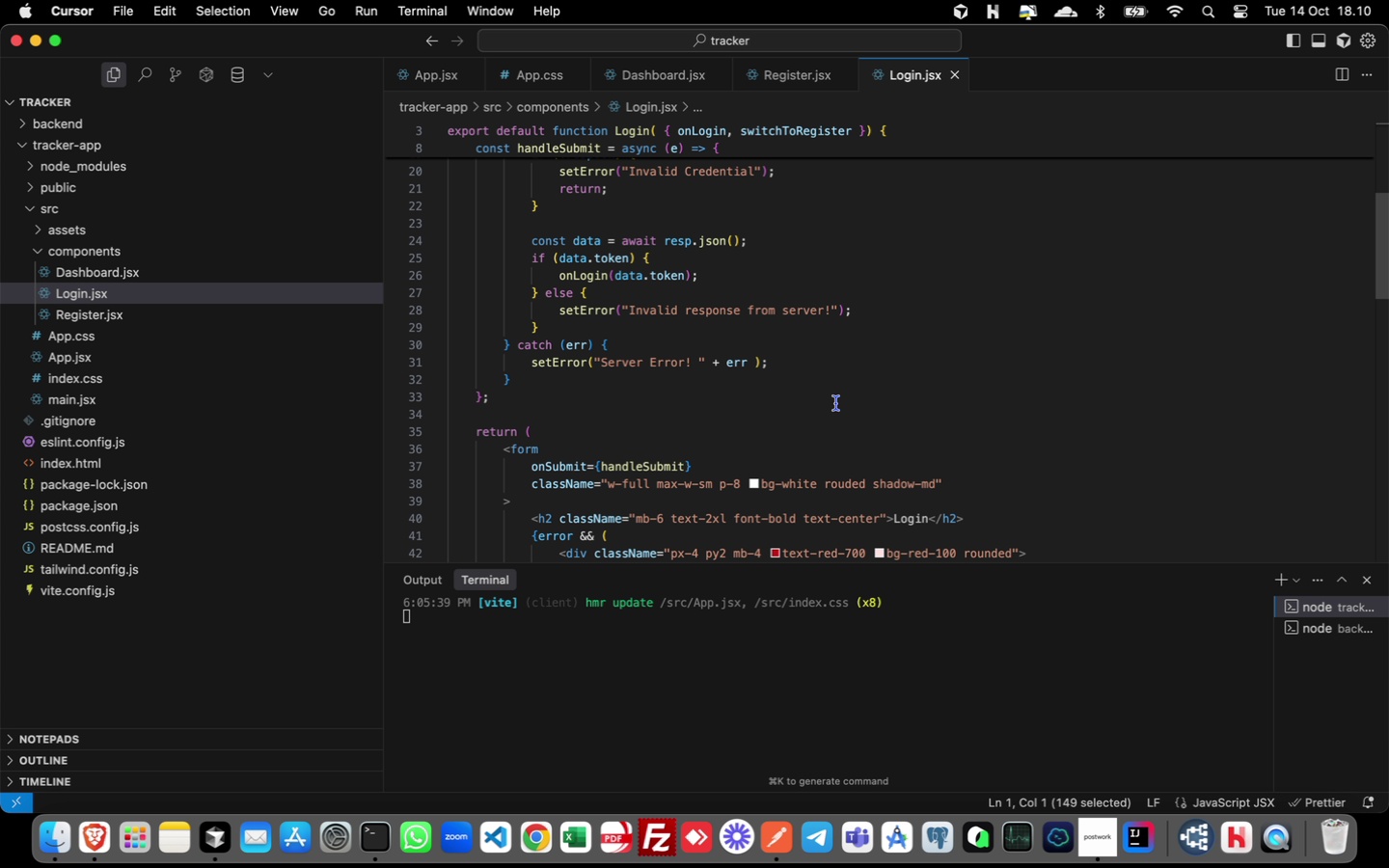 
scroll: coordinate [836, 403], scroll_direction: none, amount: 0.0
 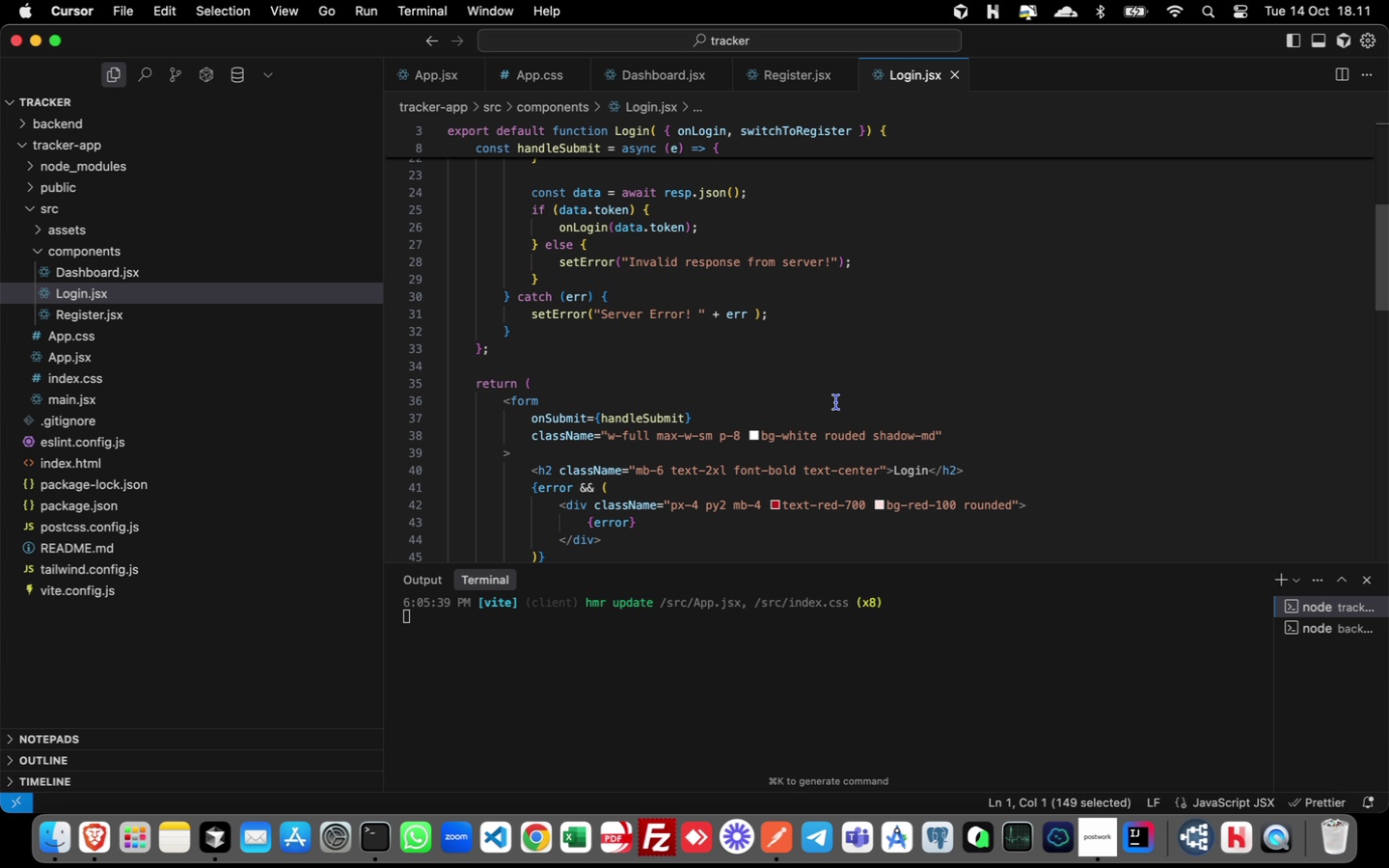 
wait(24.67)
 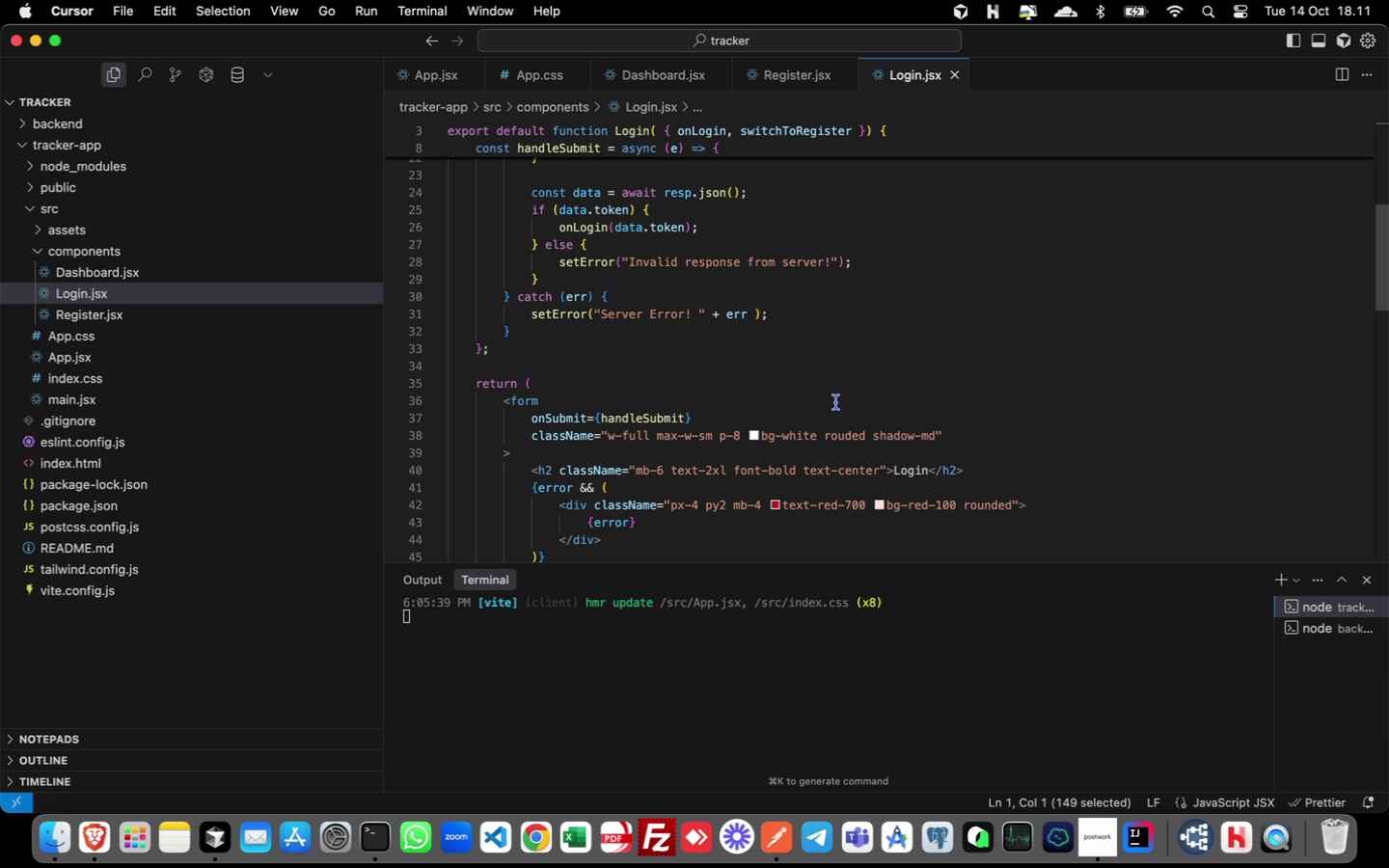 
key(N)
 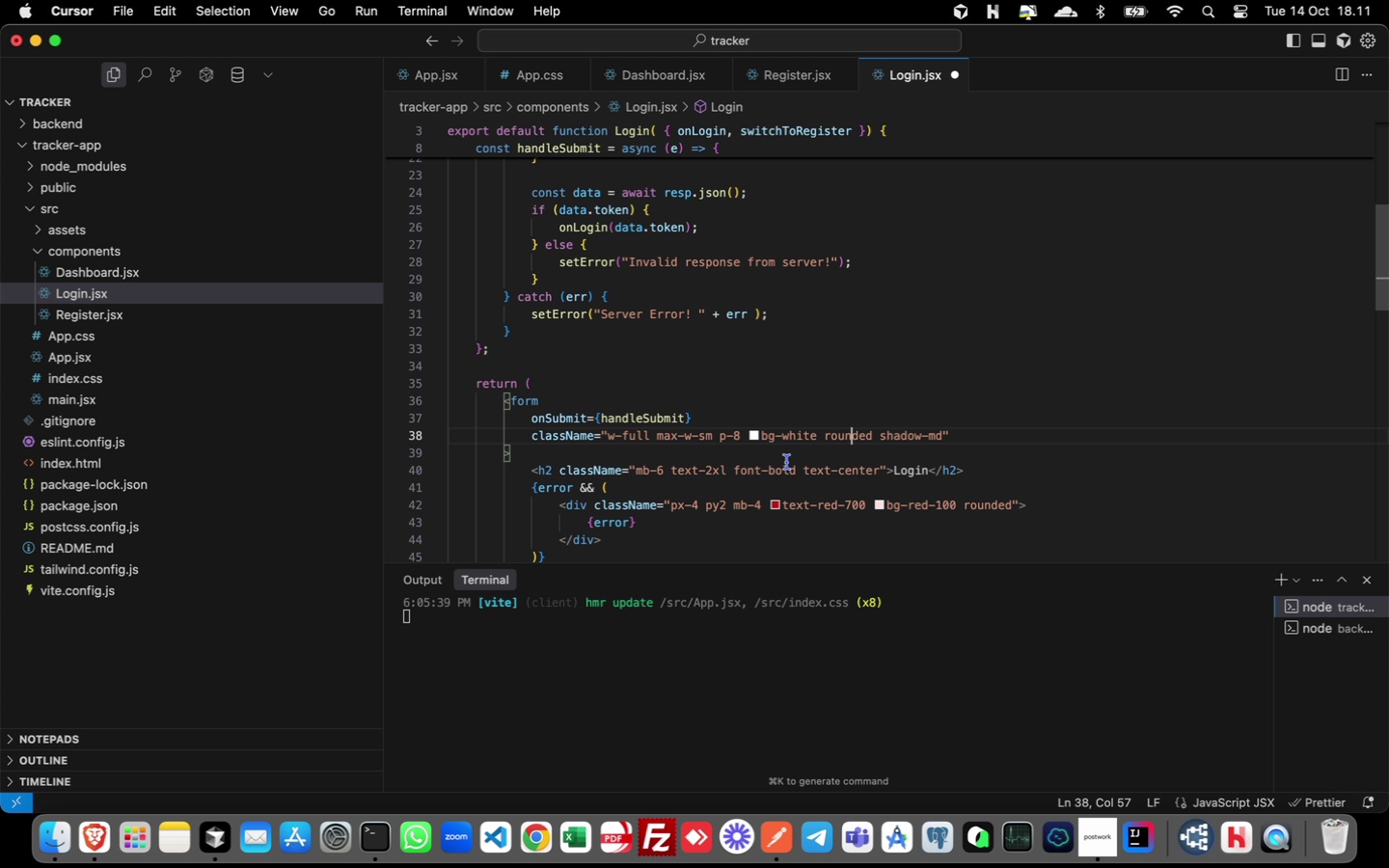 
wait(10.1)
 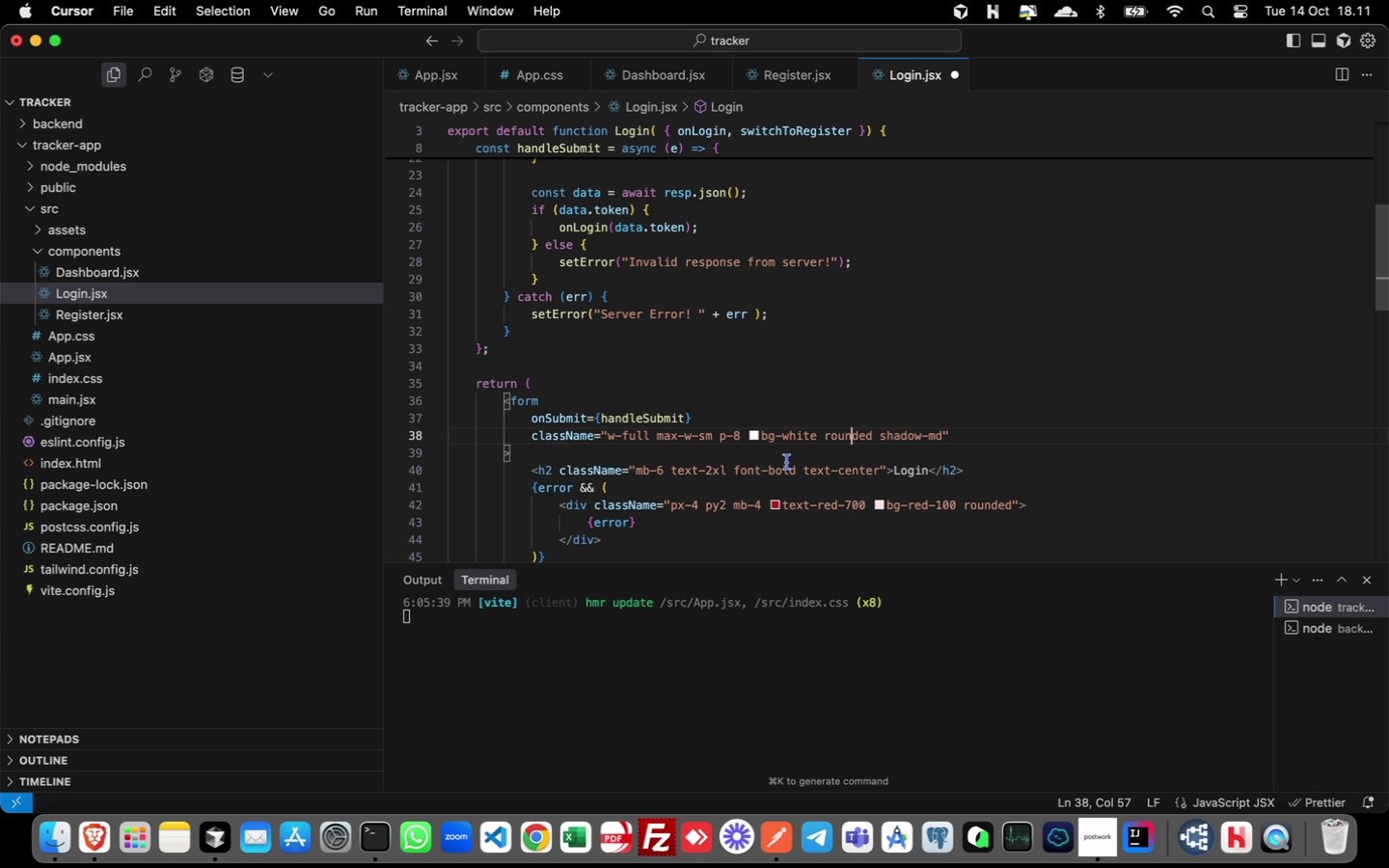 
scroll: coordinate [859, 486], scroll_direction: down, amount: 1.0
 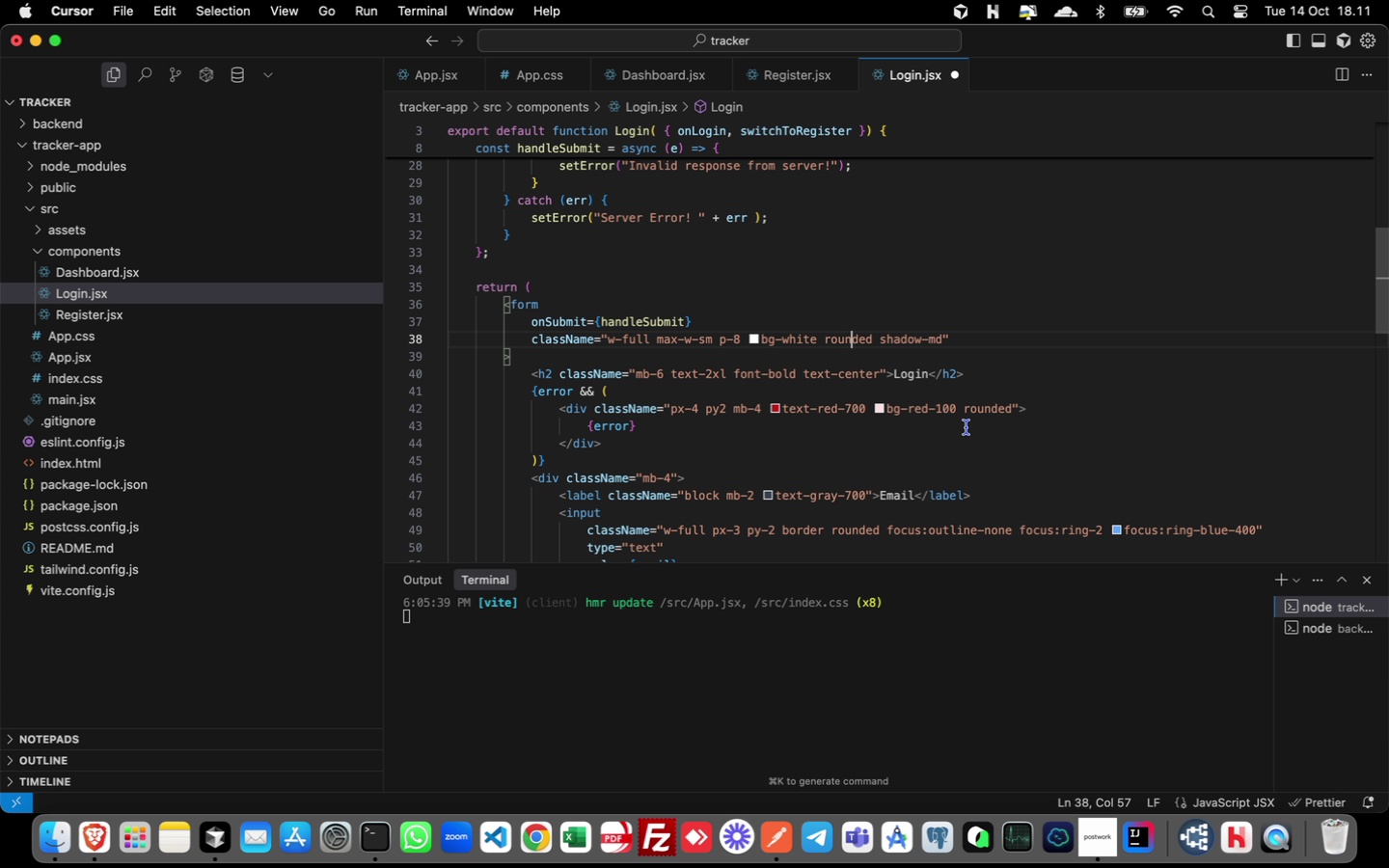 
wait(7.28)
 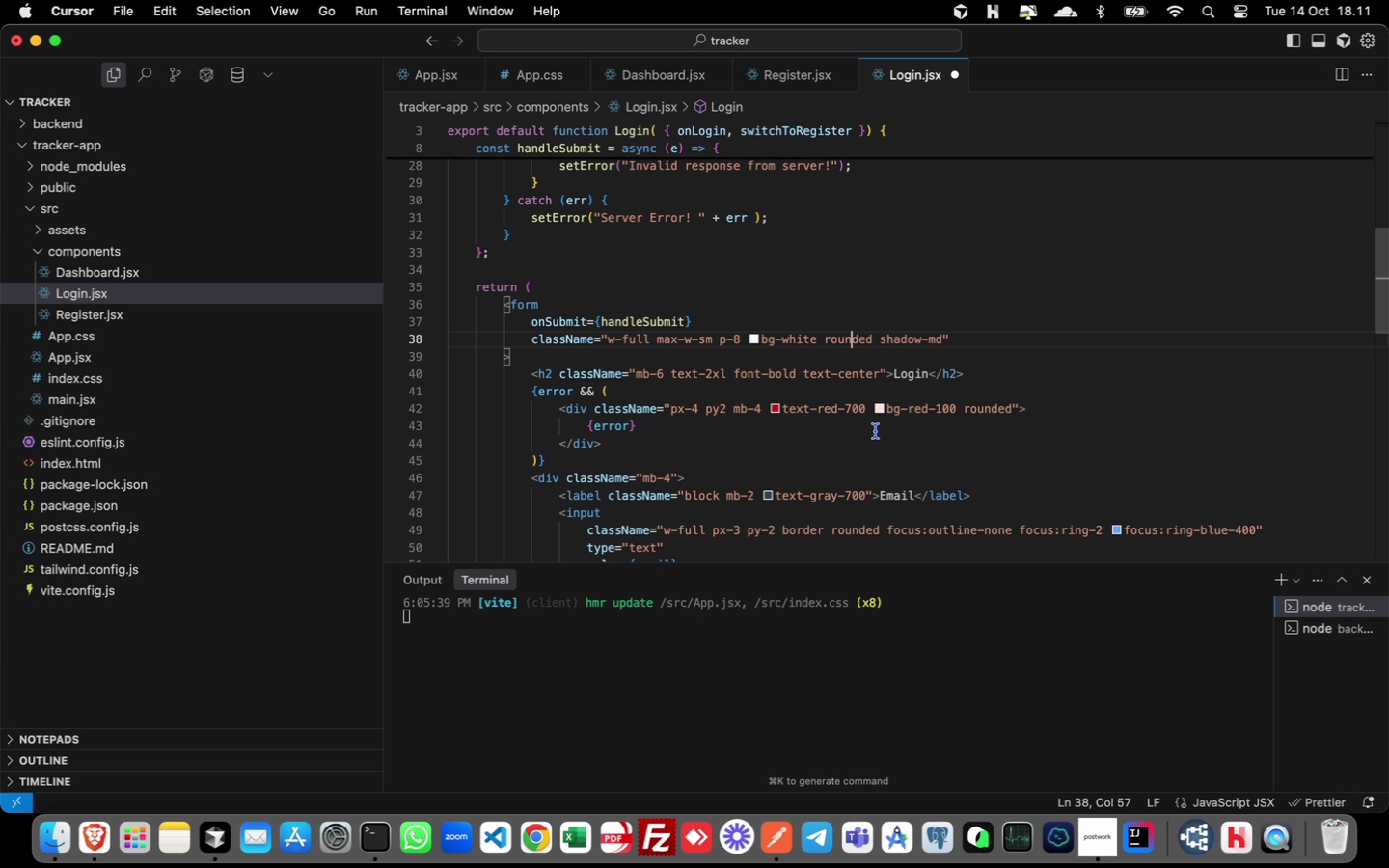 
scroll: coordinate [966, 442], scroll_direction: down, amount: 3.0
 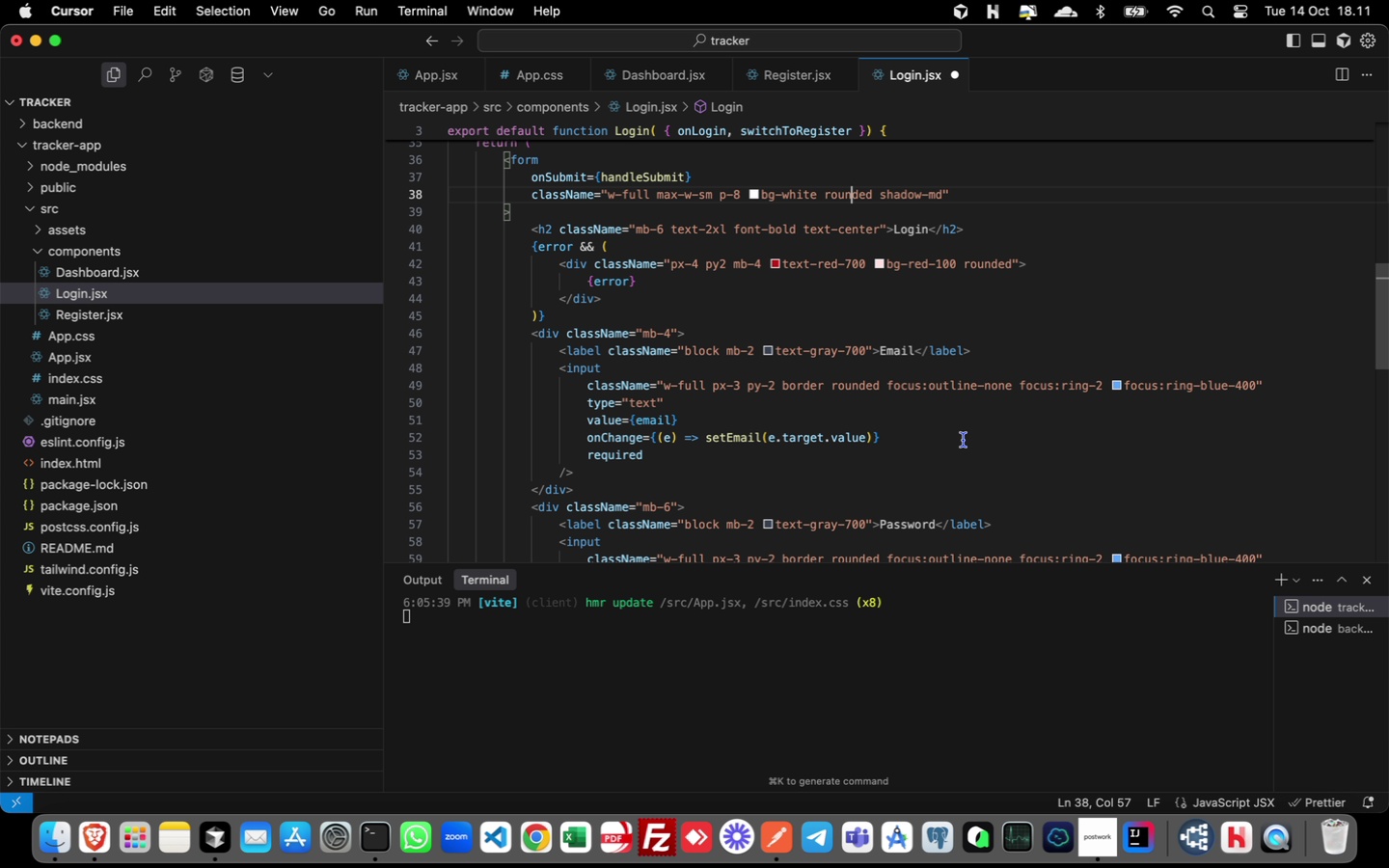 
wait(18.98)
 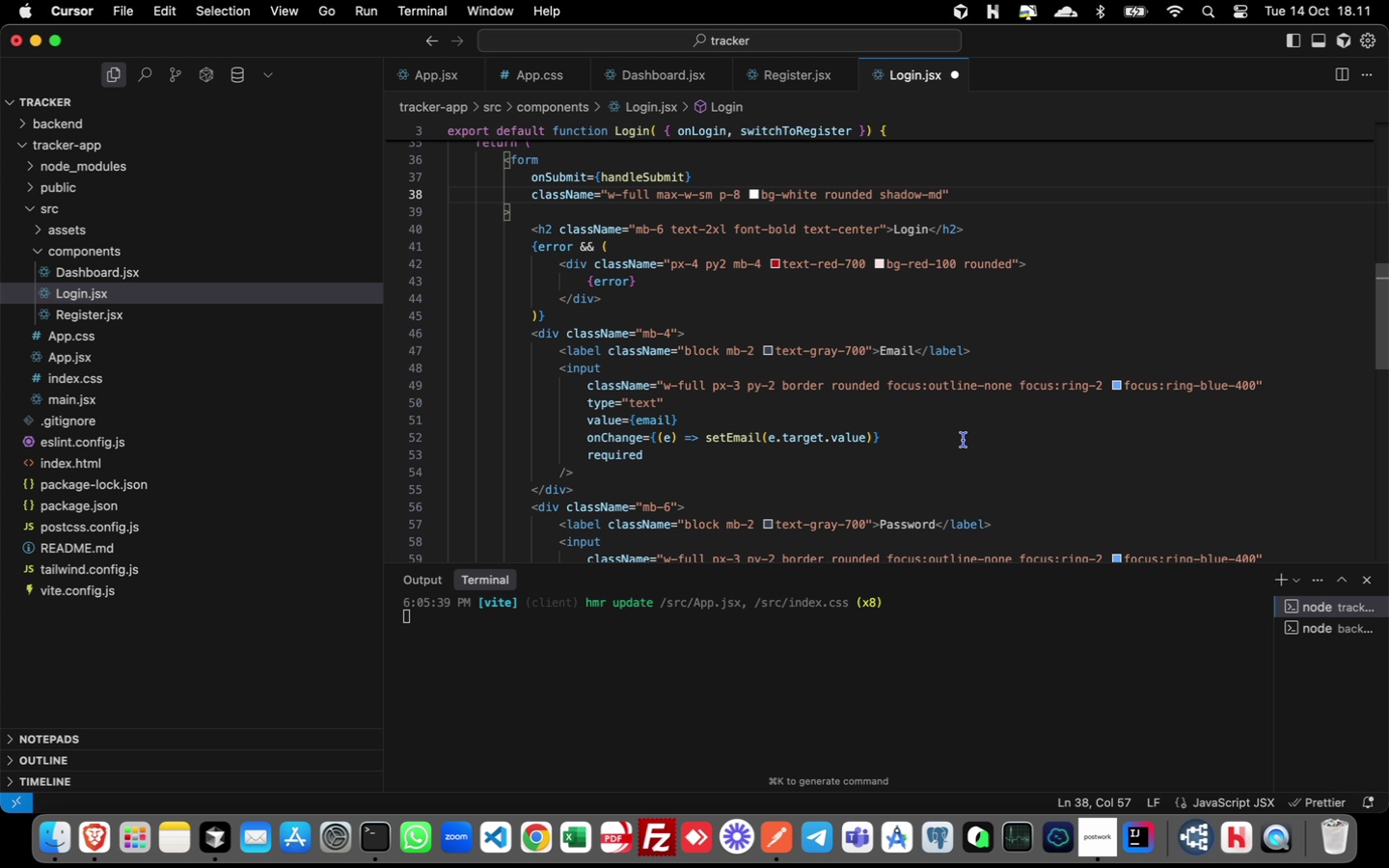 
key(Meta+S)
 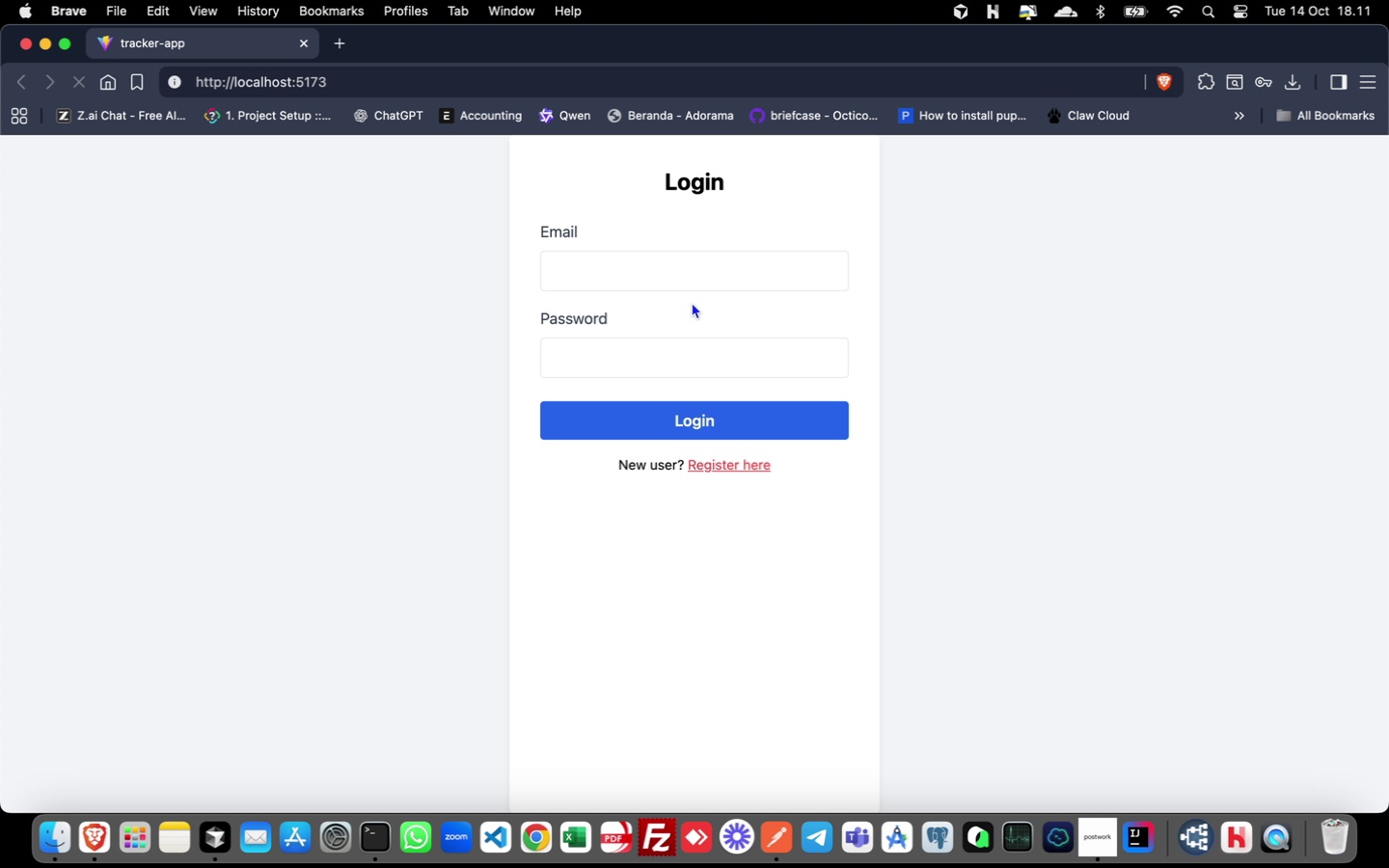 
wait(11.22)
 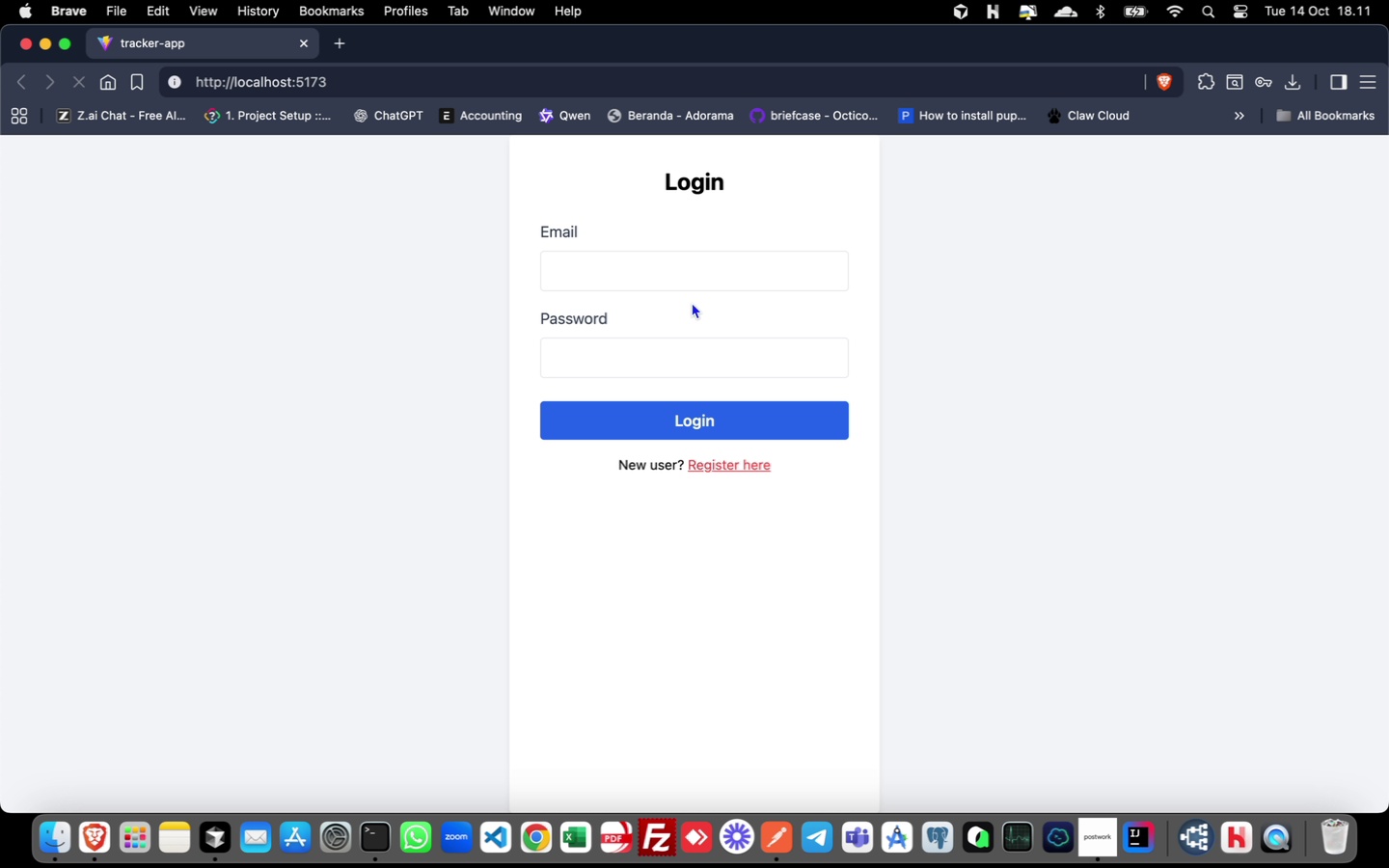 
type(ricky.sutanto@gmail.com)
 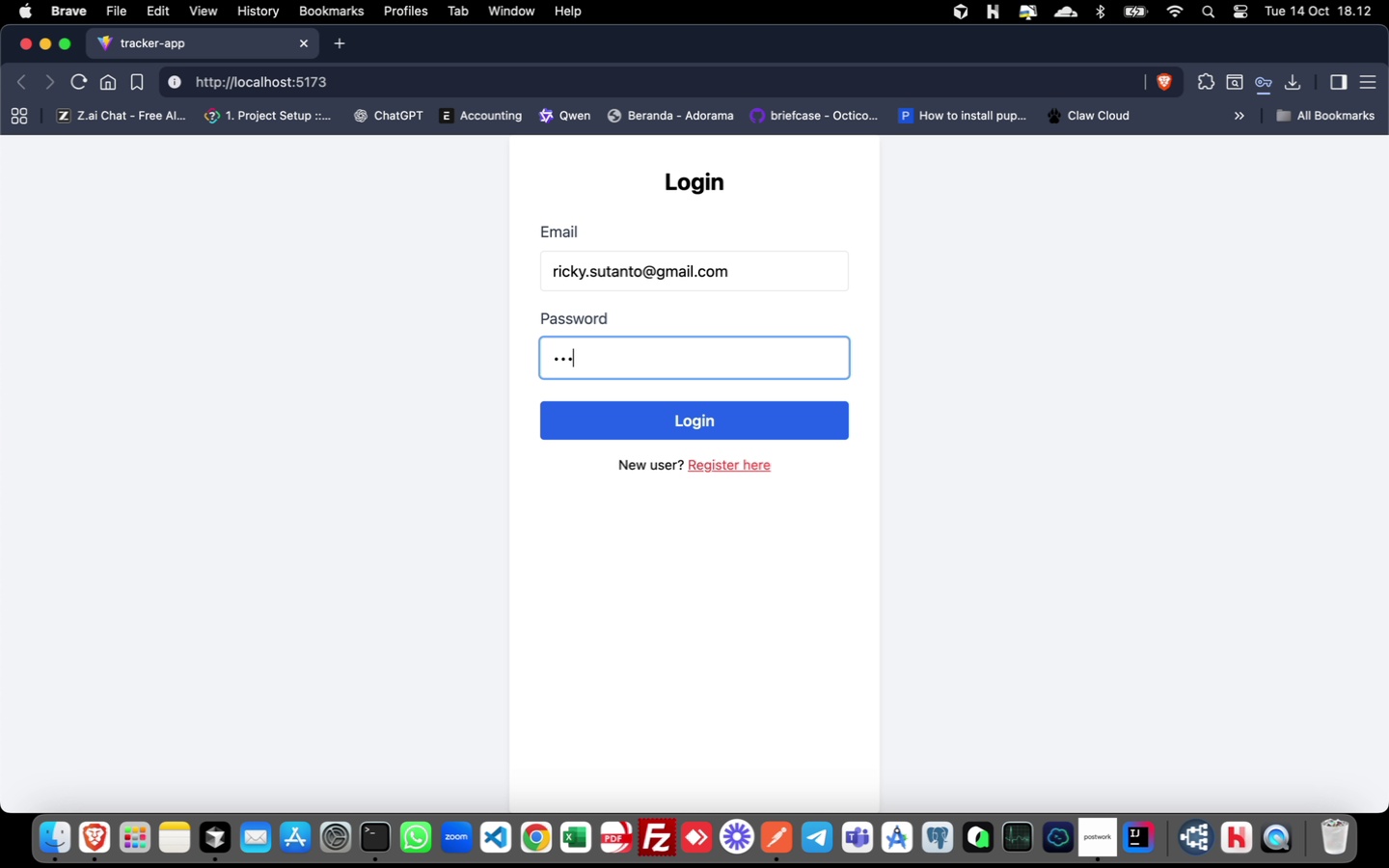 
left_click([727, 415])
 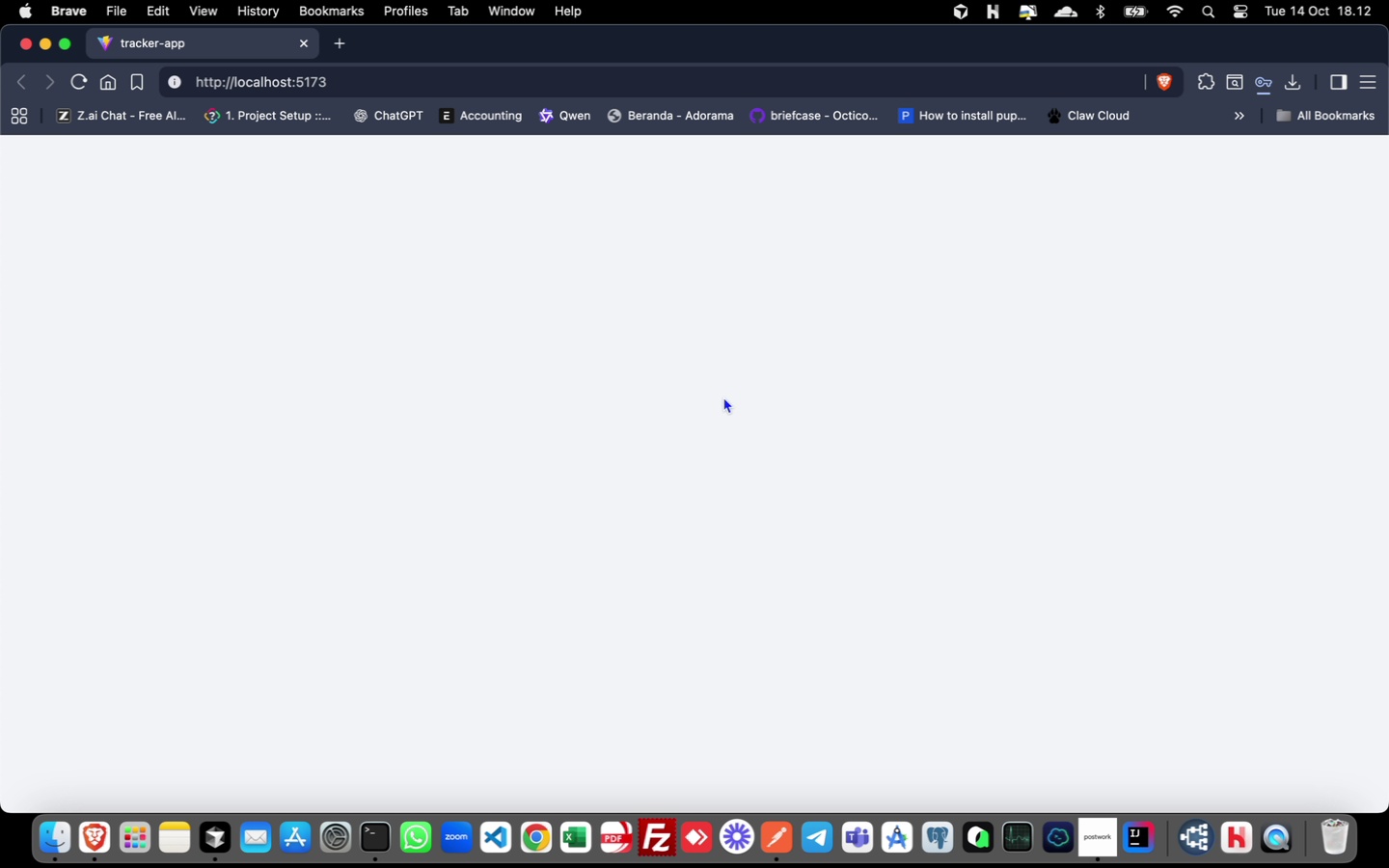 
right_click([750, 371])
 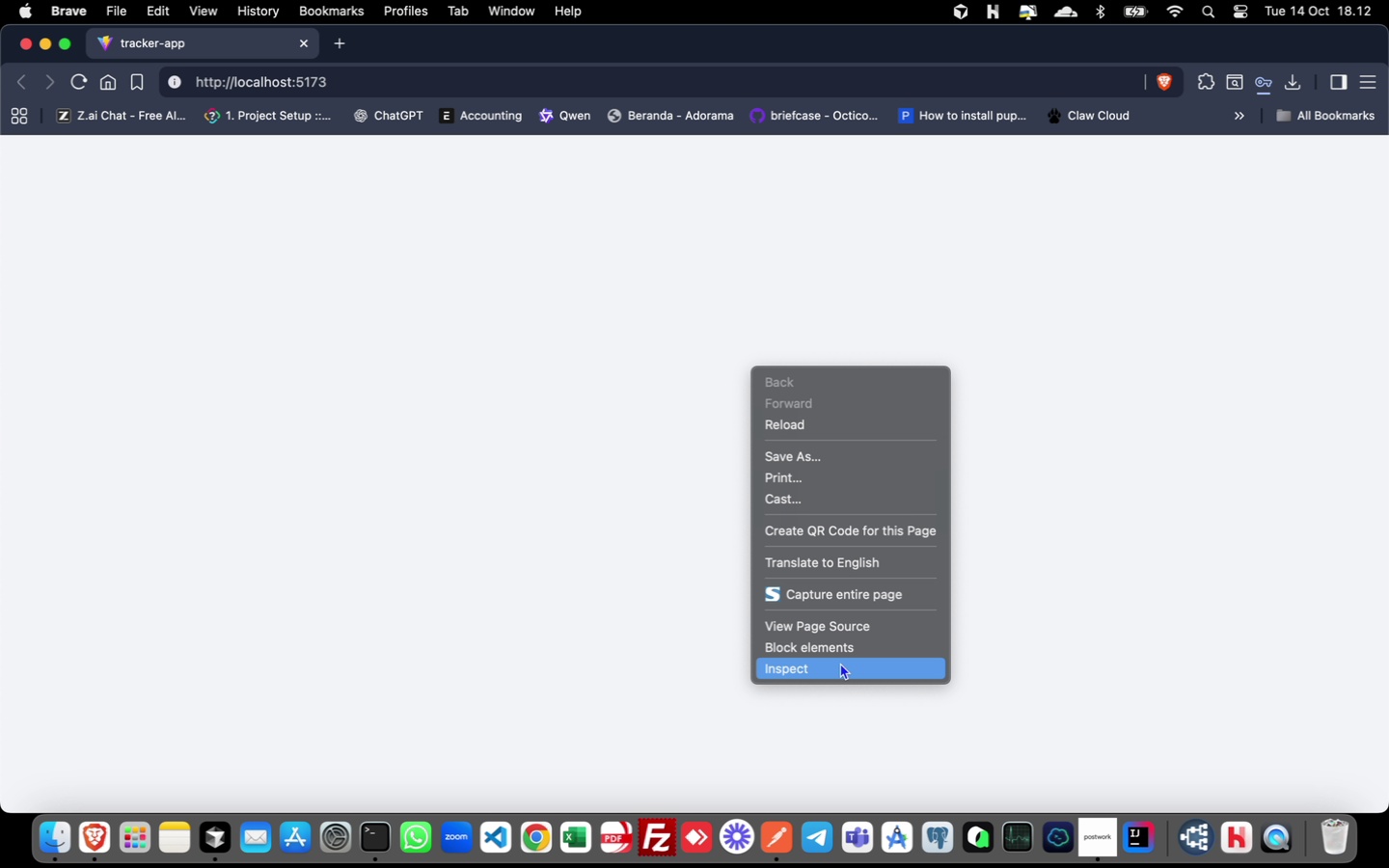 
left_click([840, 663])
 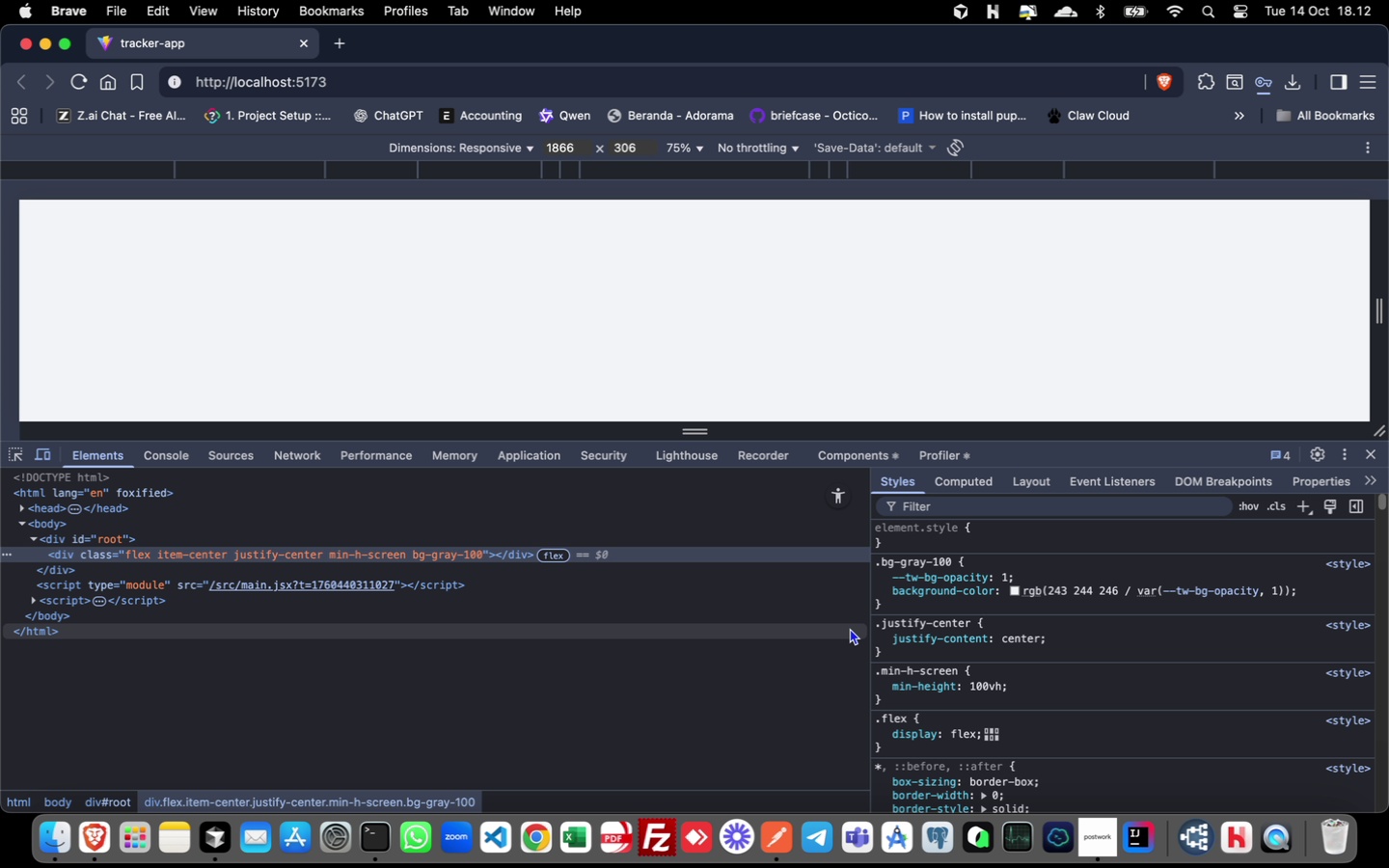 
wait(11.12)
 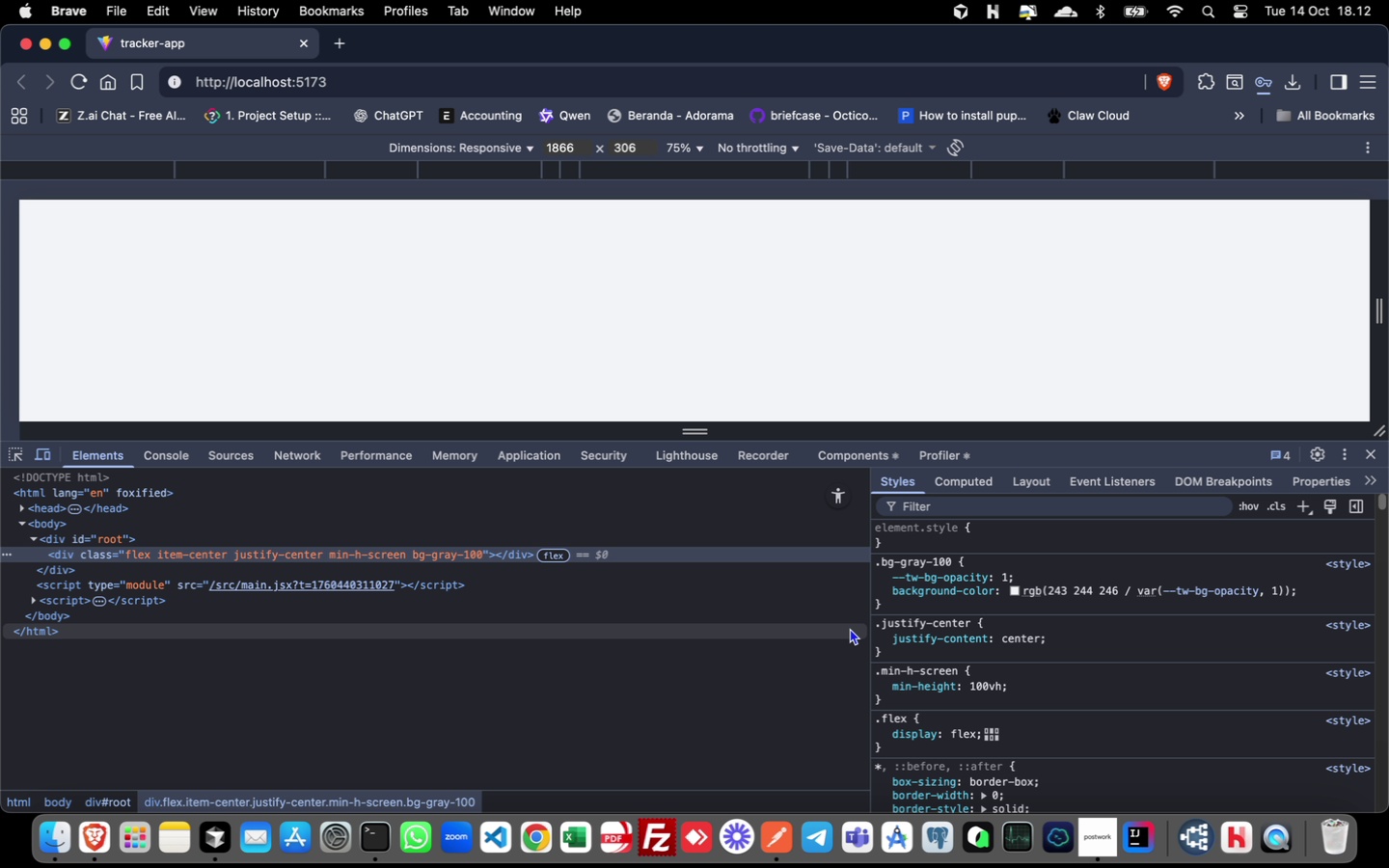 
left_click([358, 69])
 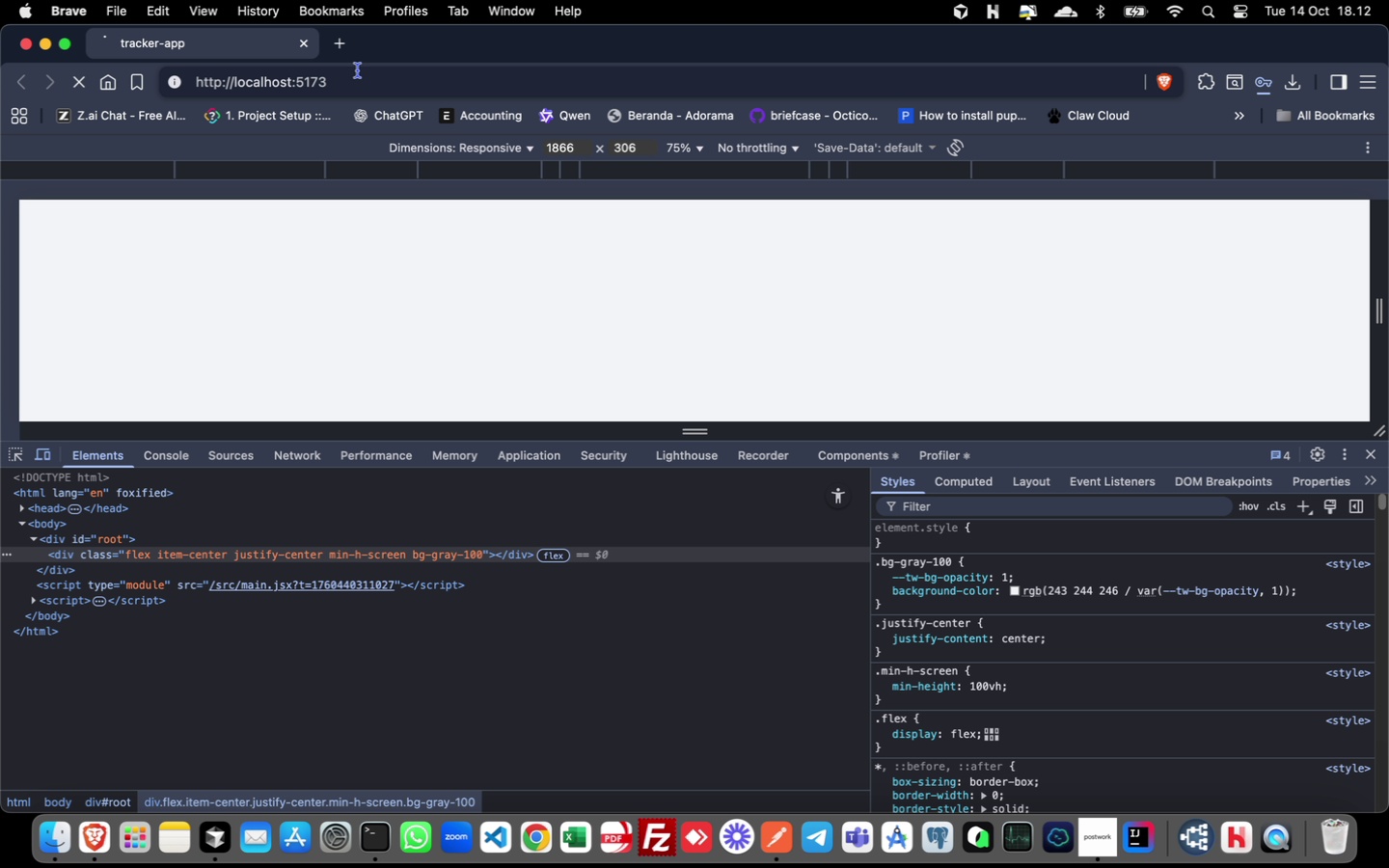 
hold_key(key=Enter, duration=0.37)
 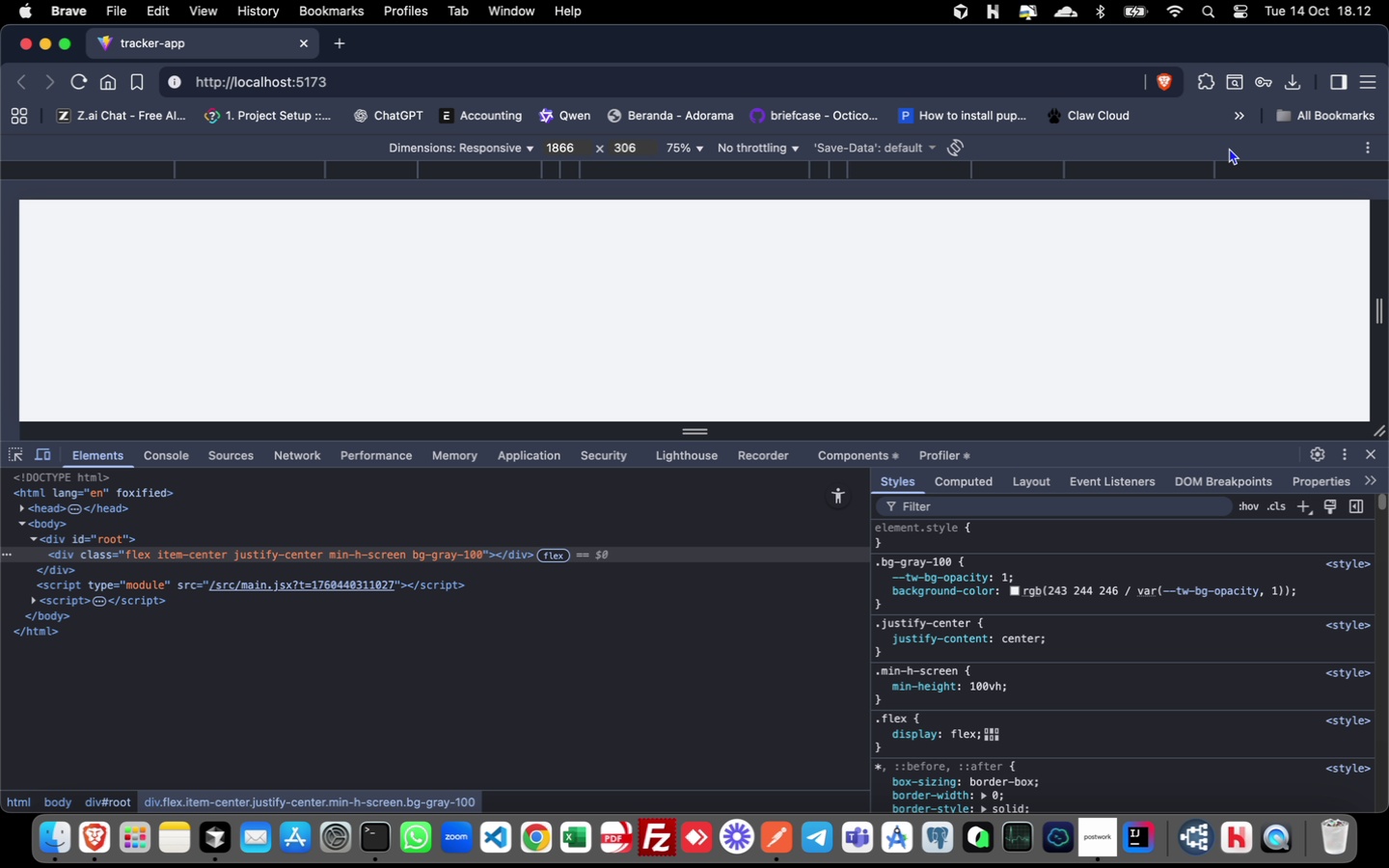 
wait(25.46)
 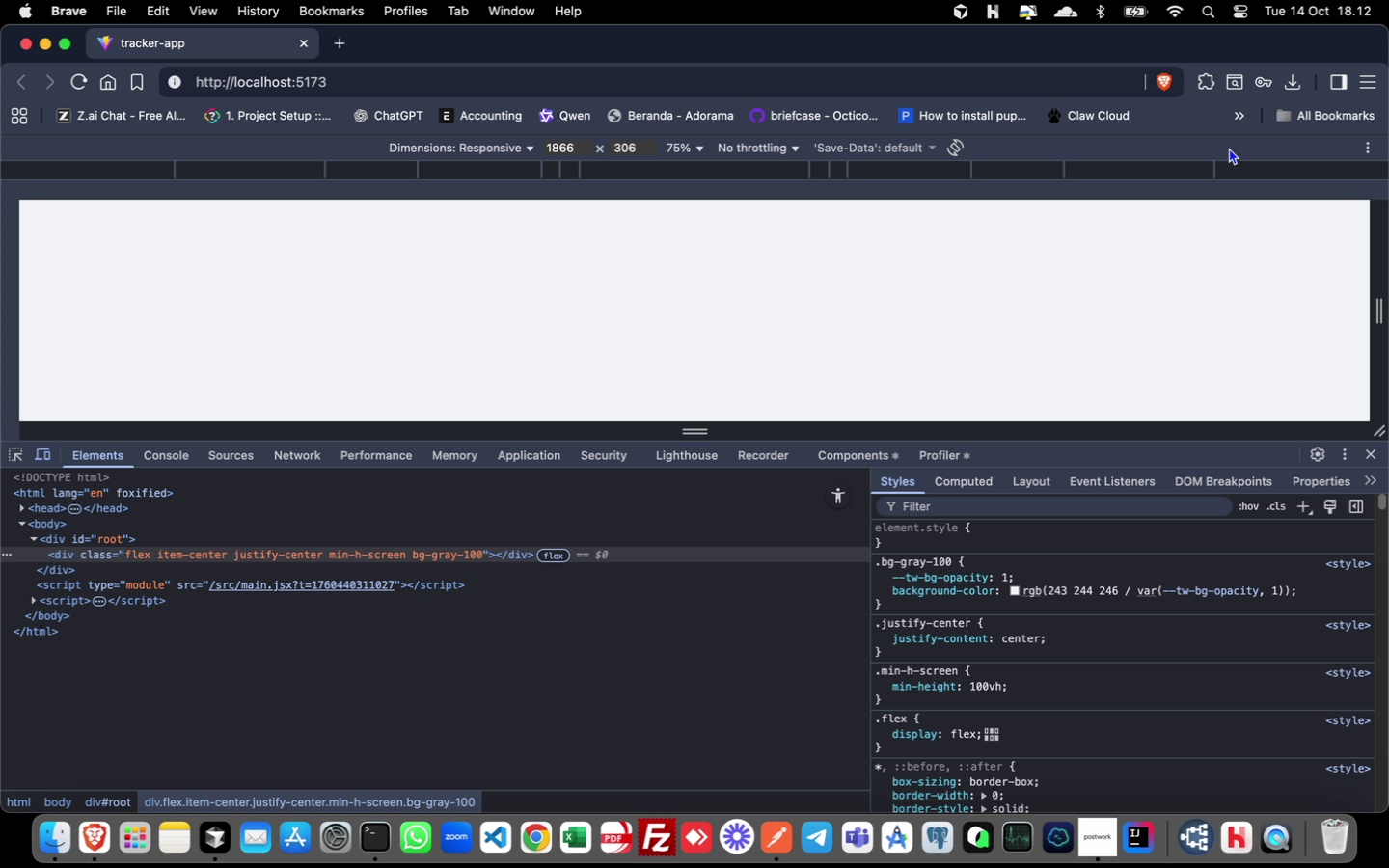 
left_click([292, 461])
 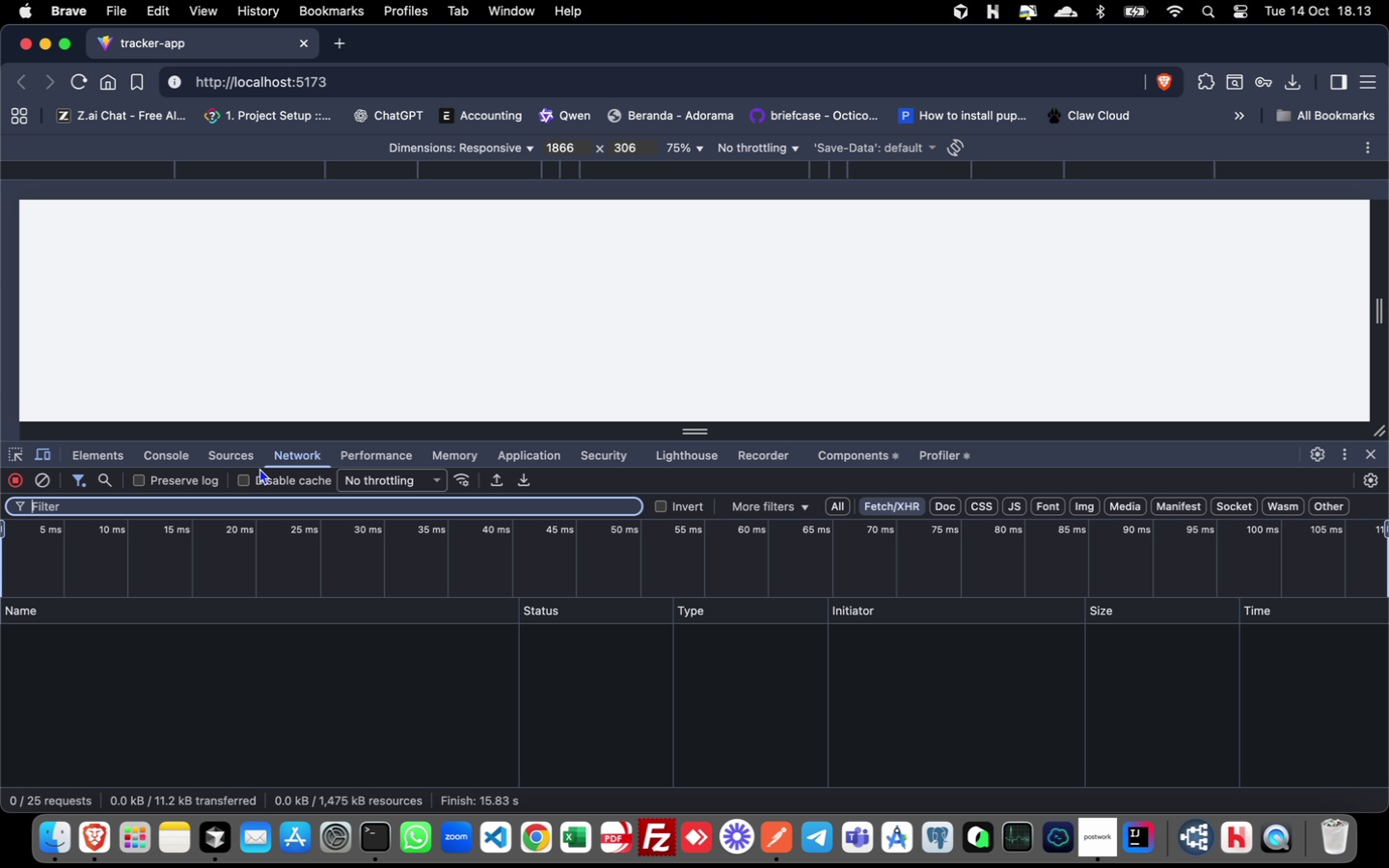 
wait(5.5)
 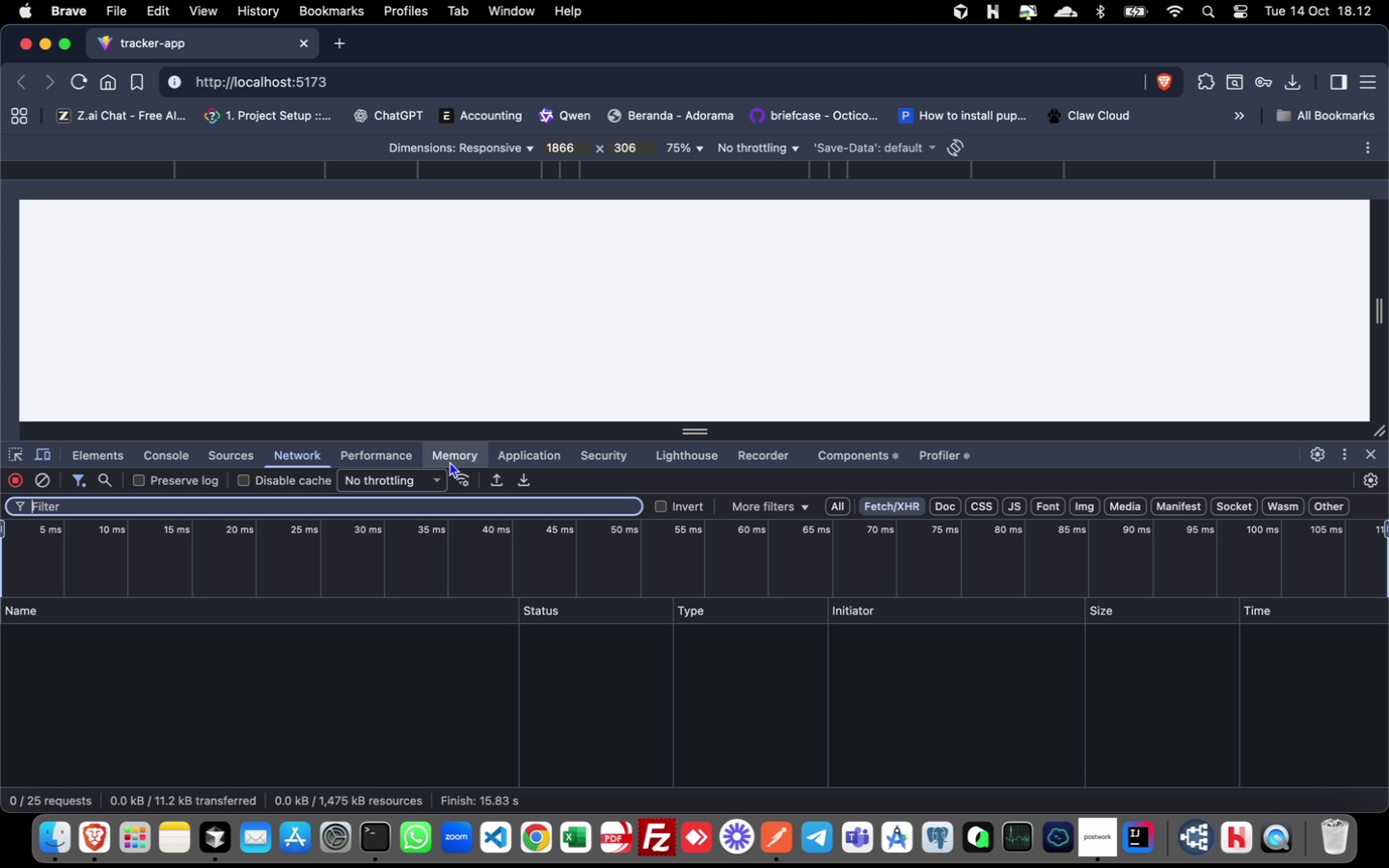 
left_click([98, 456])
 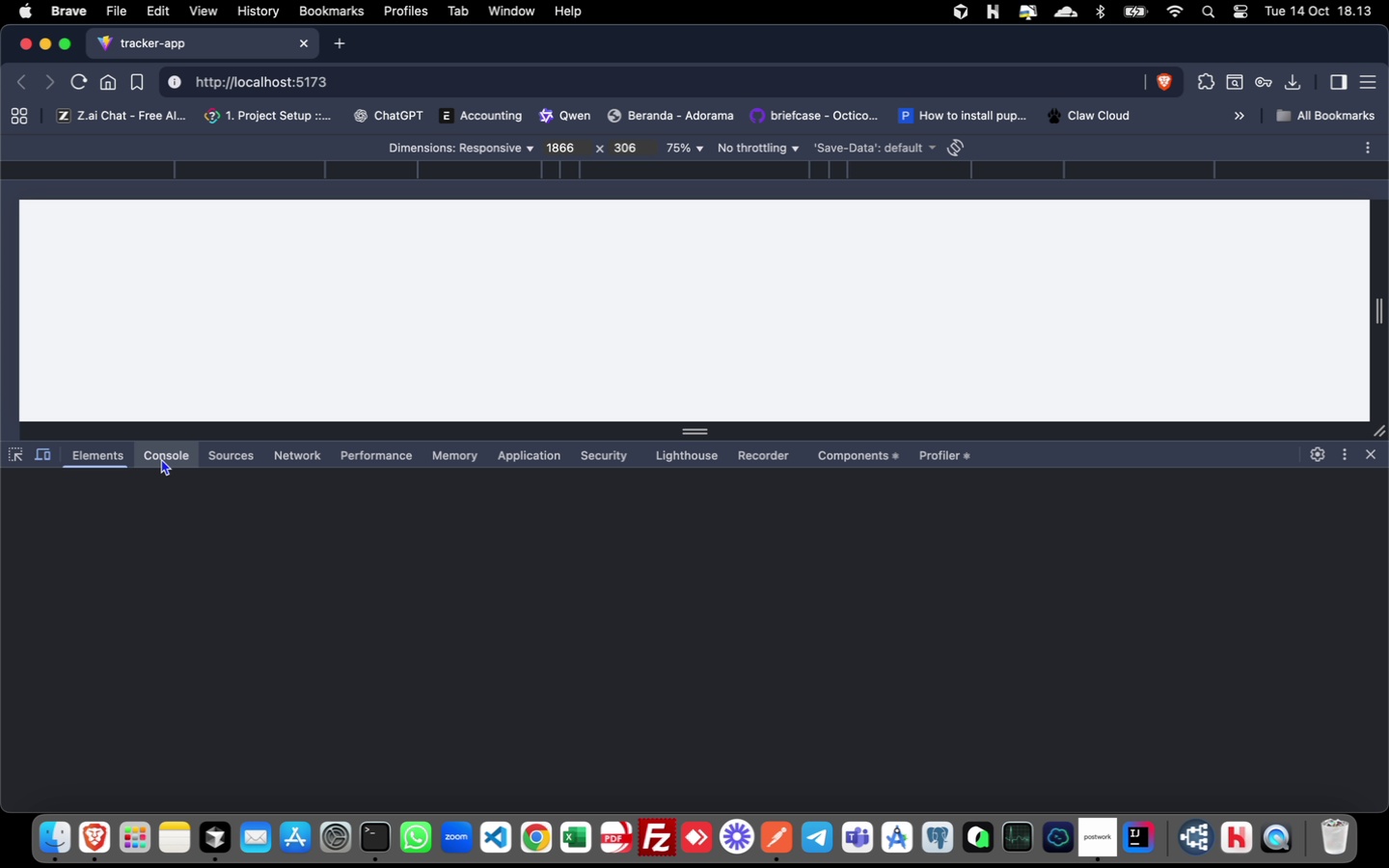 
left_click([161, 458])
 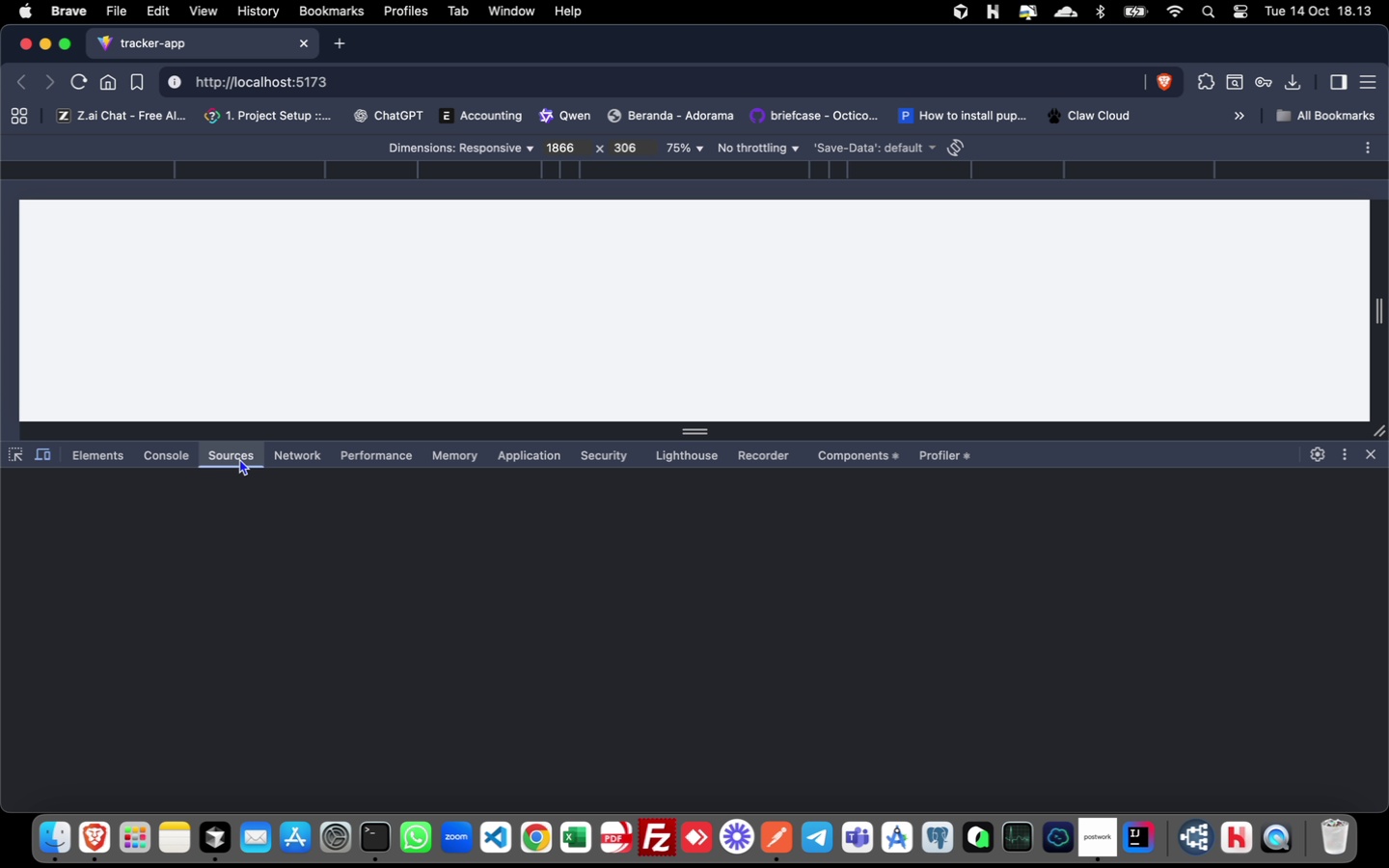 
left_click([239, 458])
 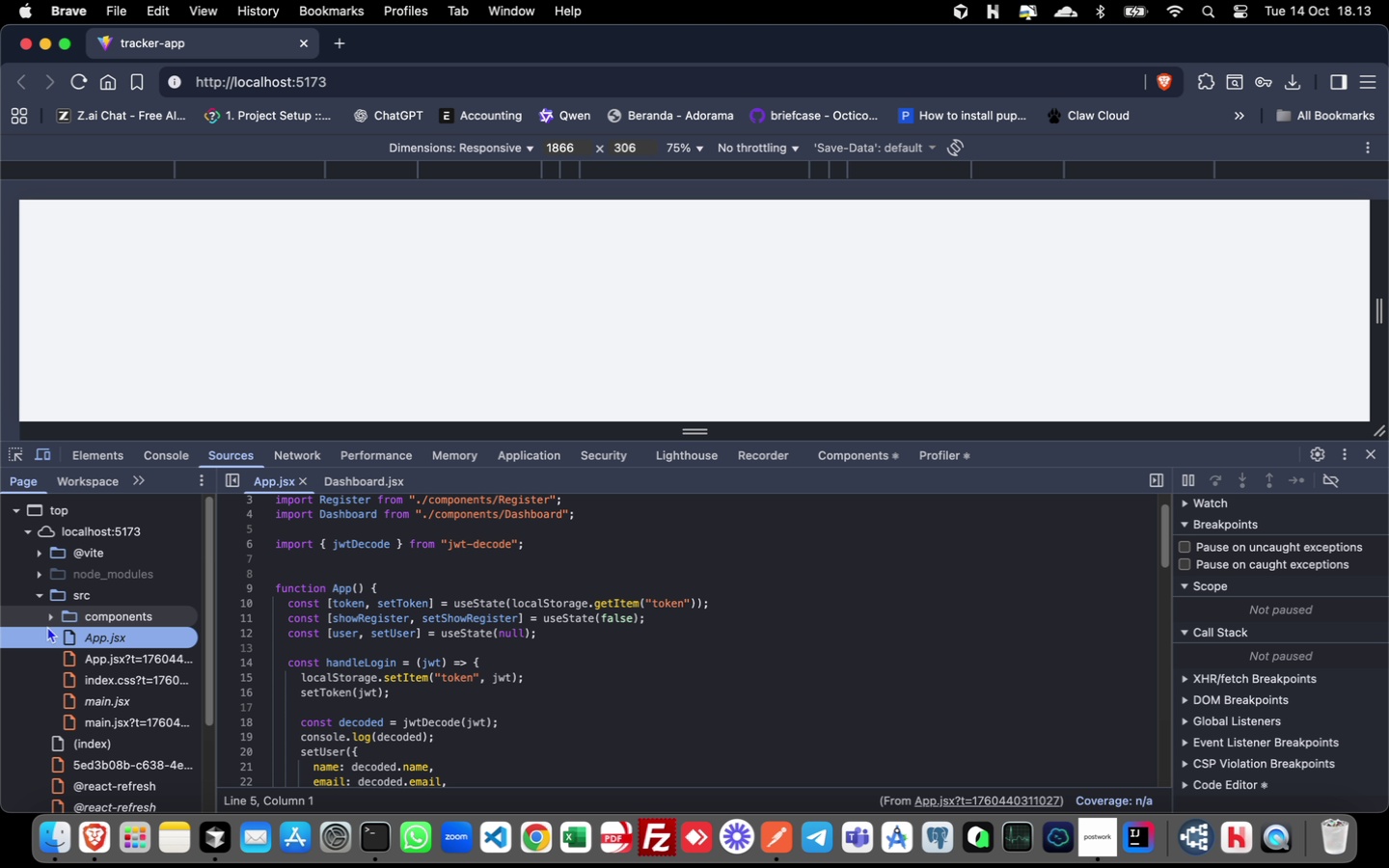 
scroll: coordinate [69, 659], scroll_direction: down, amount: 14.0
 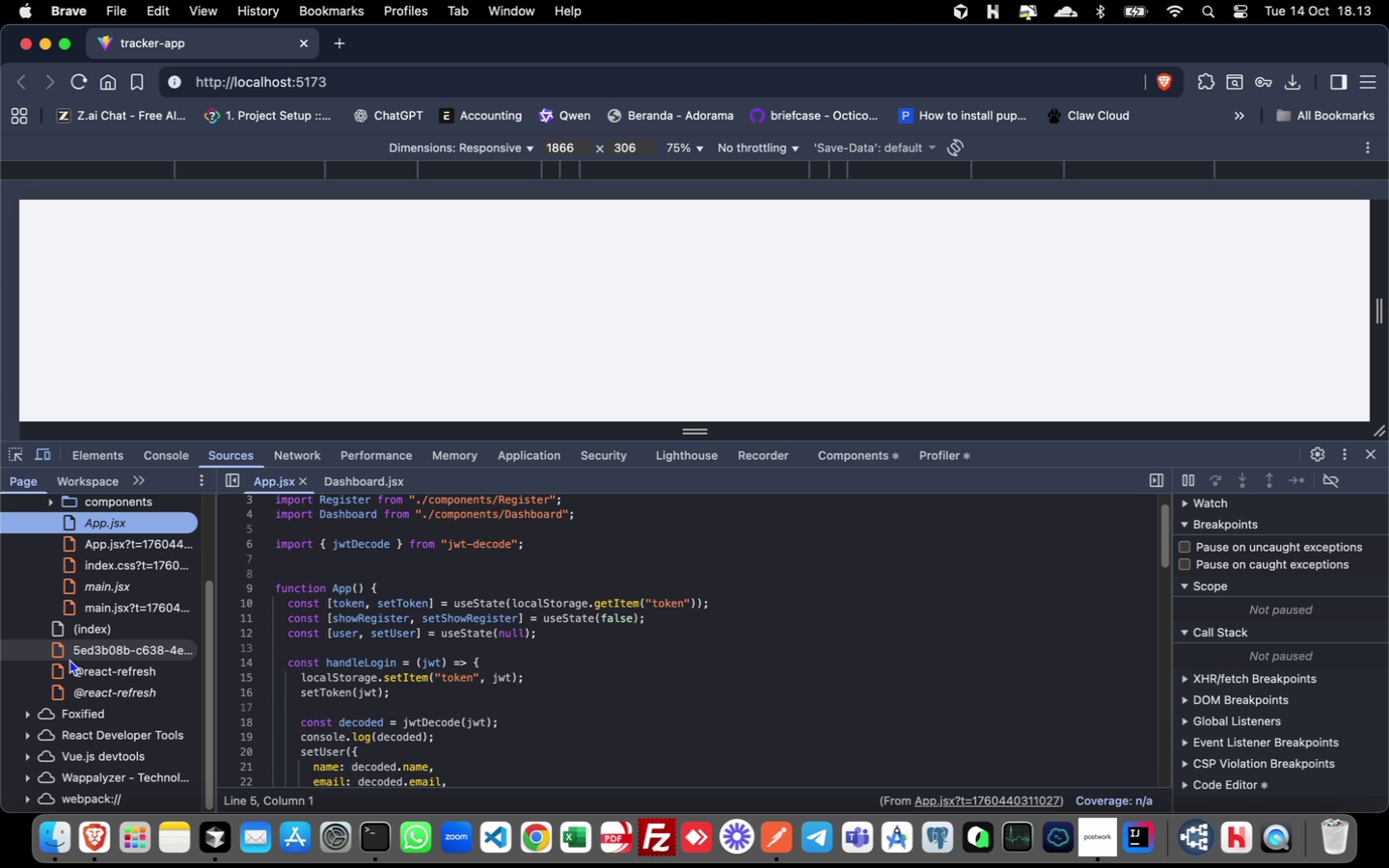 
scroll: coordinate [69, 659], scroll_direction: up, amount: 12.0
 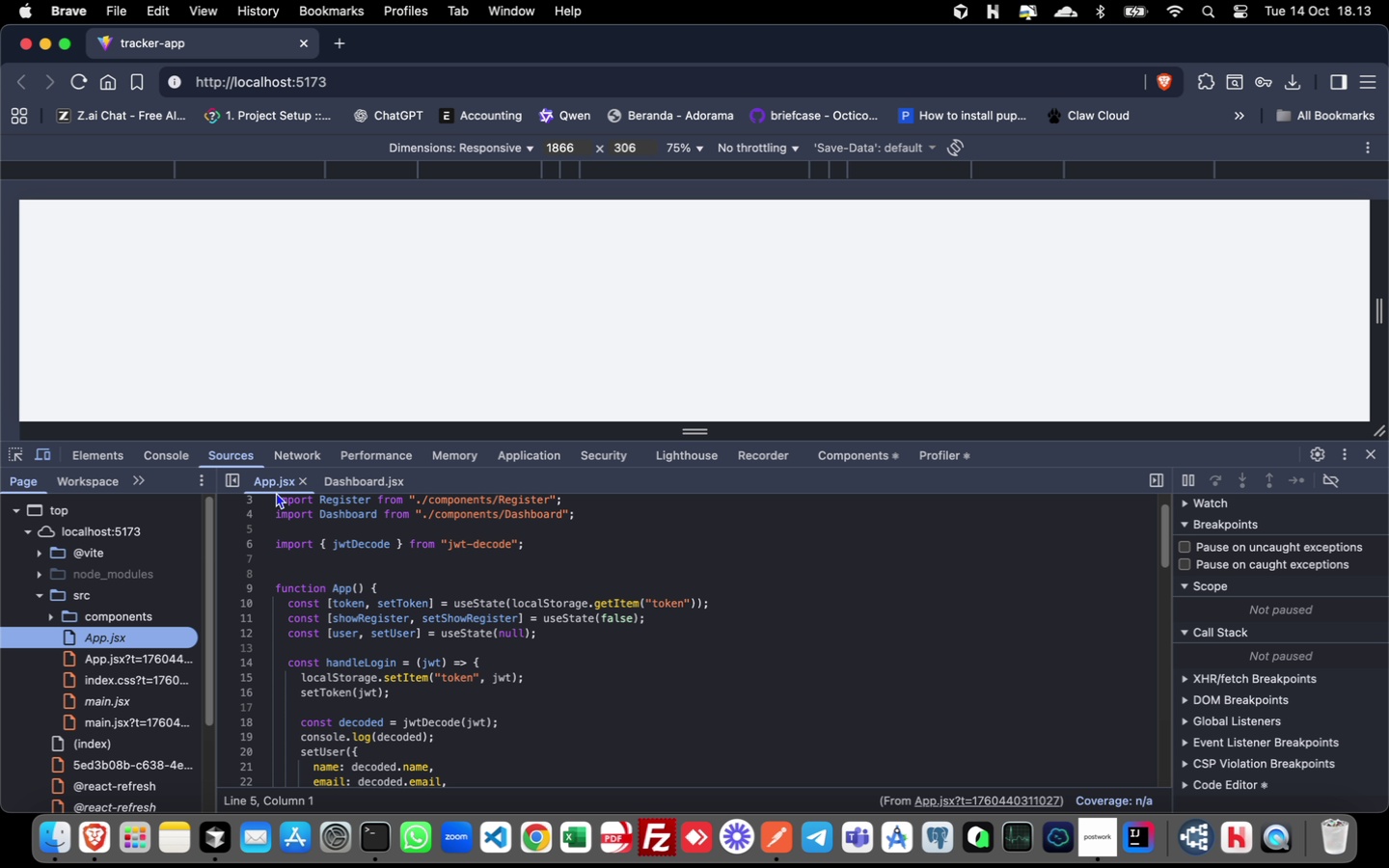 
wait(6.82)
 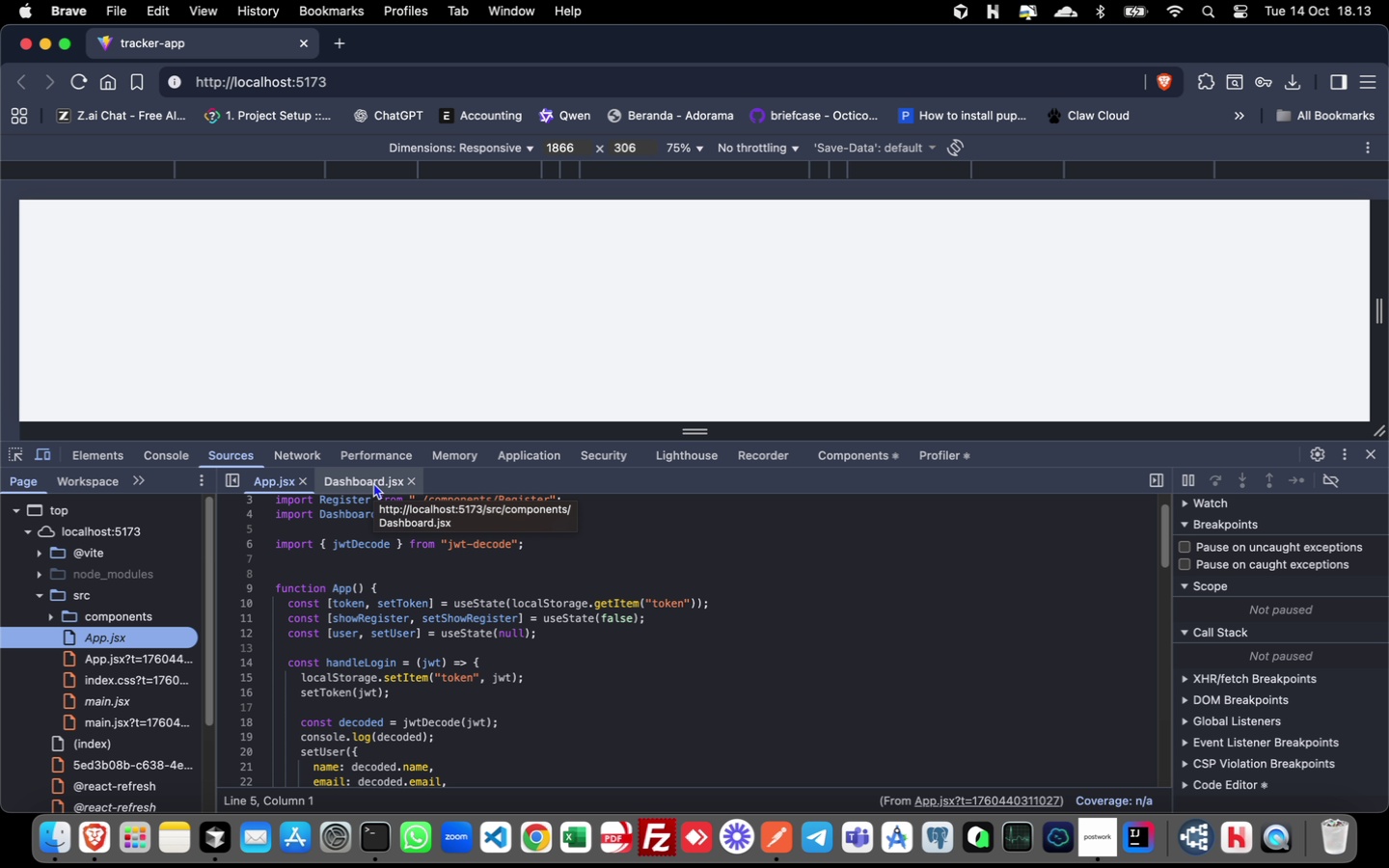 
left_click([464, 457])
 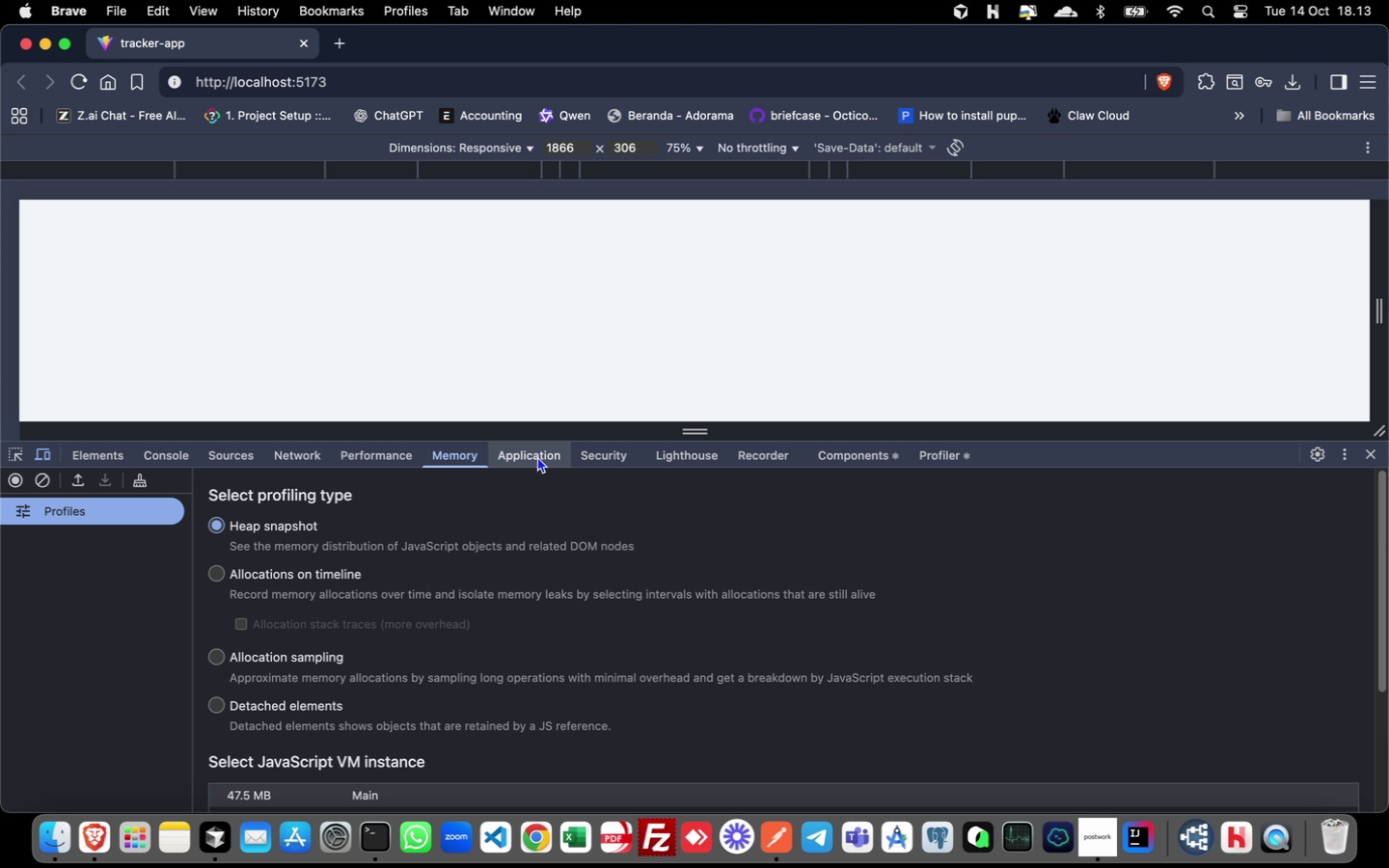 
left_click([538, 456])
 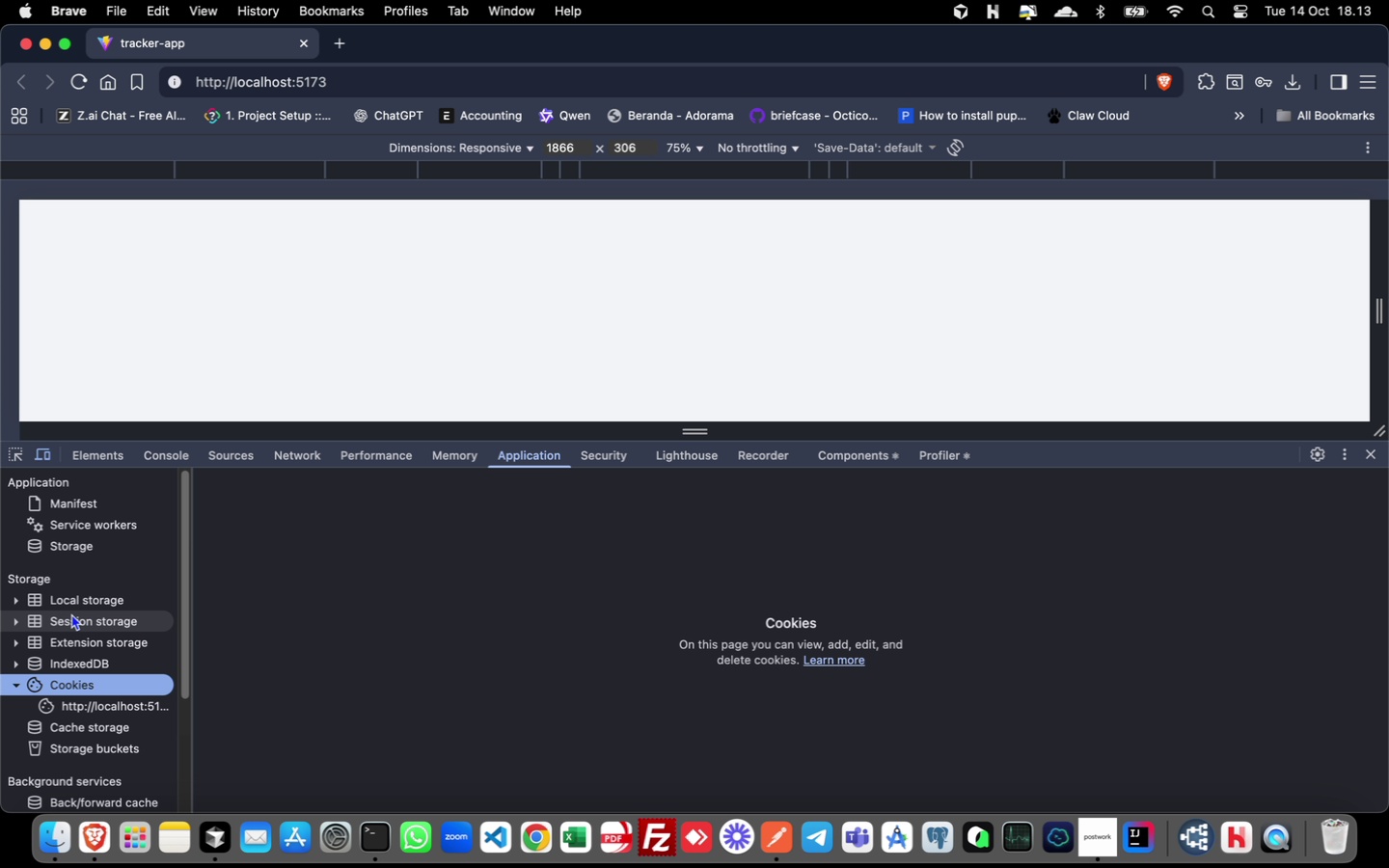 
left_click([74, 601])
 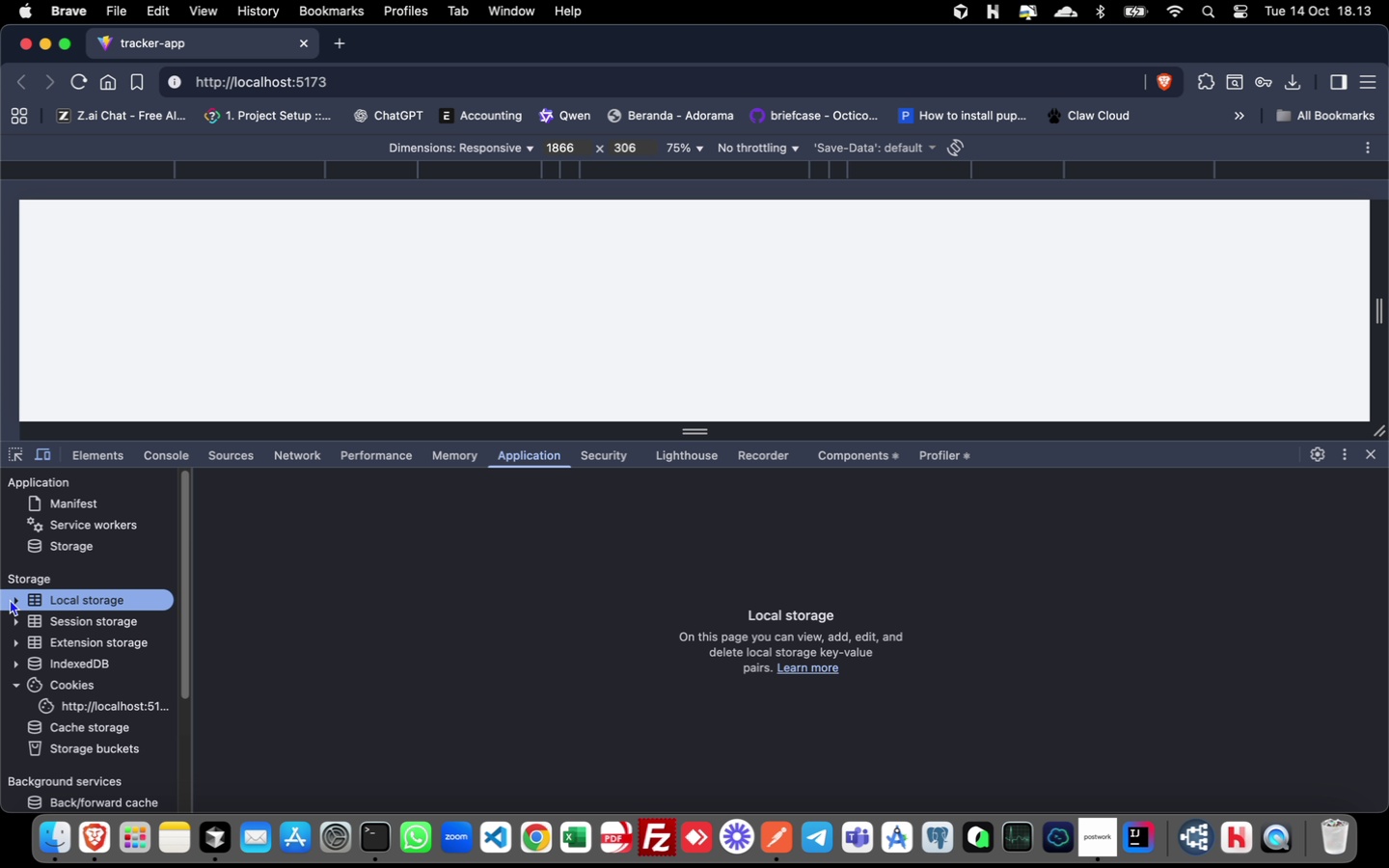 
left_click([10, 599])
 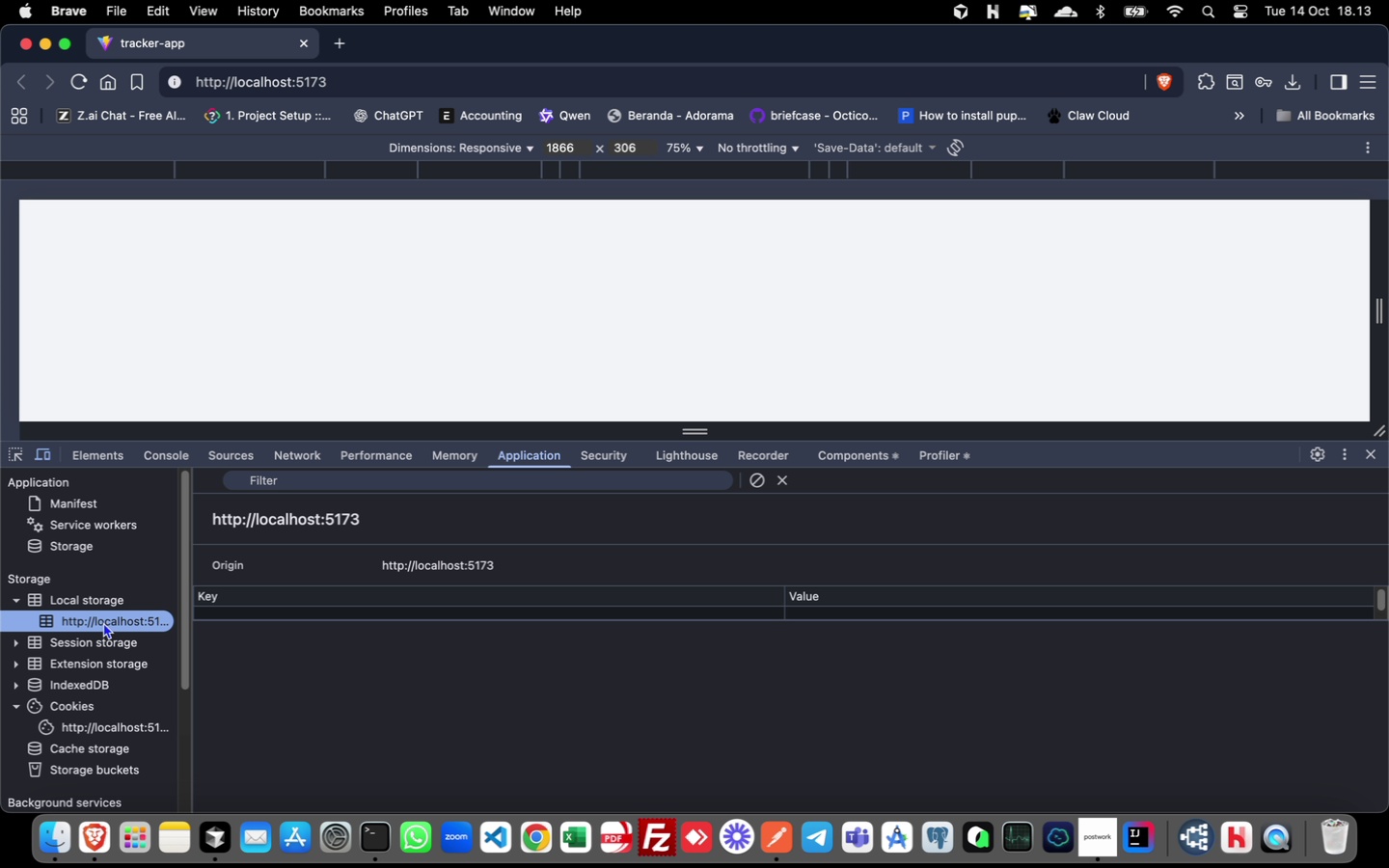 
left_click([103, 622])
 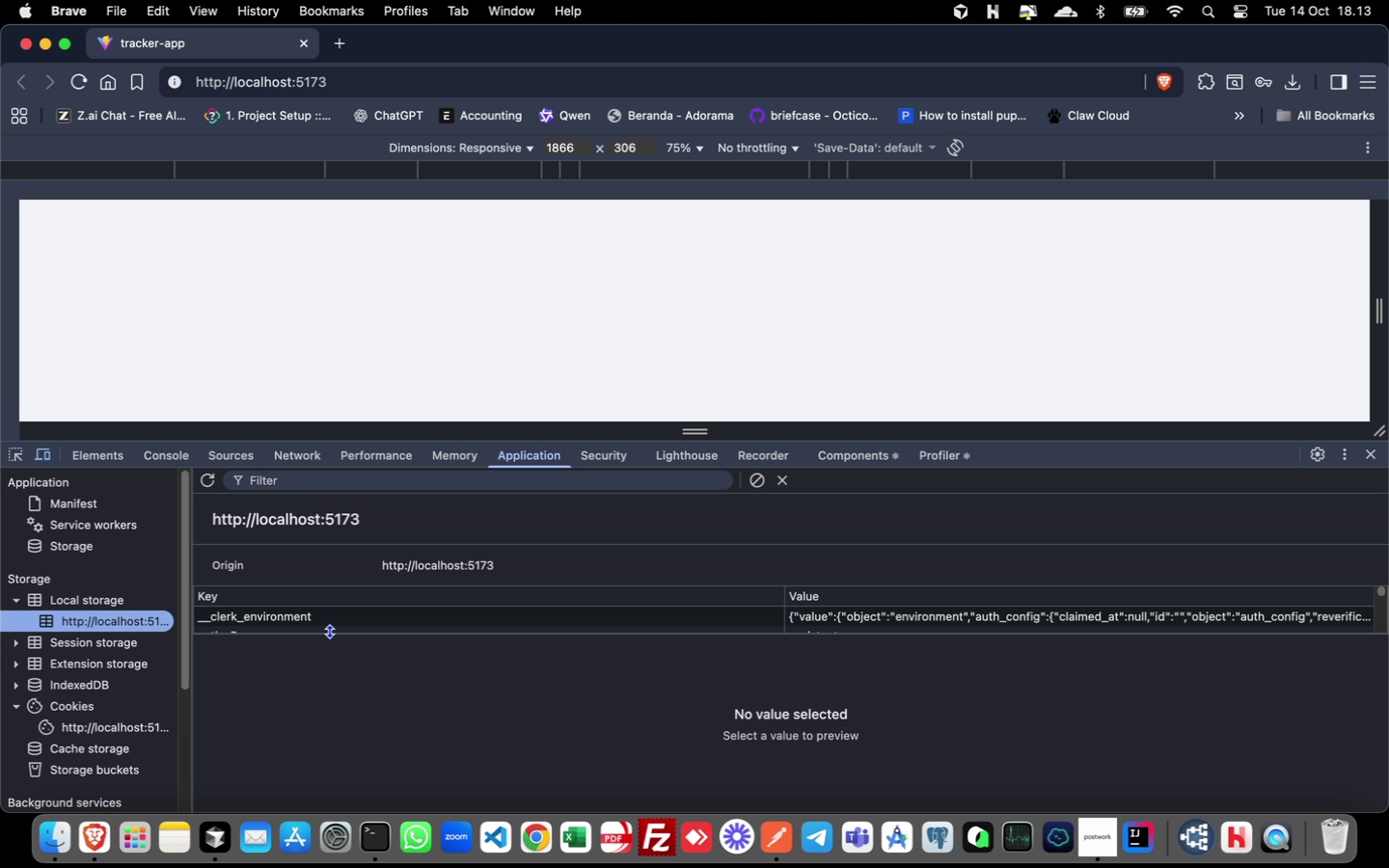 
left_click_drag(start_coordinate=[331, 634], to_coordinate=[352, 813])
 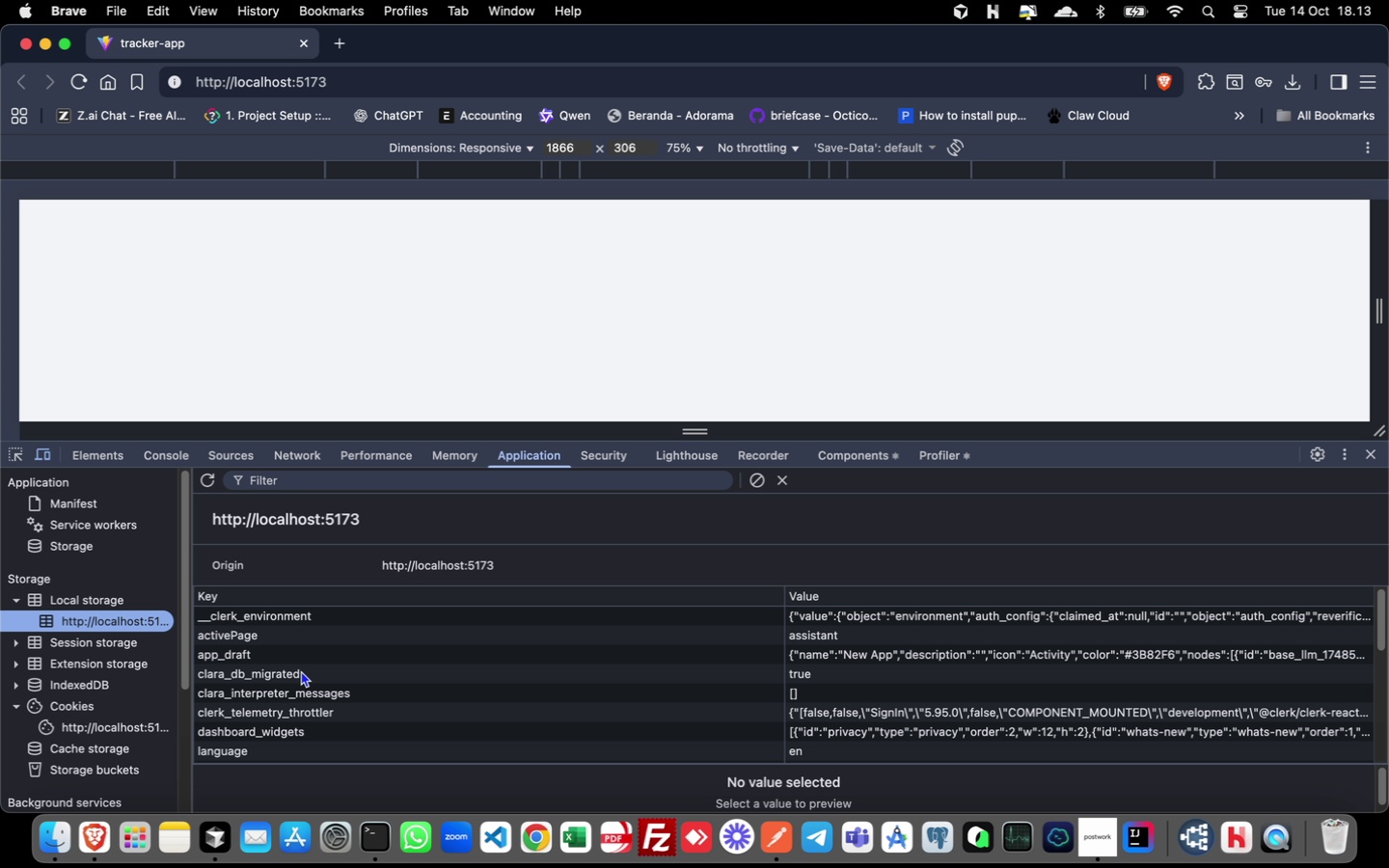 
scroll: coordinate [301, 669], scroll_direction: none, amount: 0.0
 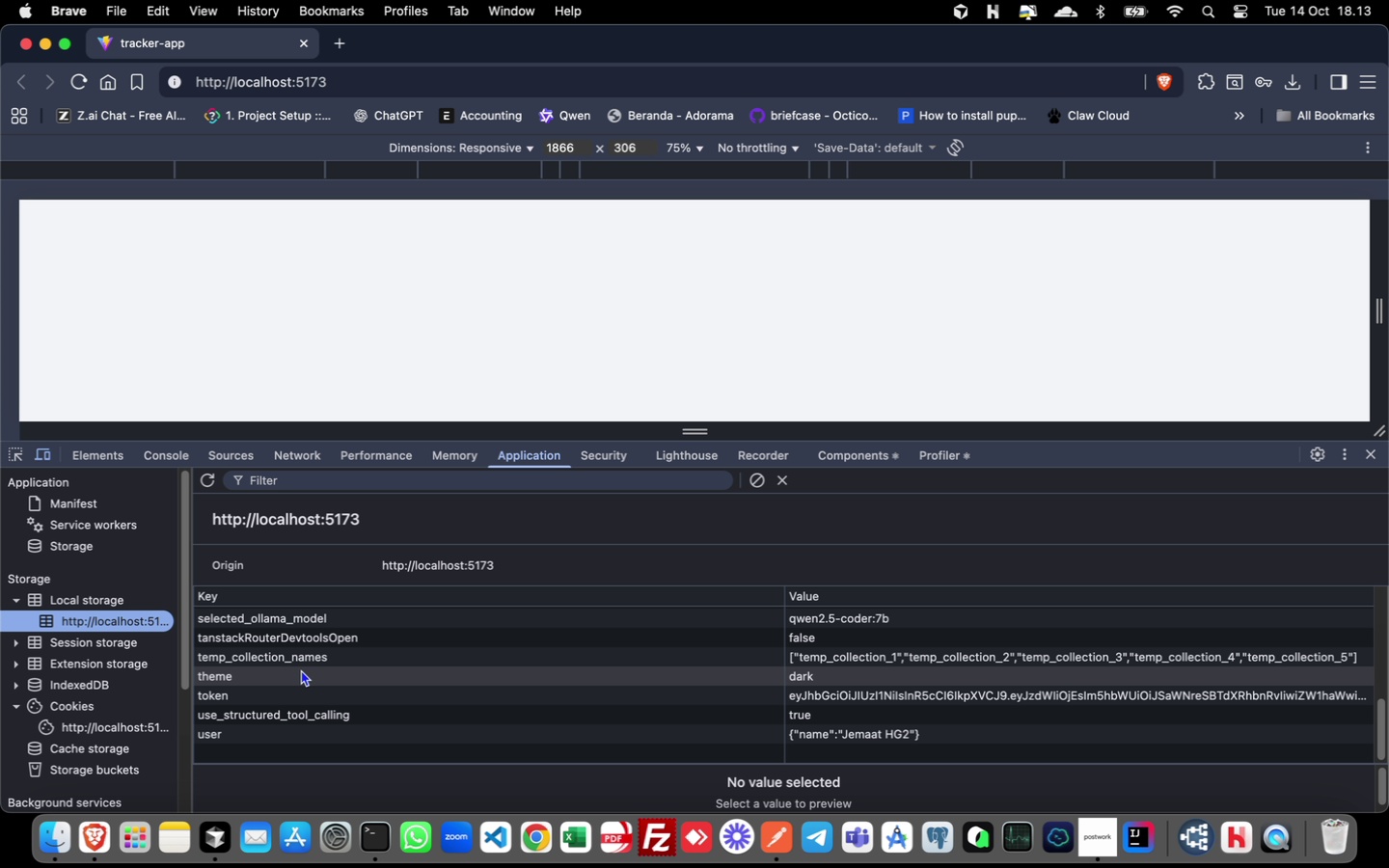 
scroll: coordinate [301, 669], scroll_direction: down, amount: 3.0
 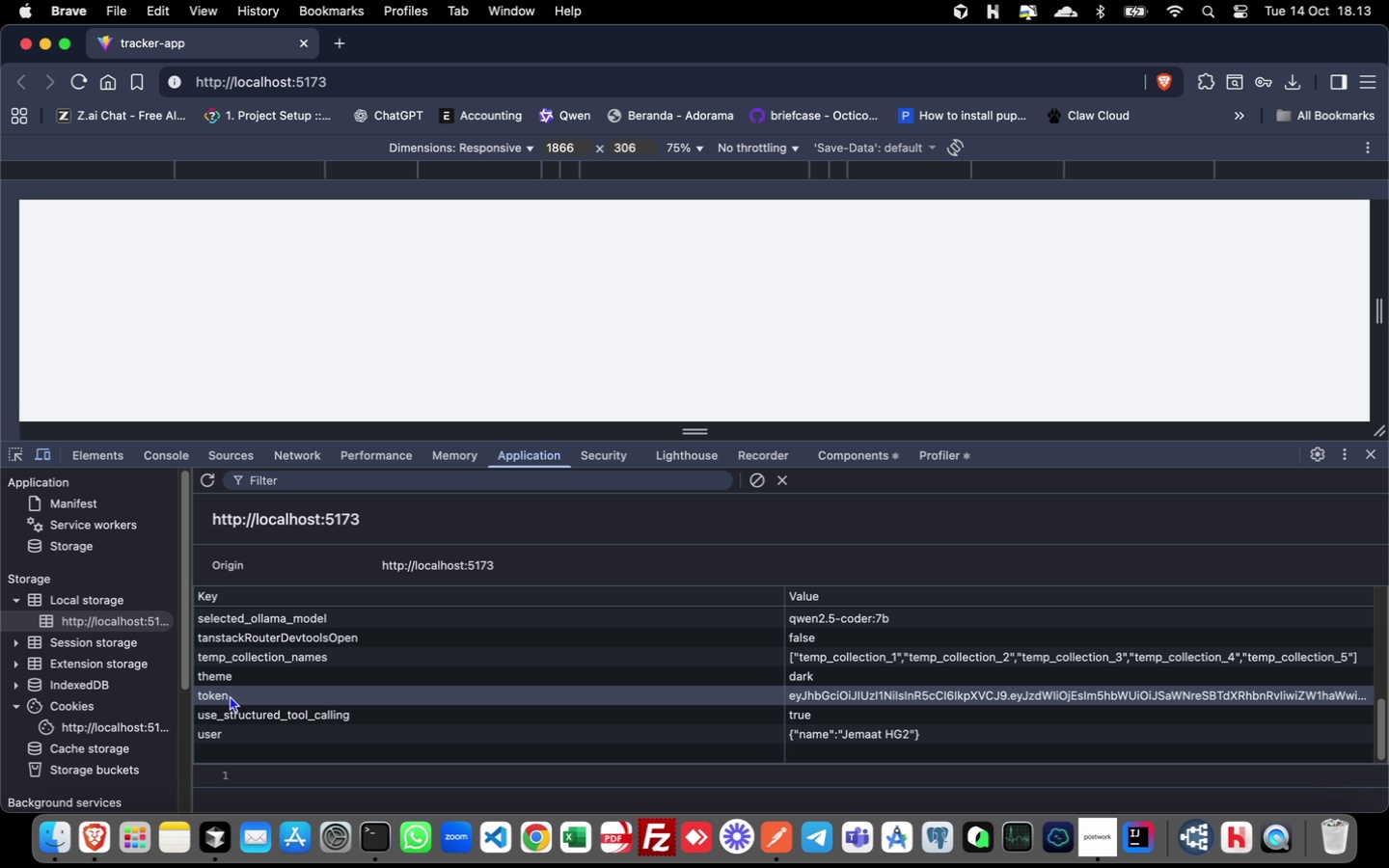 
left_click([230, 695])
 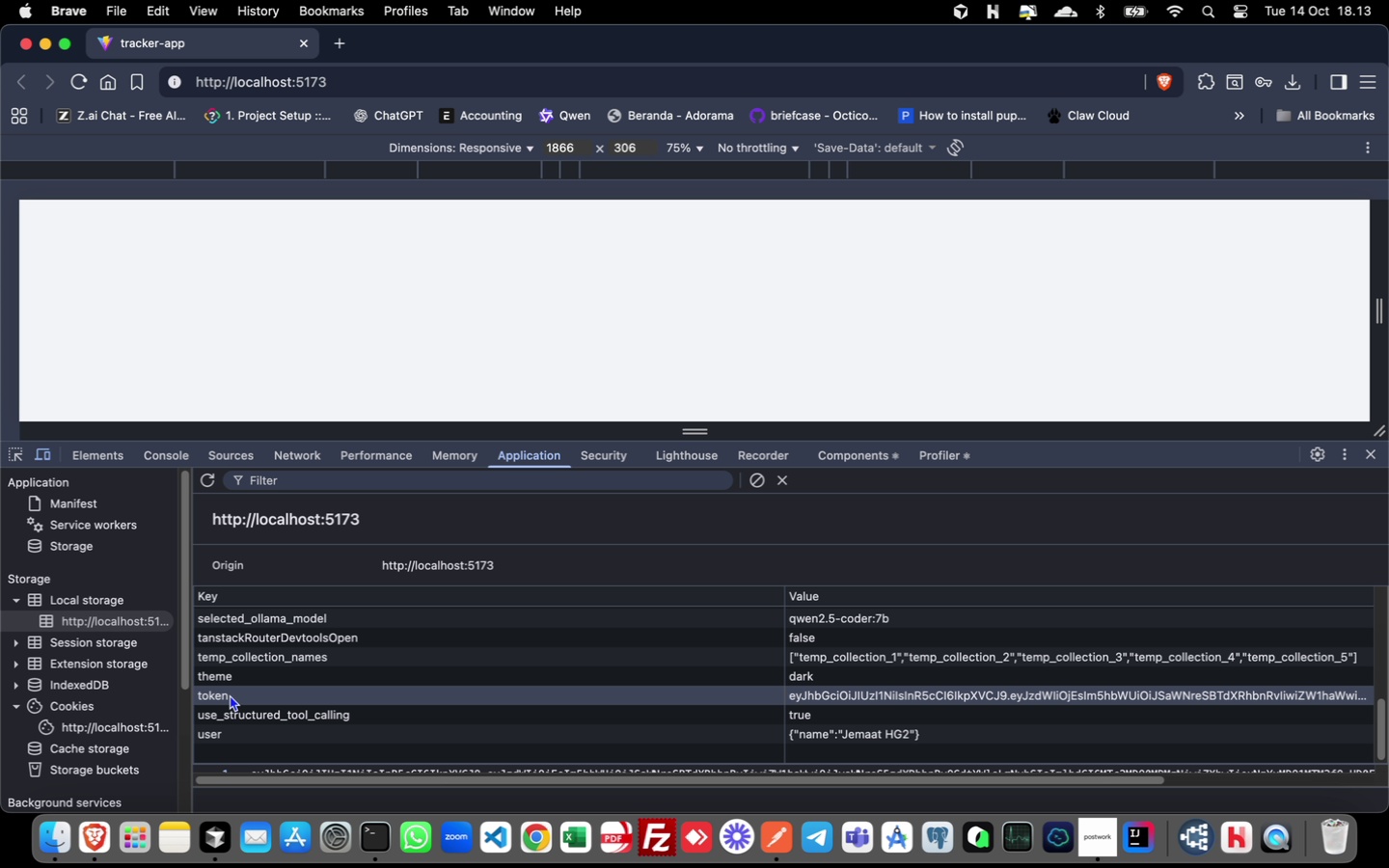 
right_click([230, 694])
 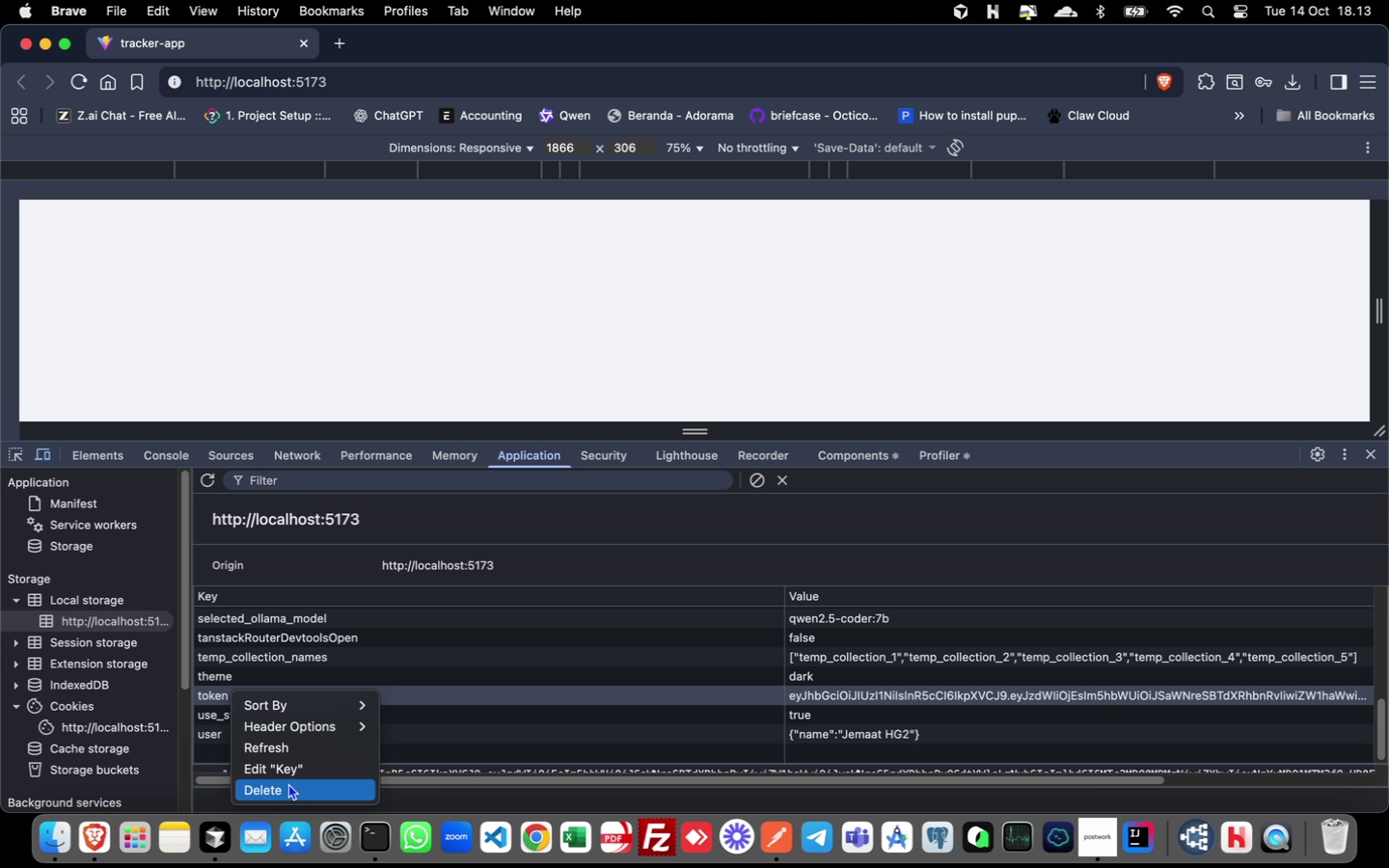 
left_click([288, 783])
 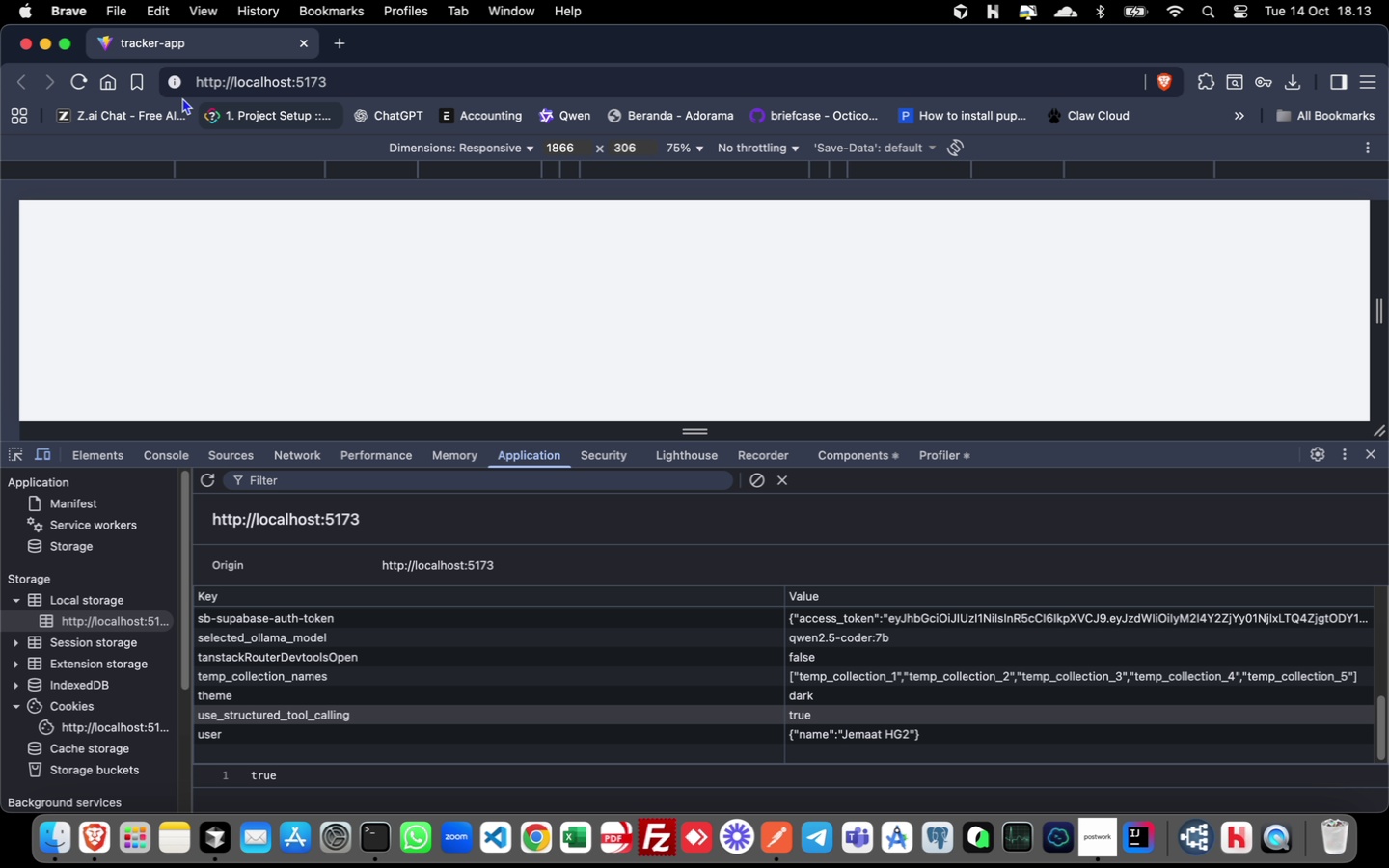 
mouse_move([133, 106])
 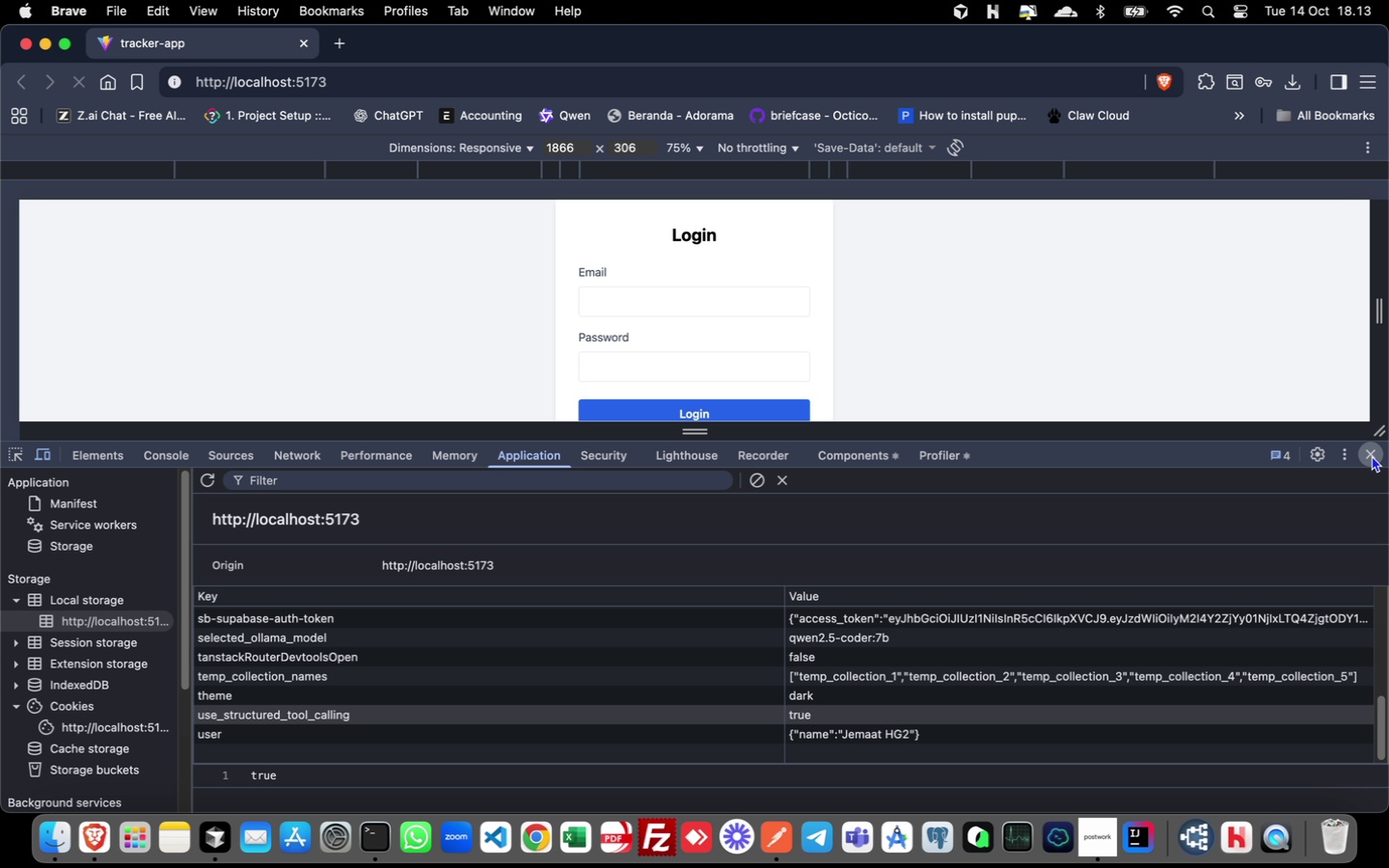 
left_click([1372, 455])
 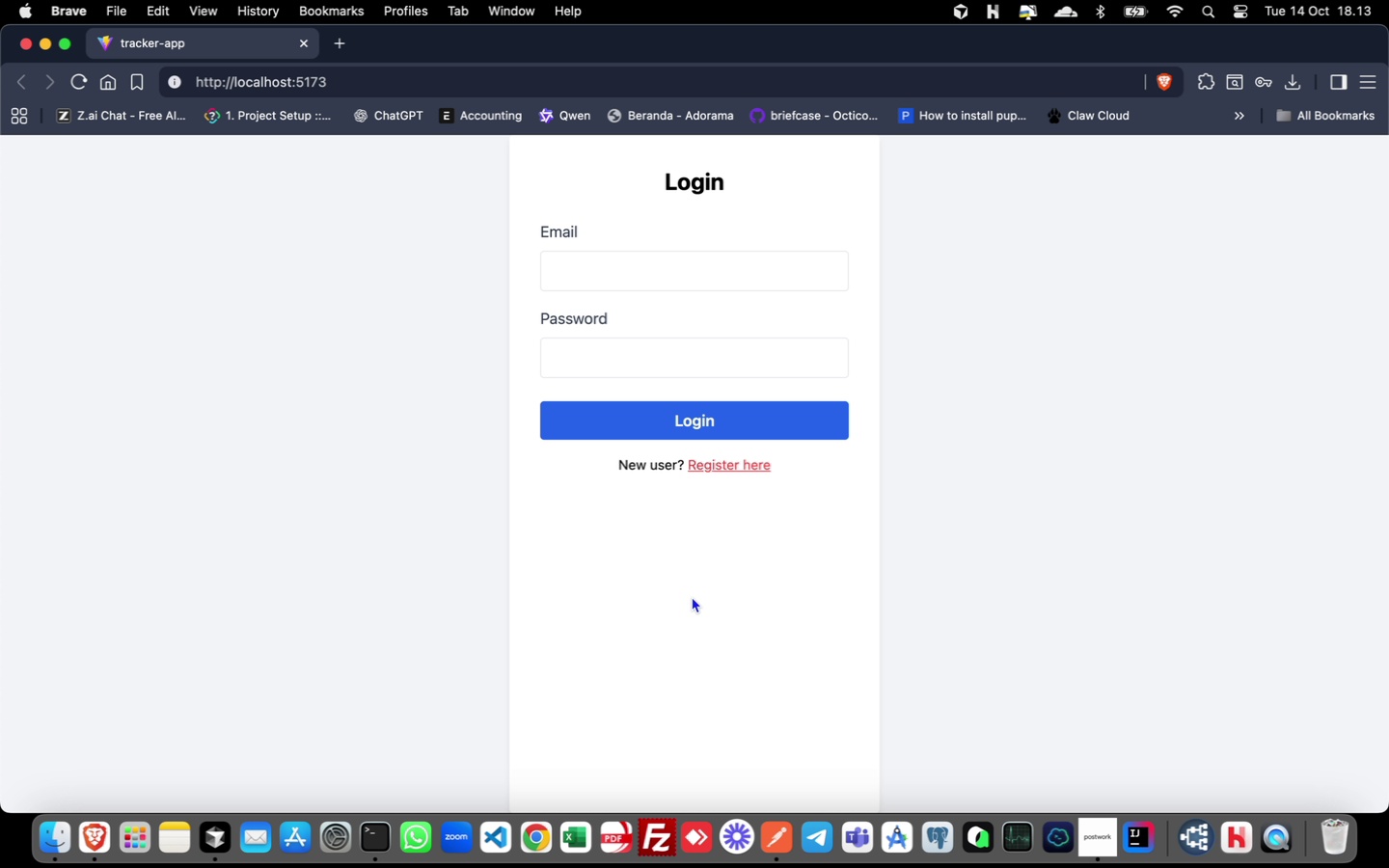 
wait(7.14)
 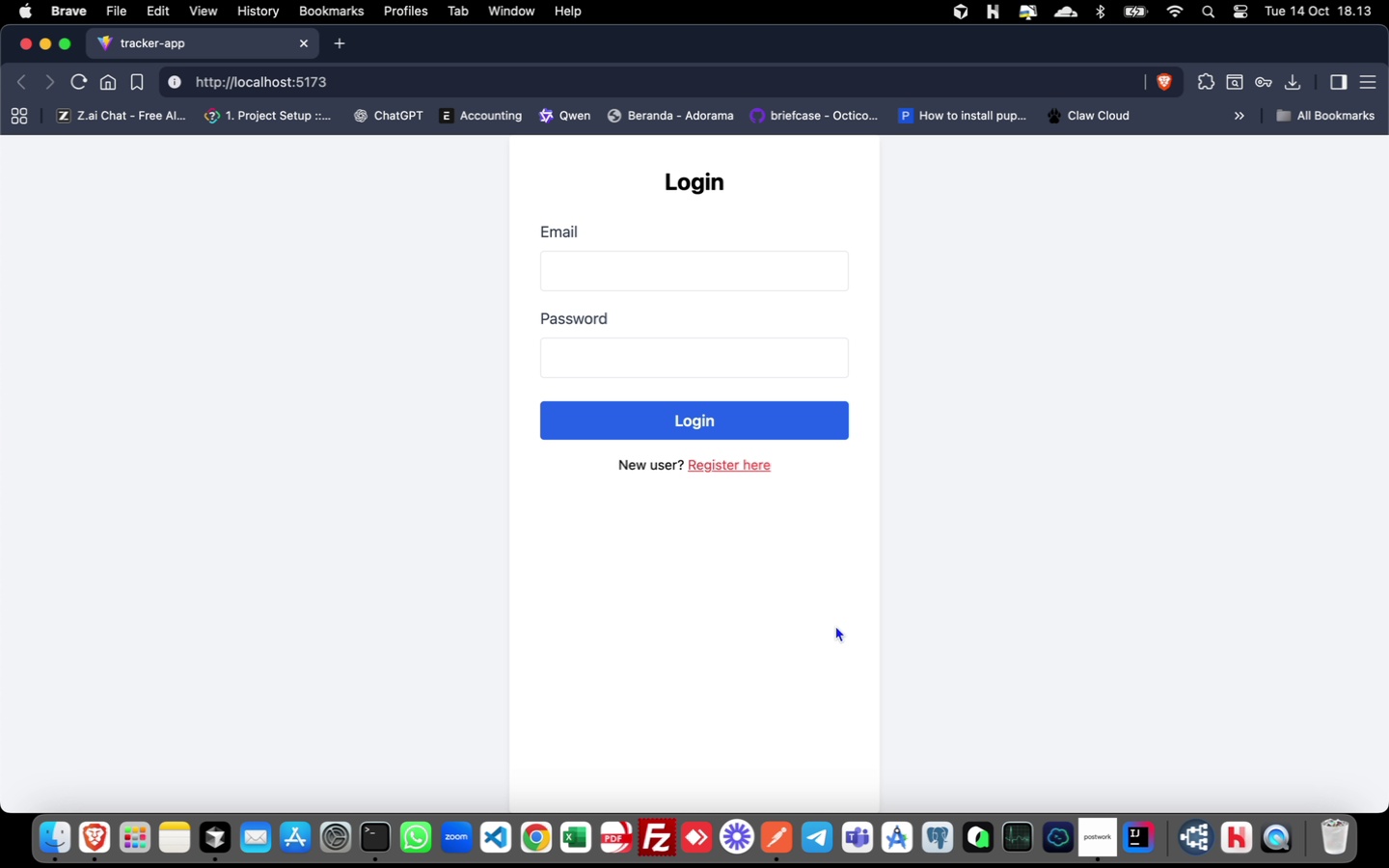 
key(Meta+Tab)
 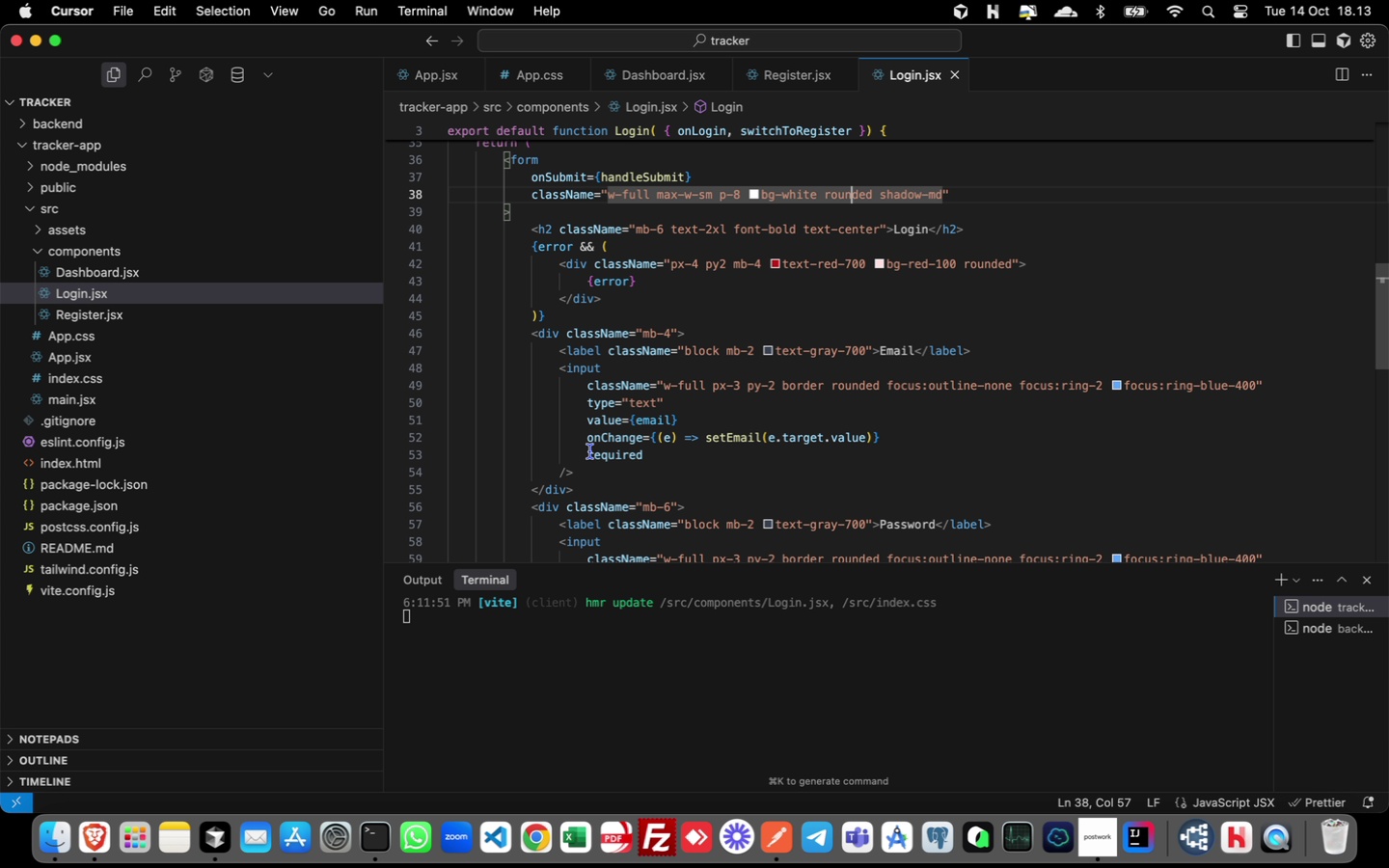 
scroll: coordinate [616, 439], scroll_direction: up, amount: 4.0
 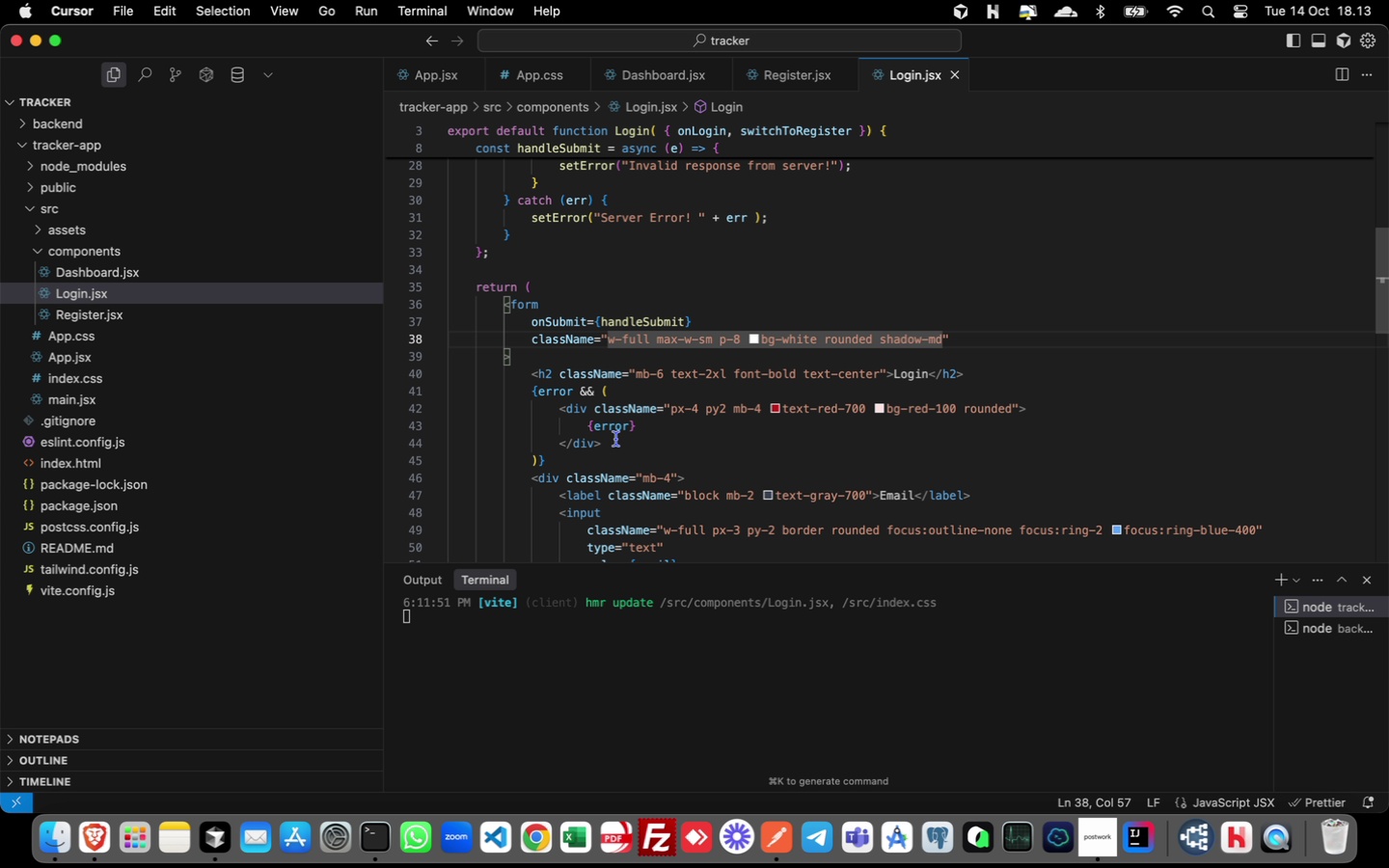 
scroll: coordinate [616, 439], scroll_direction: down, amount: 3.0
 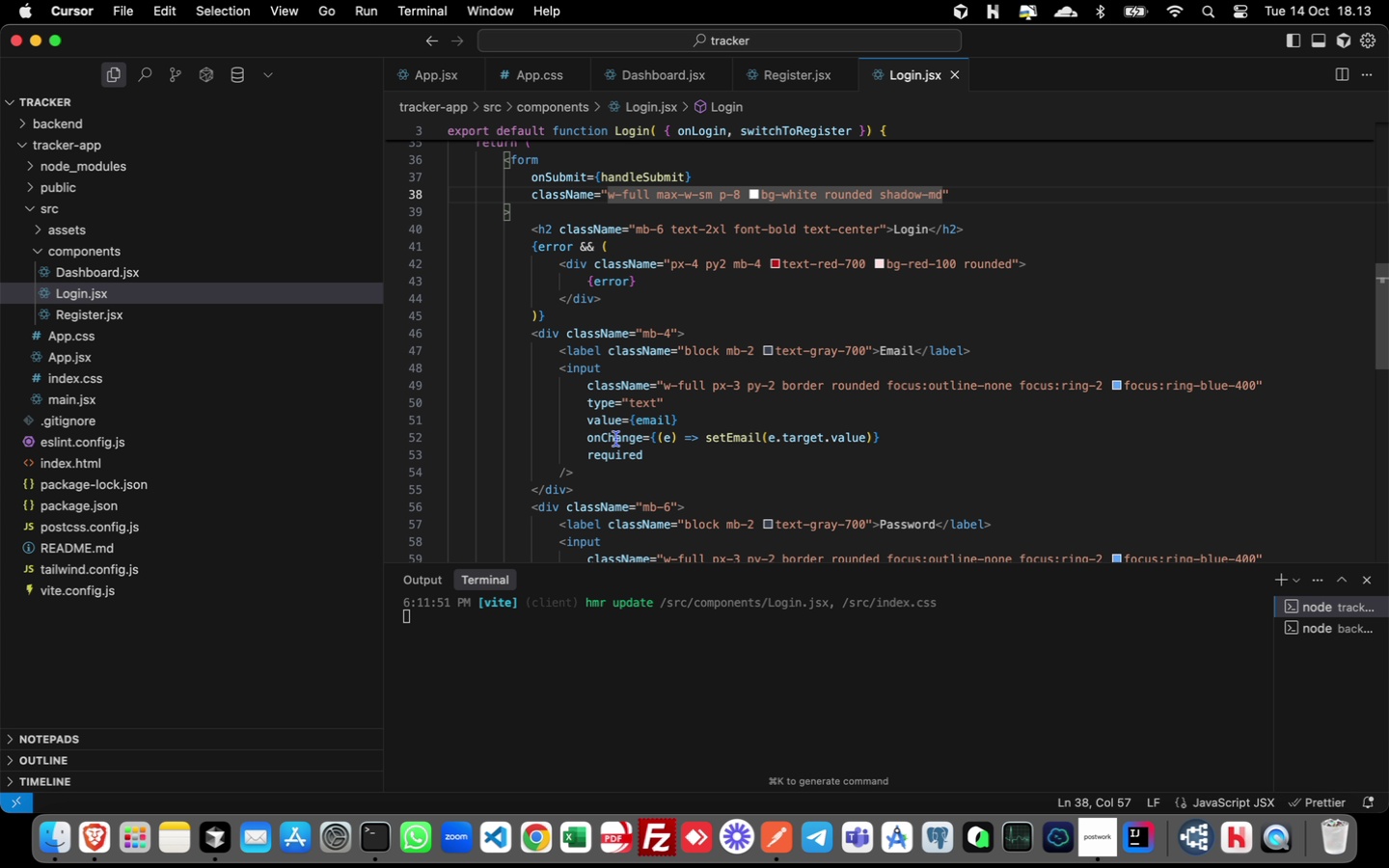 
key(Meta+CommandLeft)
 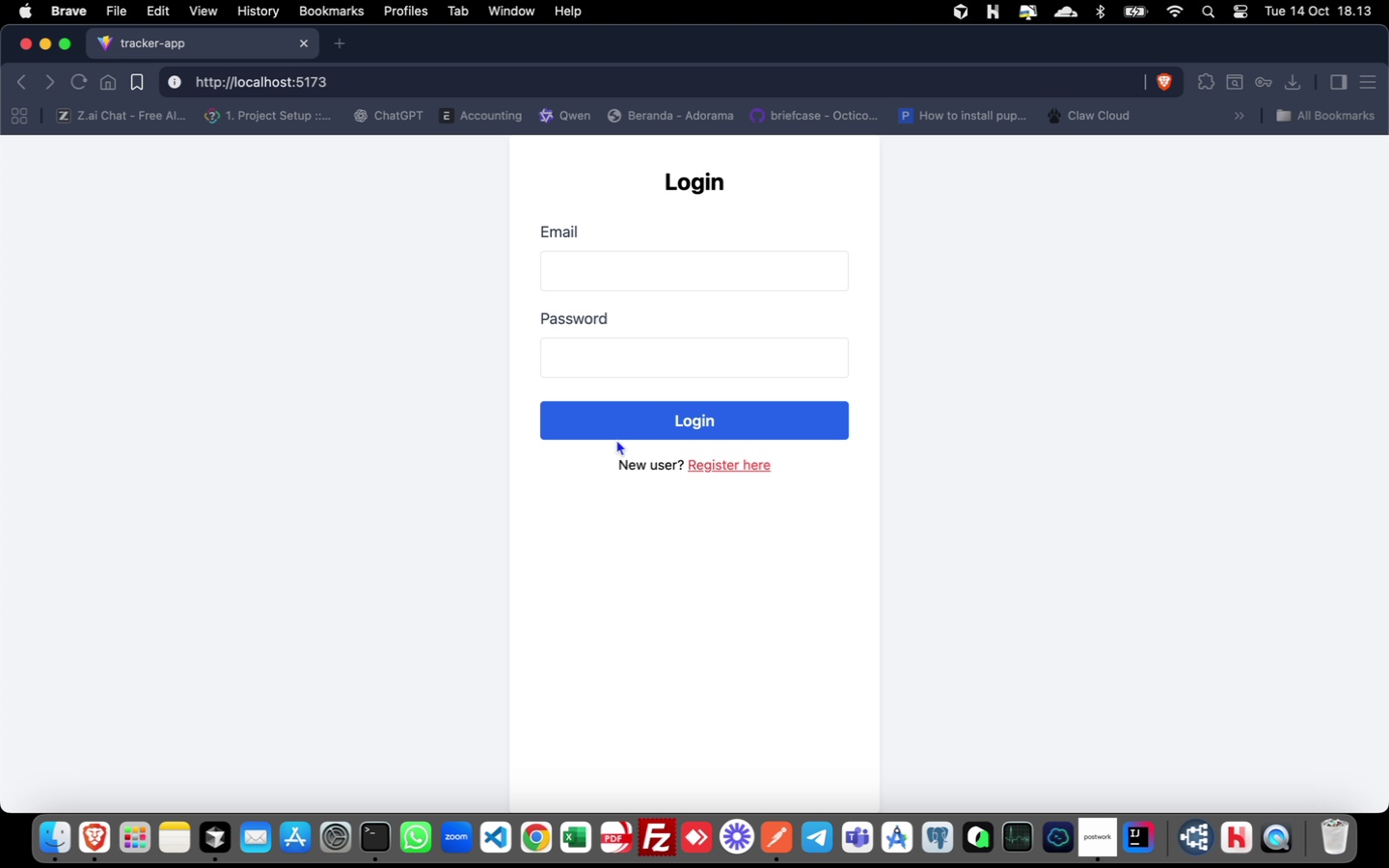 
key(Meta+Tab)
 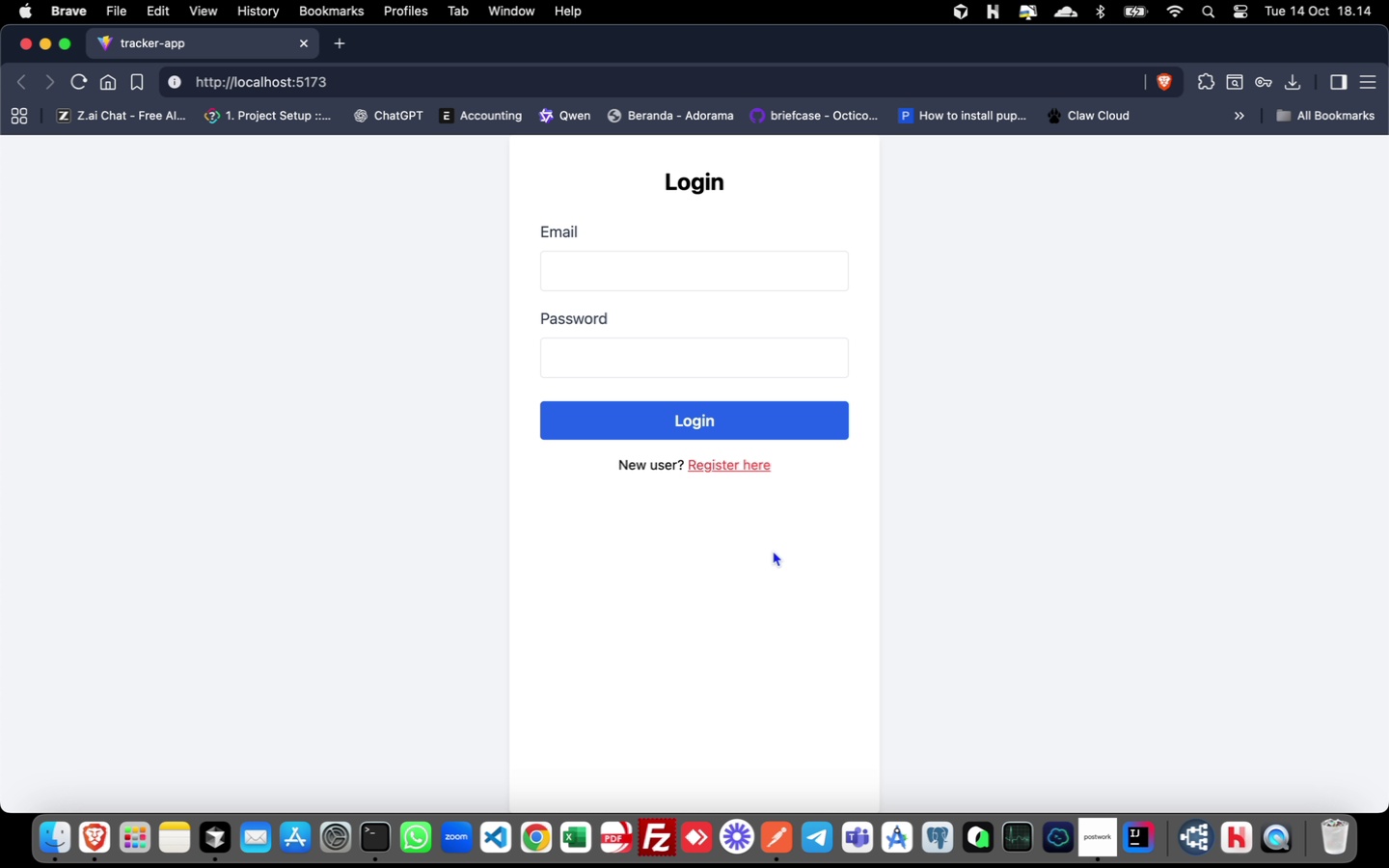 
right_click([773, 550])
 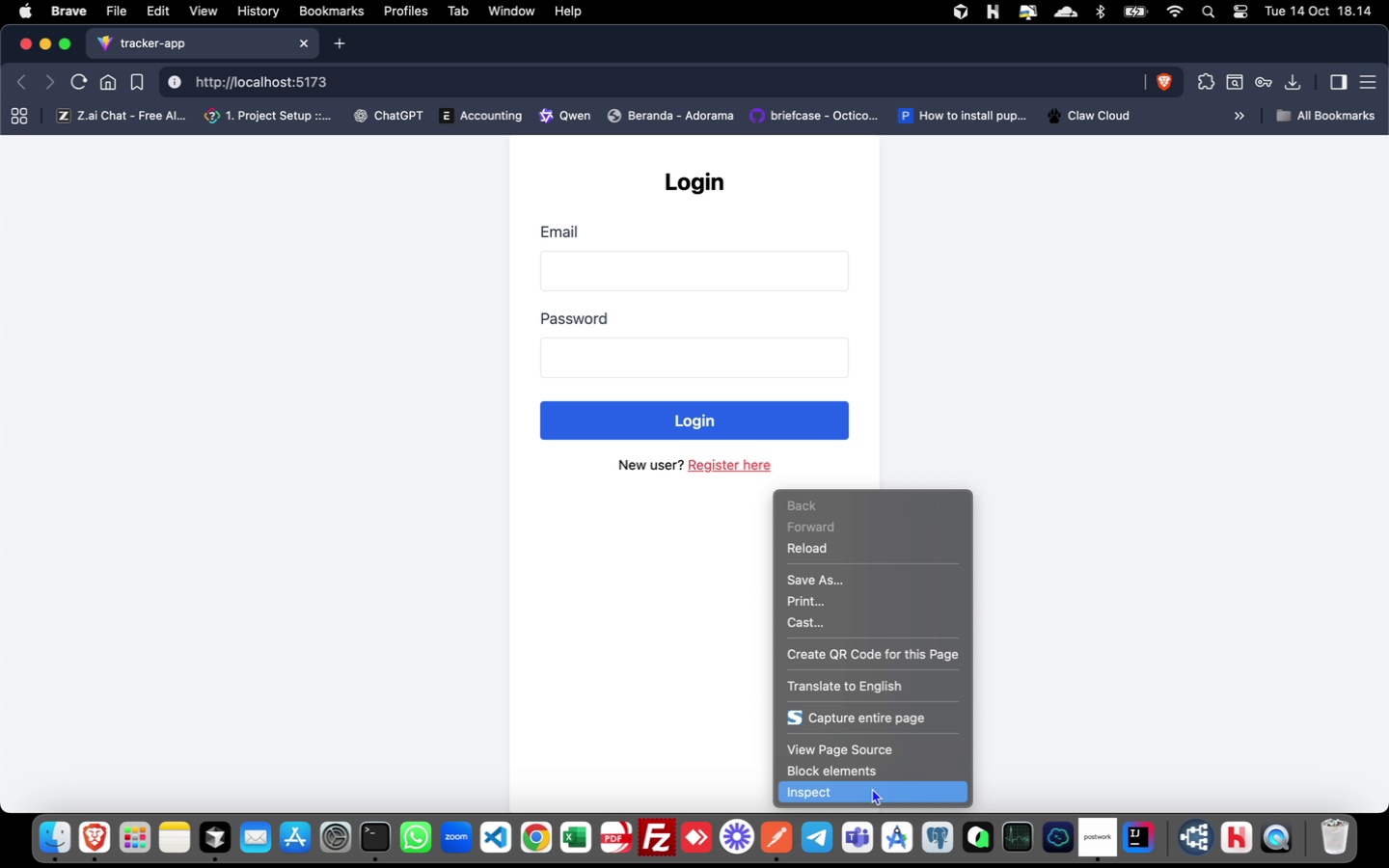 
left_click([872, 788])
 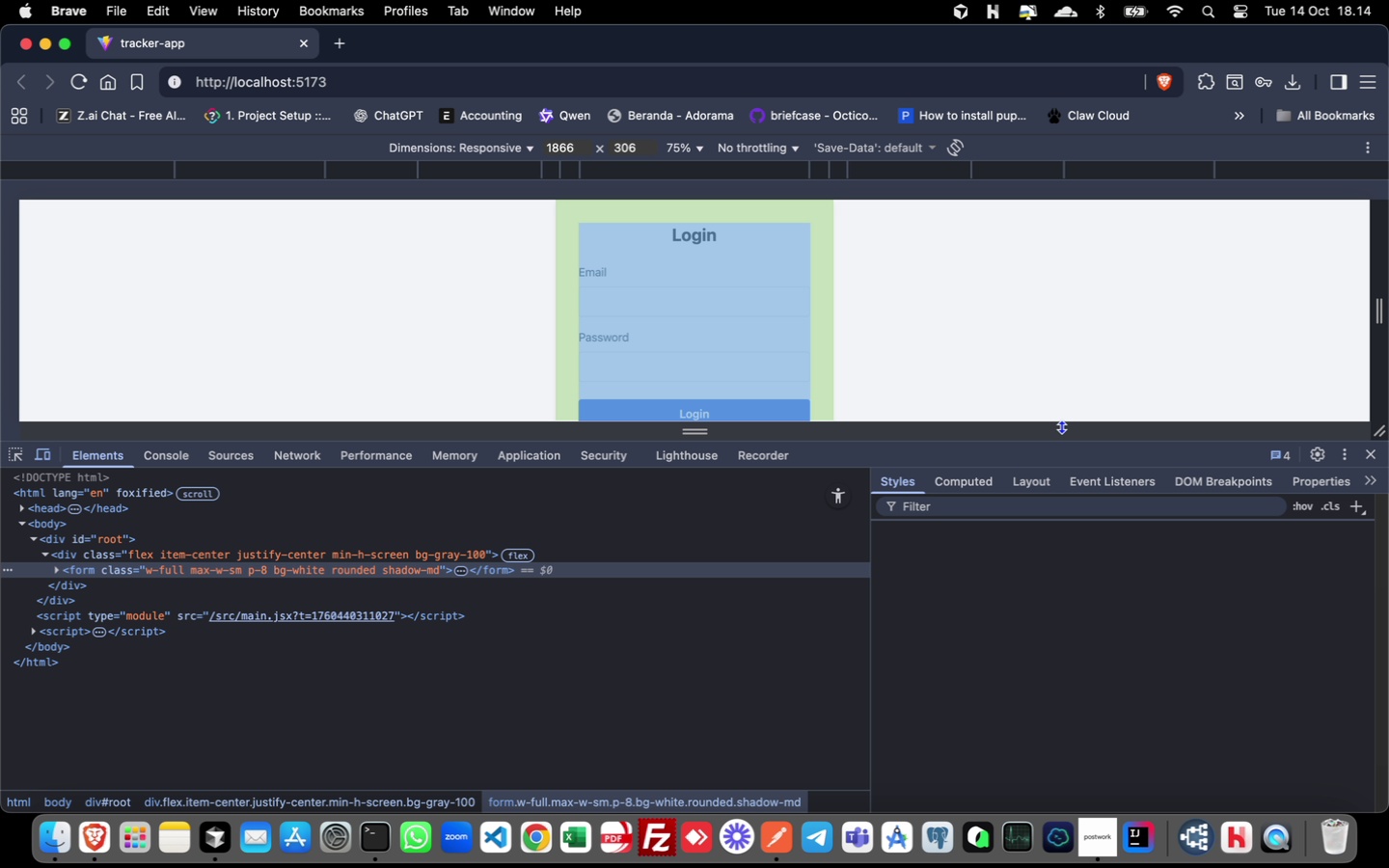 
left_click_drag(start_coordinate=[1062, 424], to_coordinate=[1055, 422])
 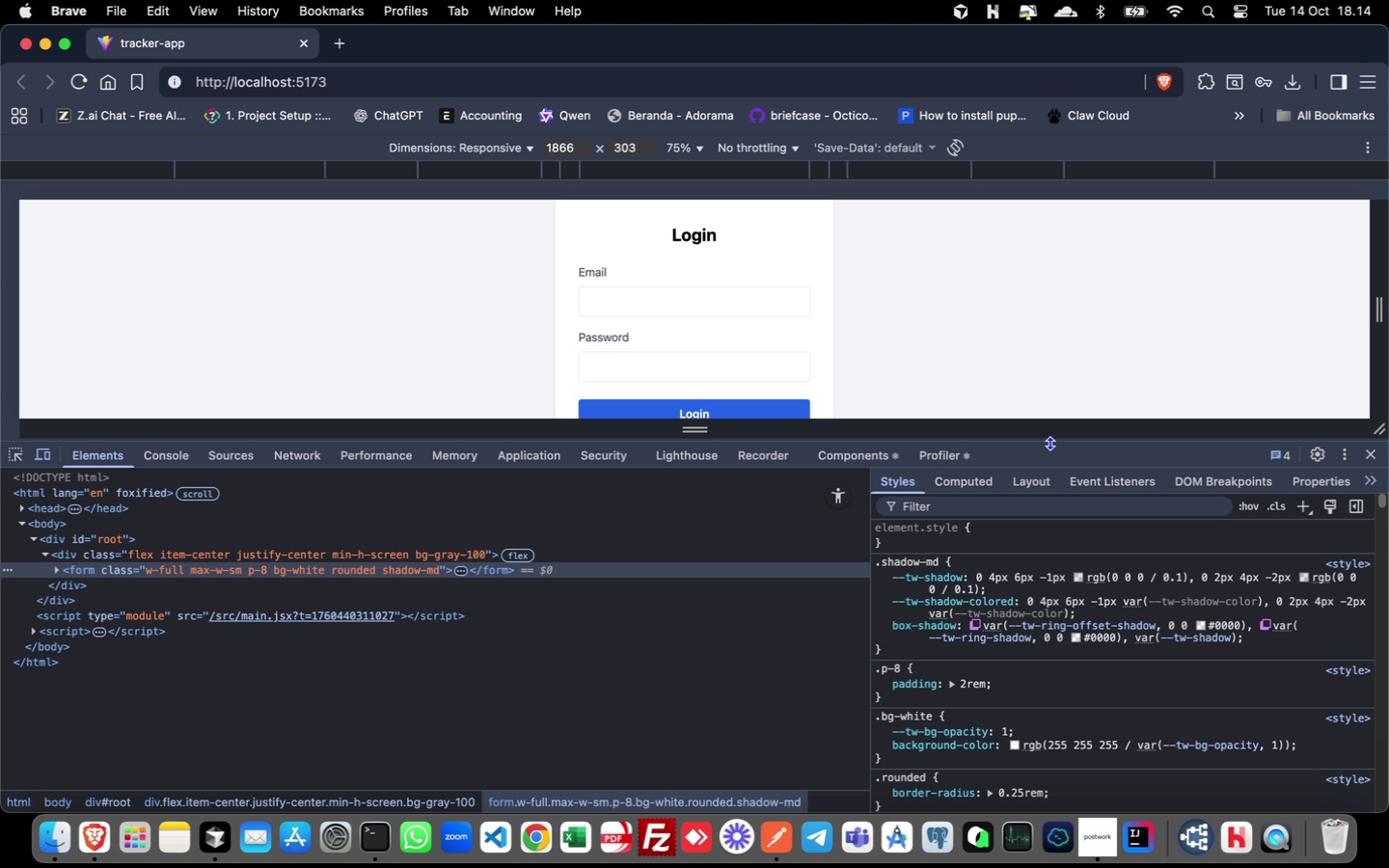 
left_click_drag(start_coordinate=[1049, 444], to_coordinate=[1057, 639])
 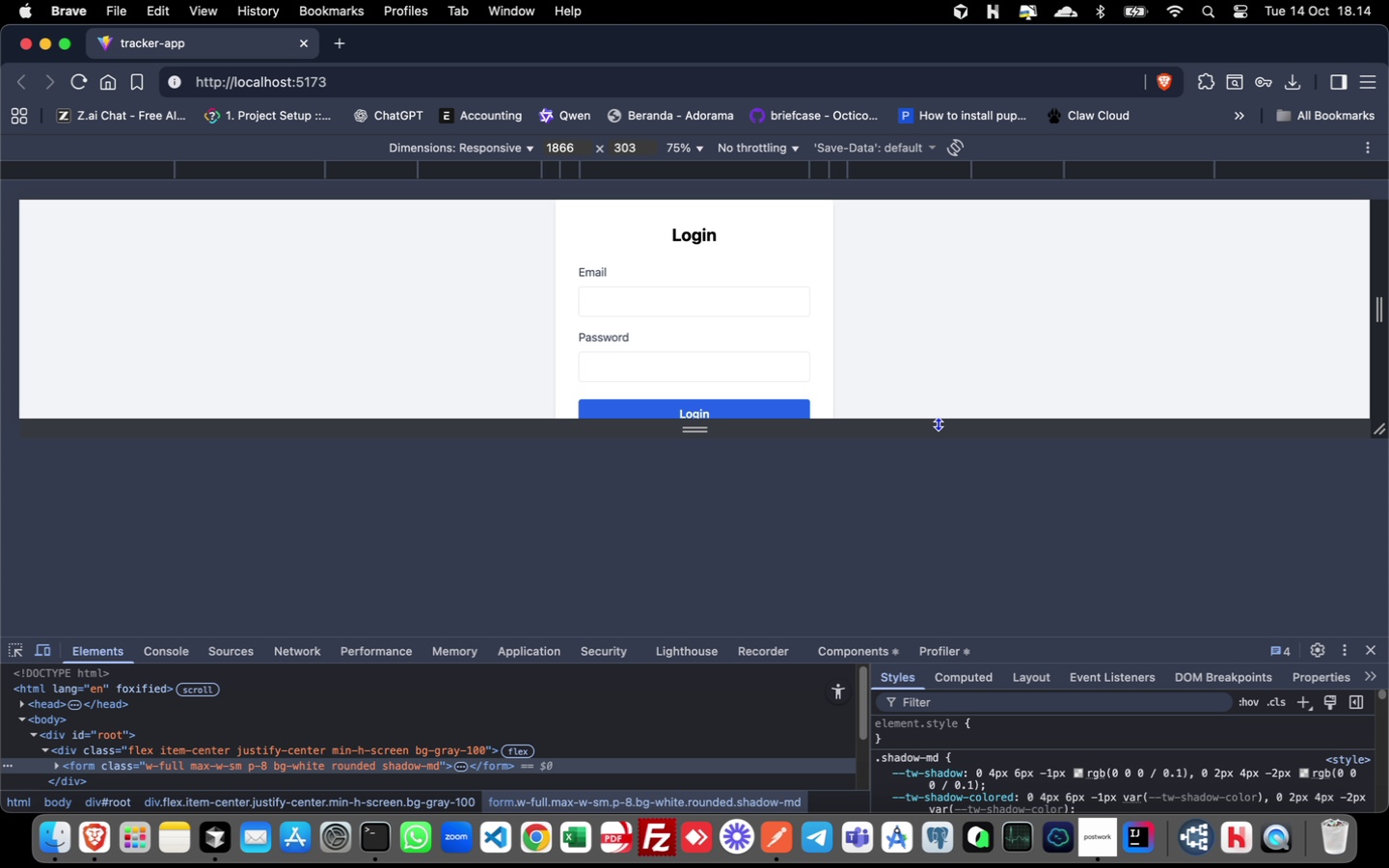 
left_click_drag(start_coordinate=[939, 424], to_coordinate=[934, 578])
 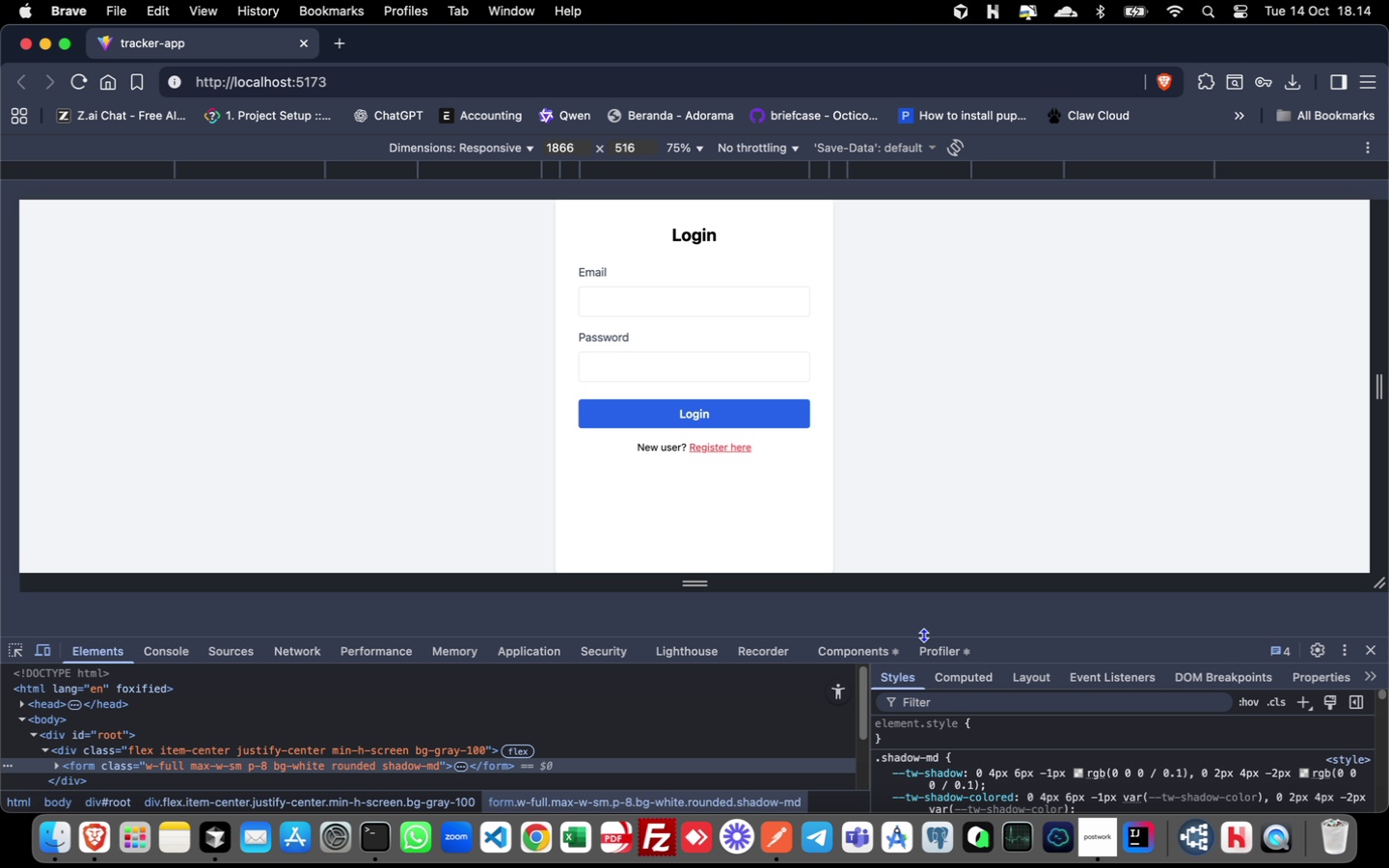 
left_click_drag(start_coordinate=[924, 636], to_coordinate=[924, 570])
 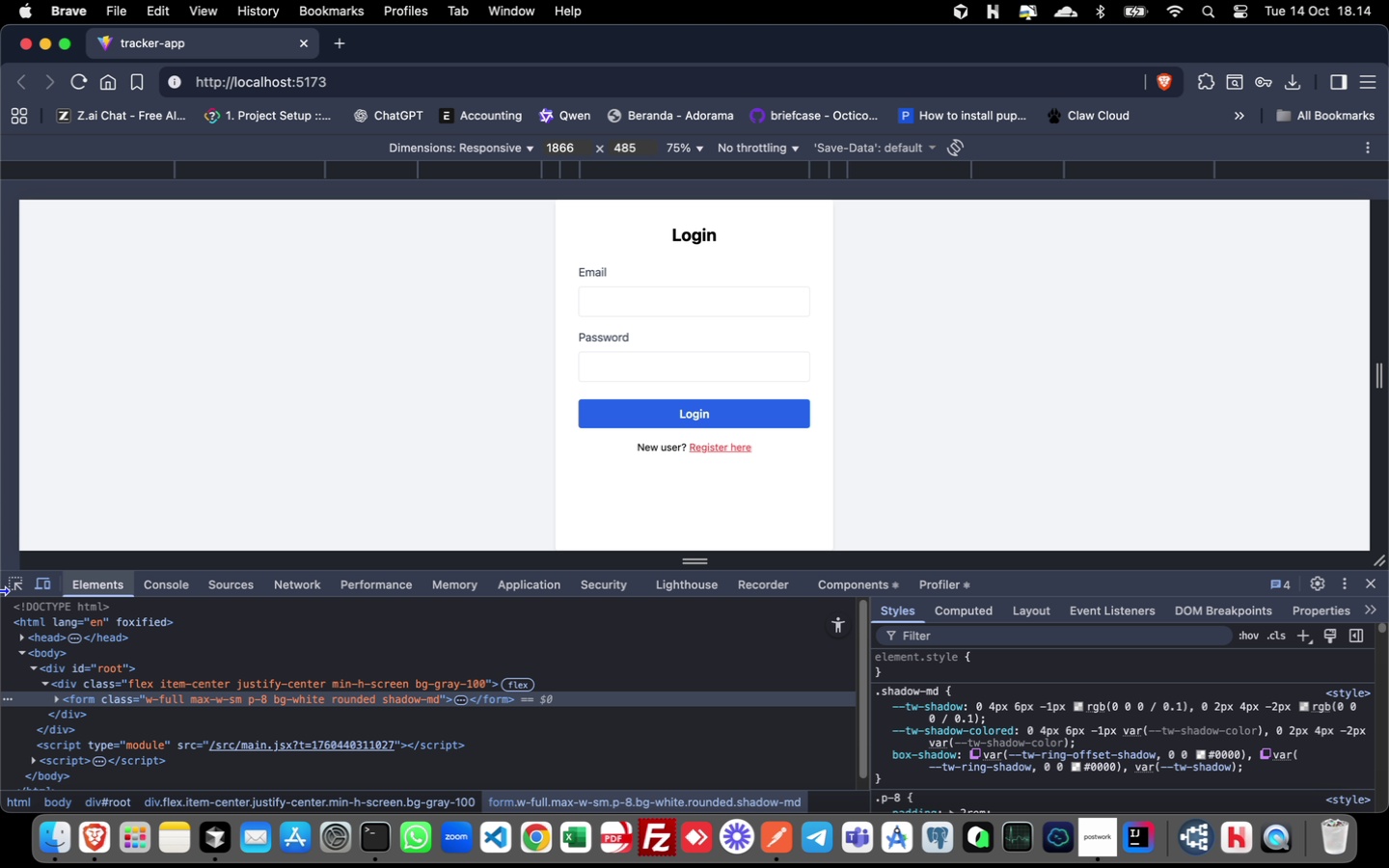 
left_click([12, 584])
 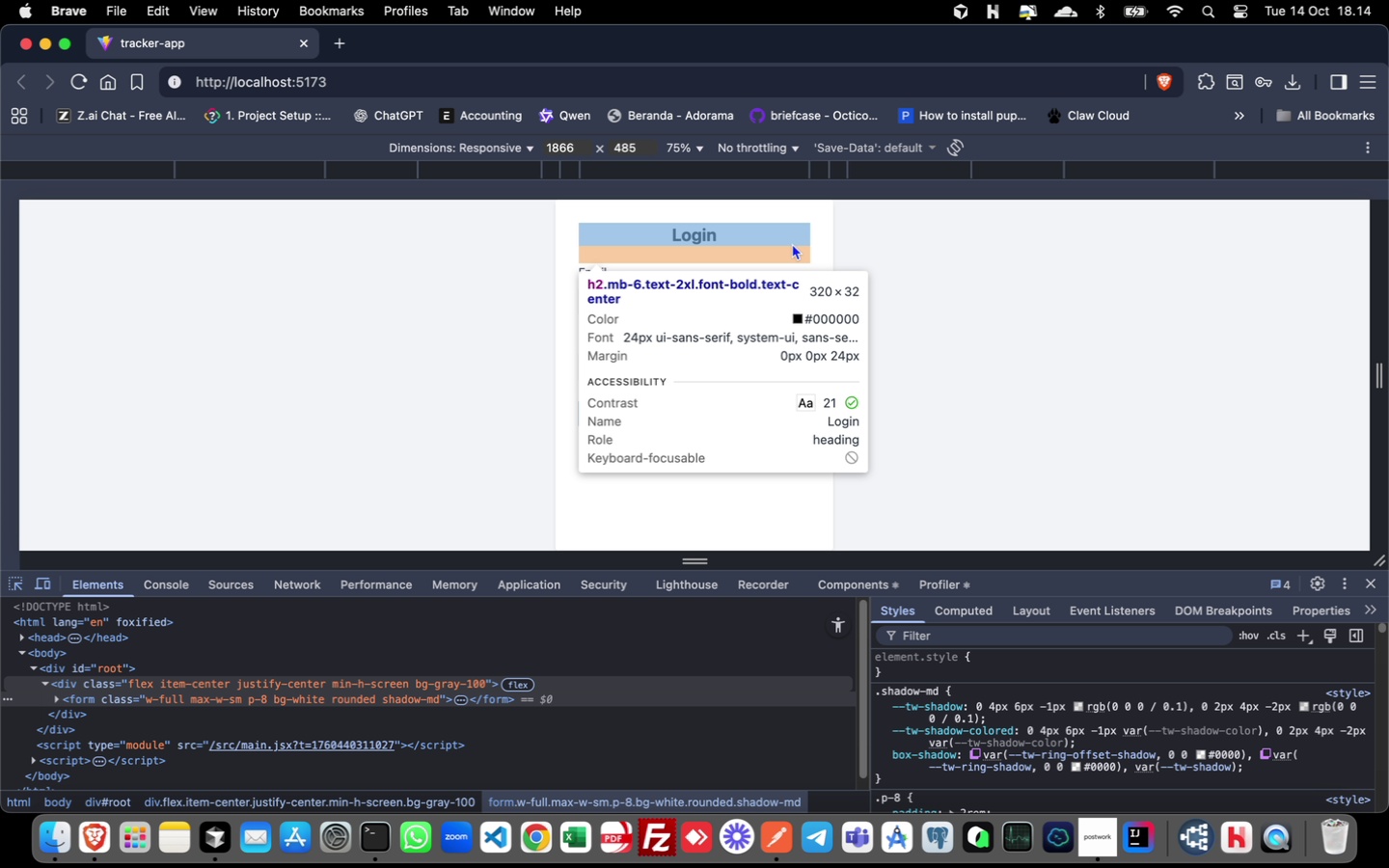 
mouse_move([858, 248])
 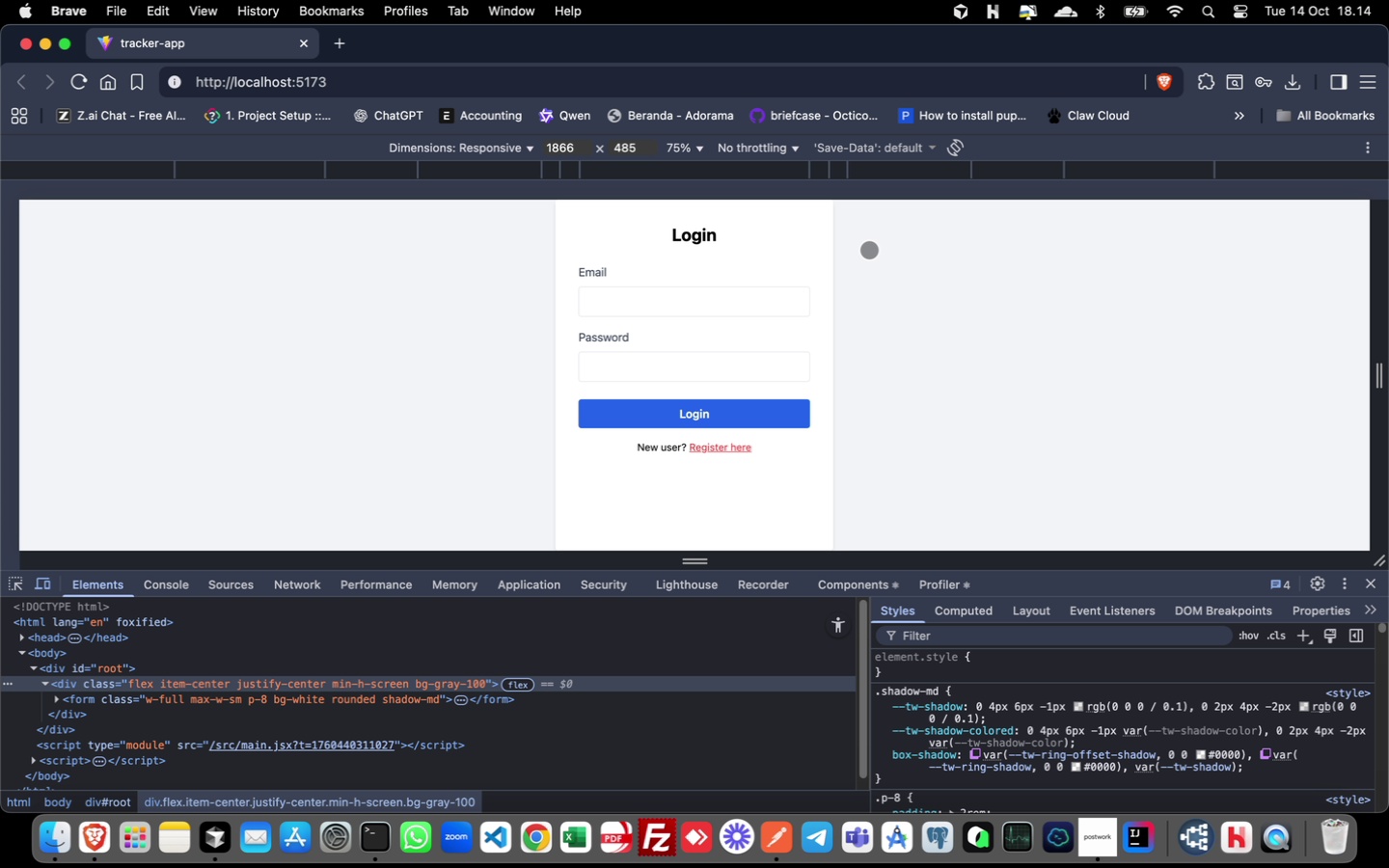 
left_click([869, 250])
 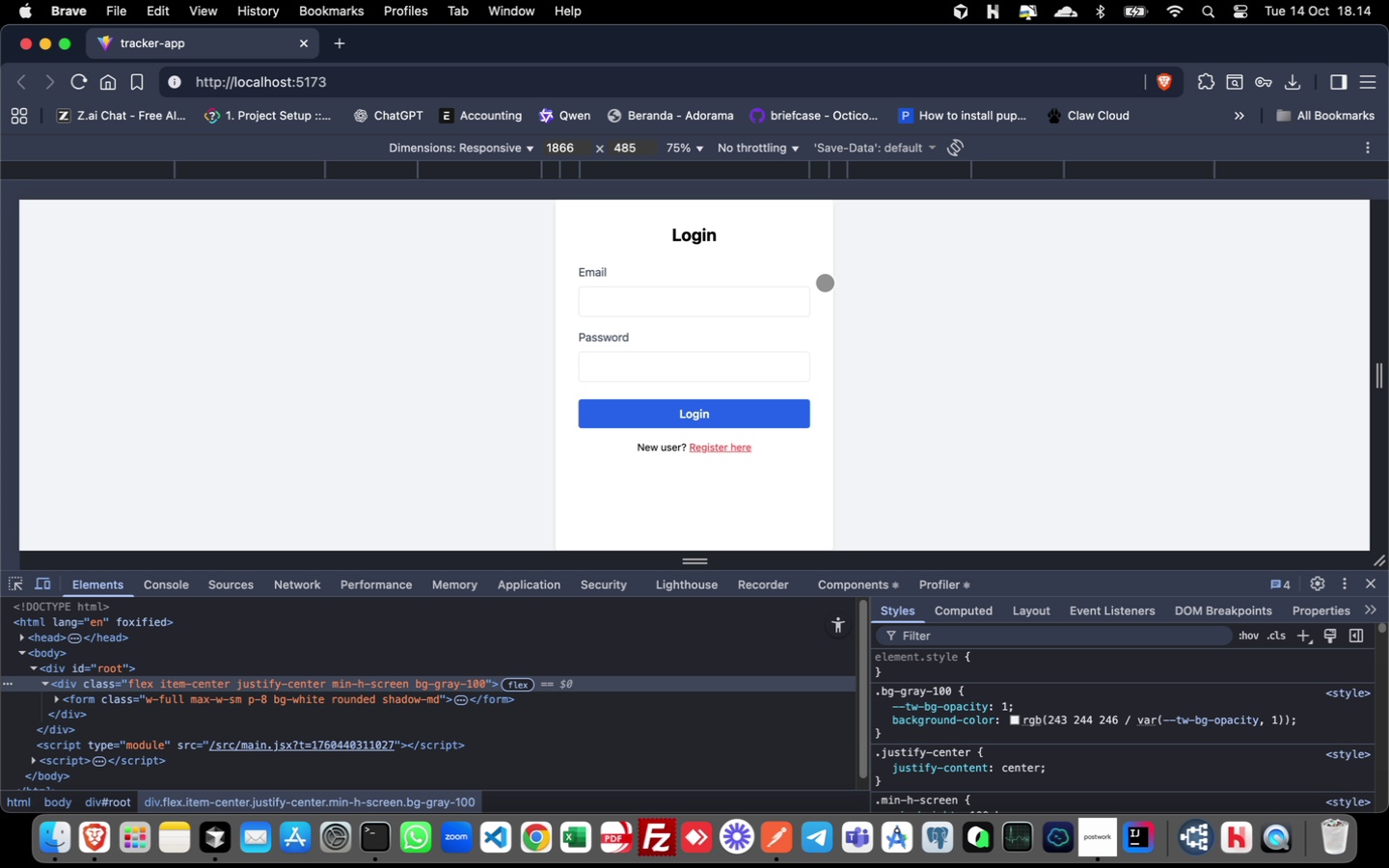 
wait(29.04)
 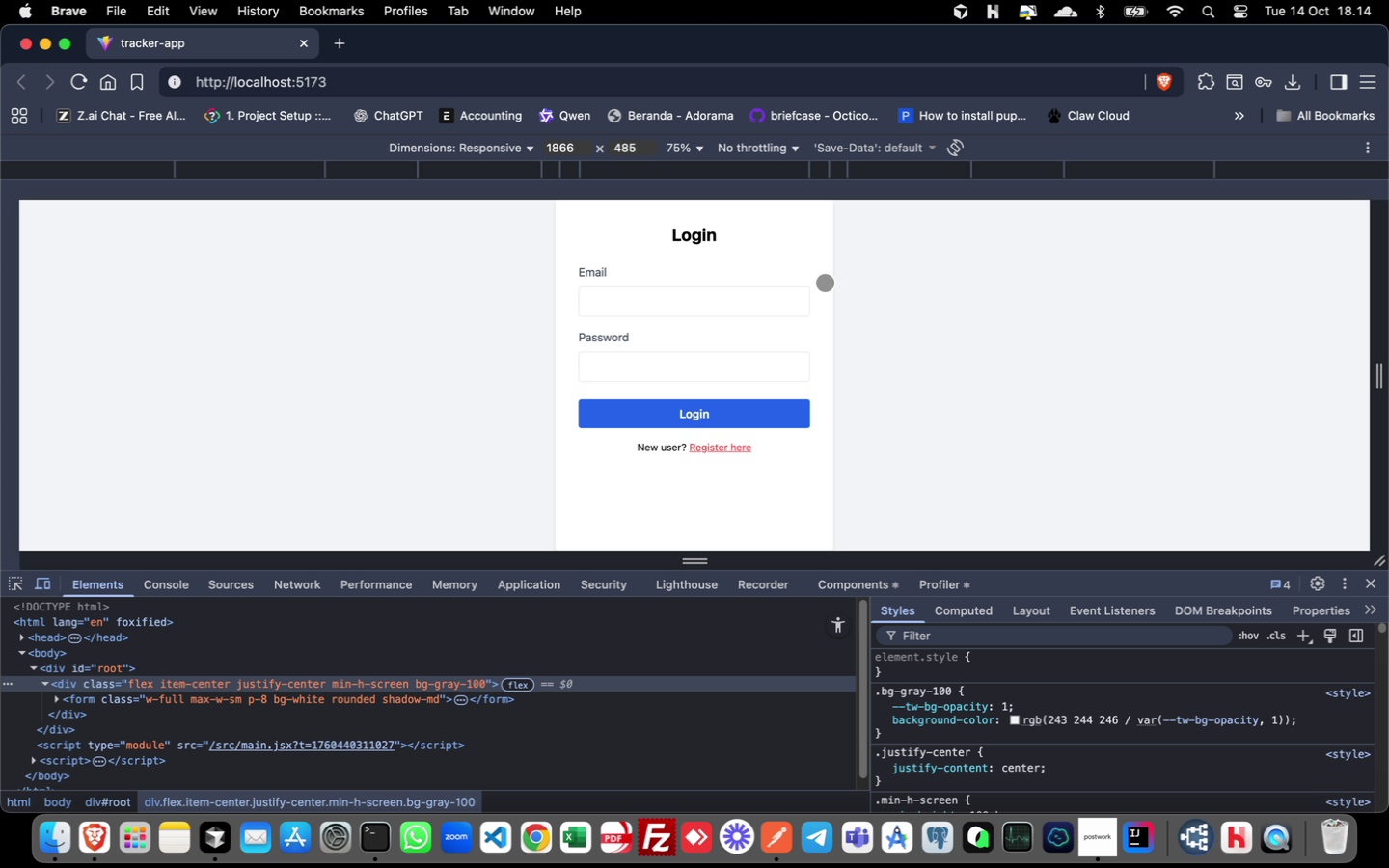 
left_click([226, 699])
 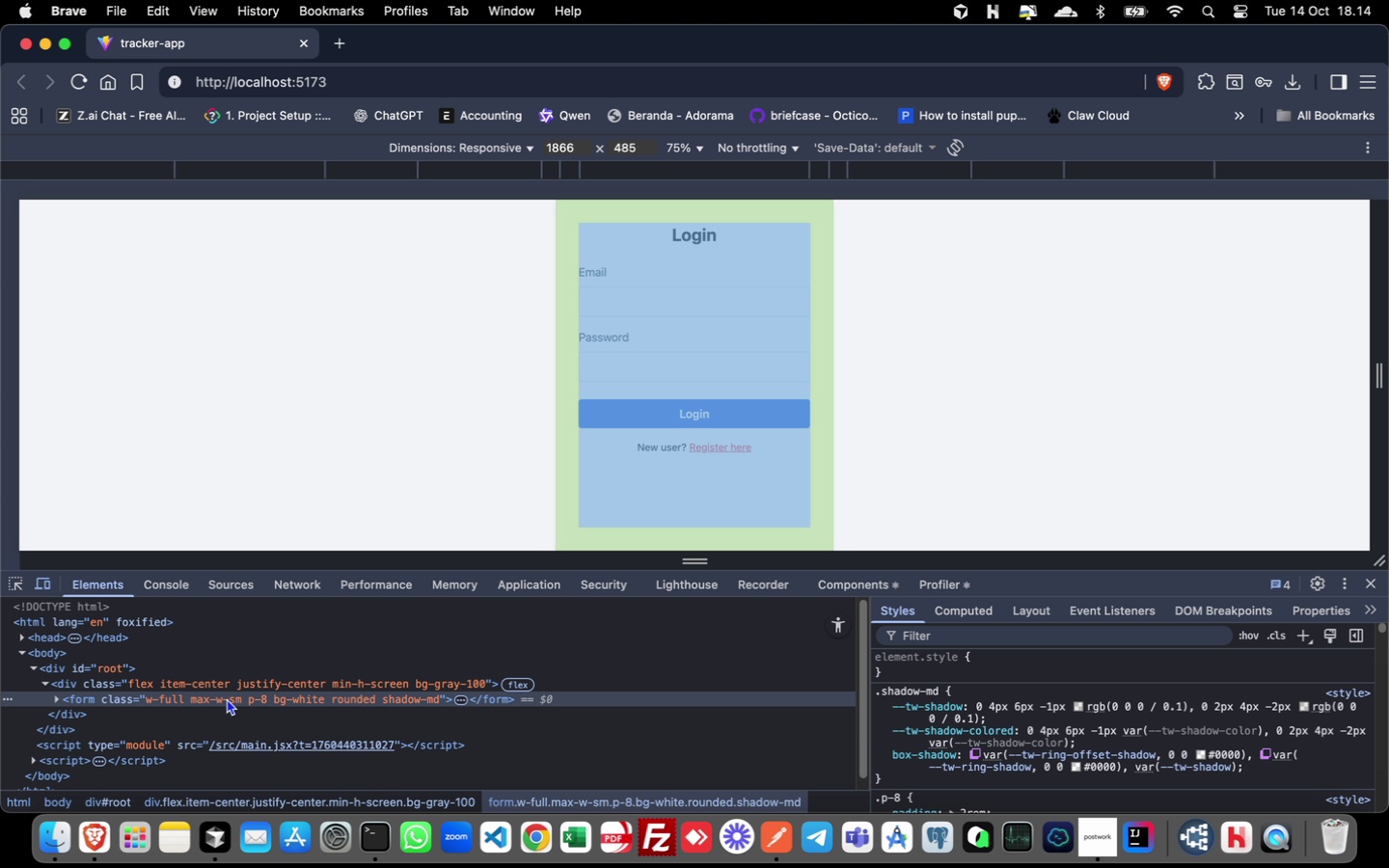 
wait(10.44)
 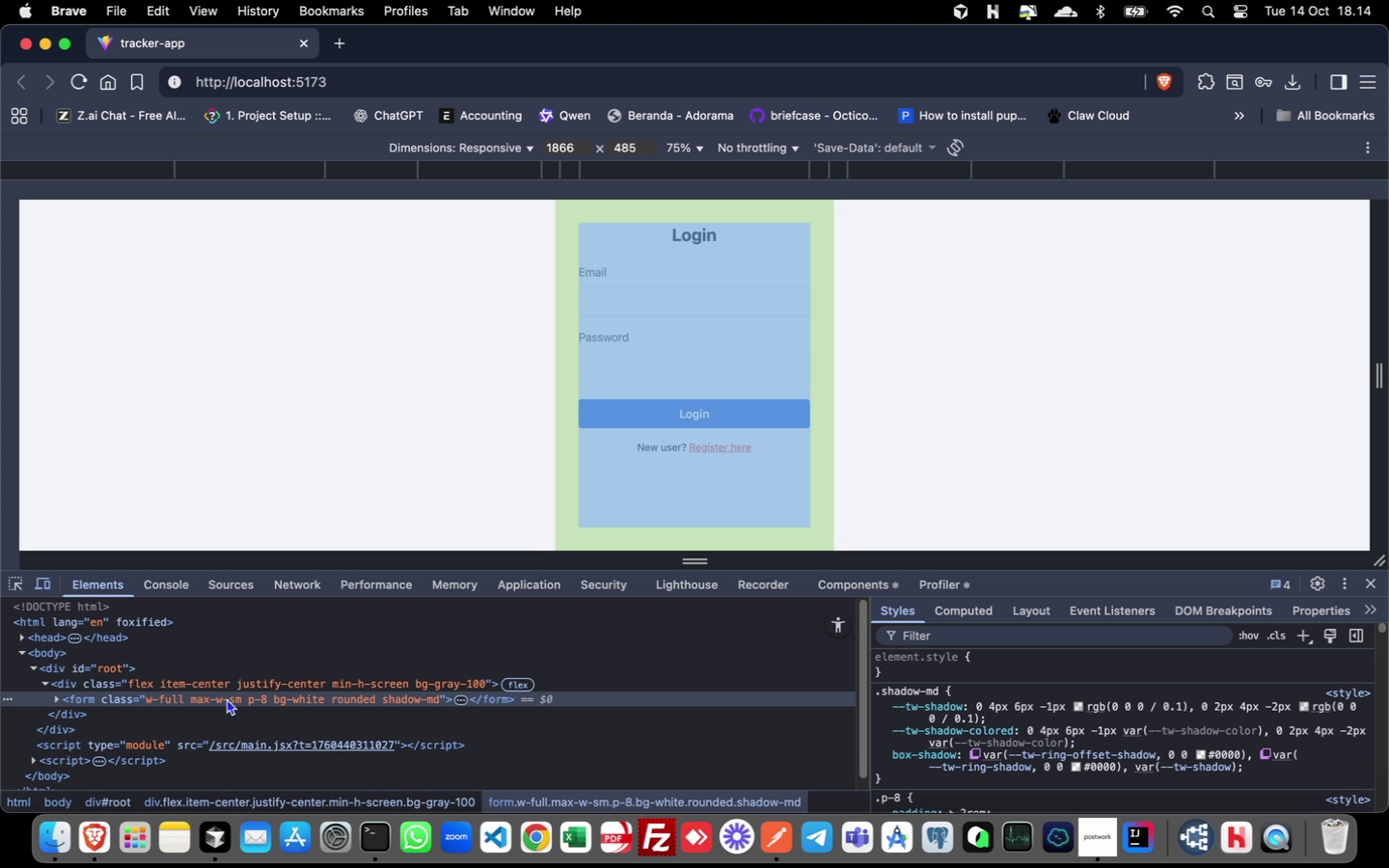 
left_click([313, 685])
 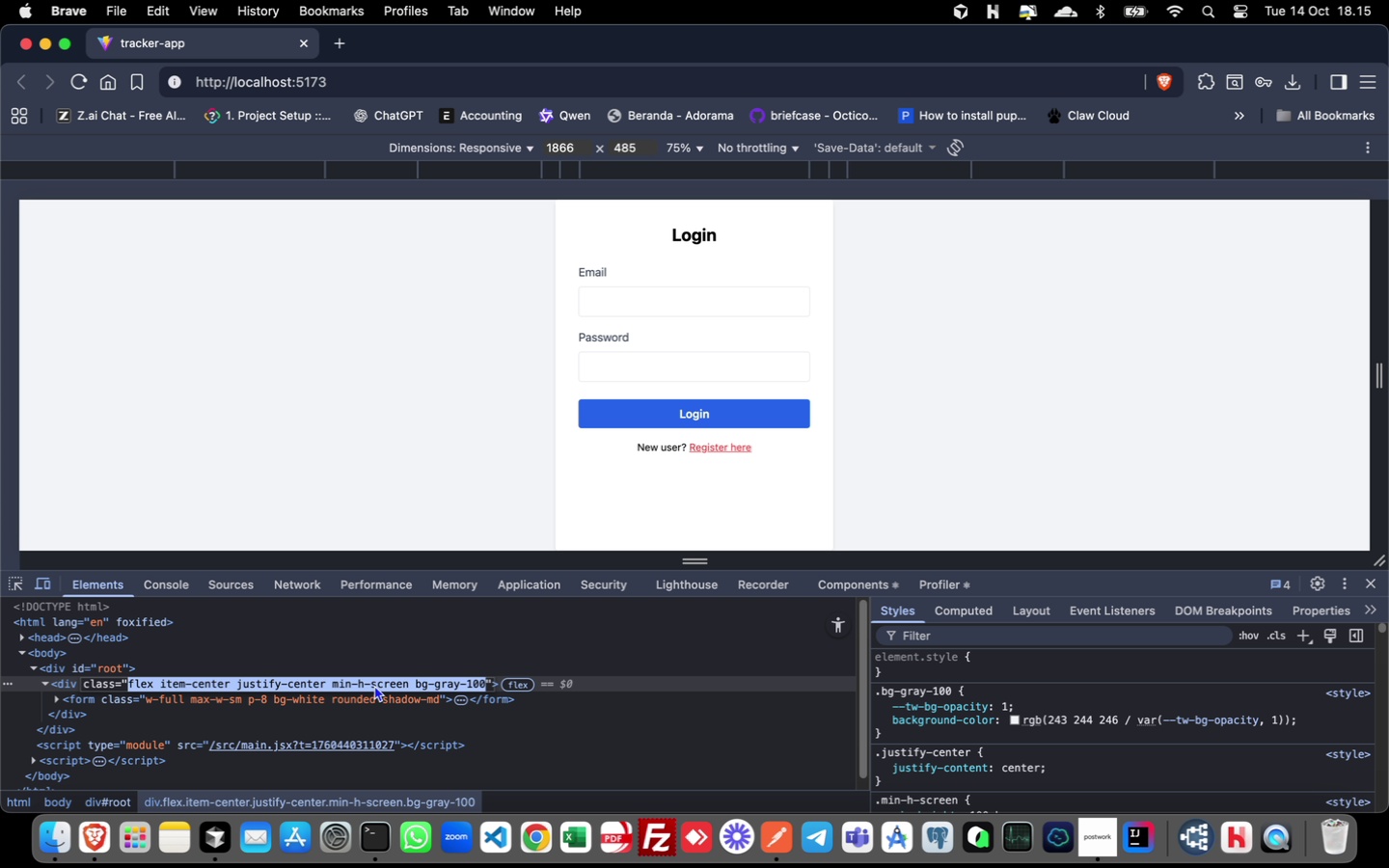 
wait(5.49)
 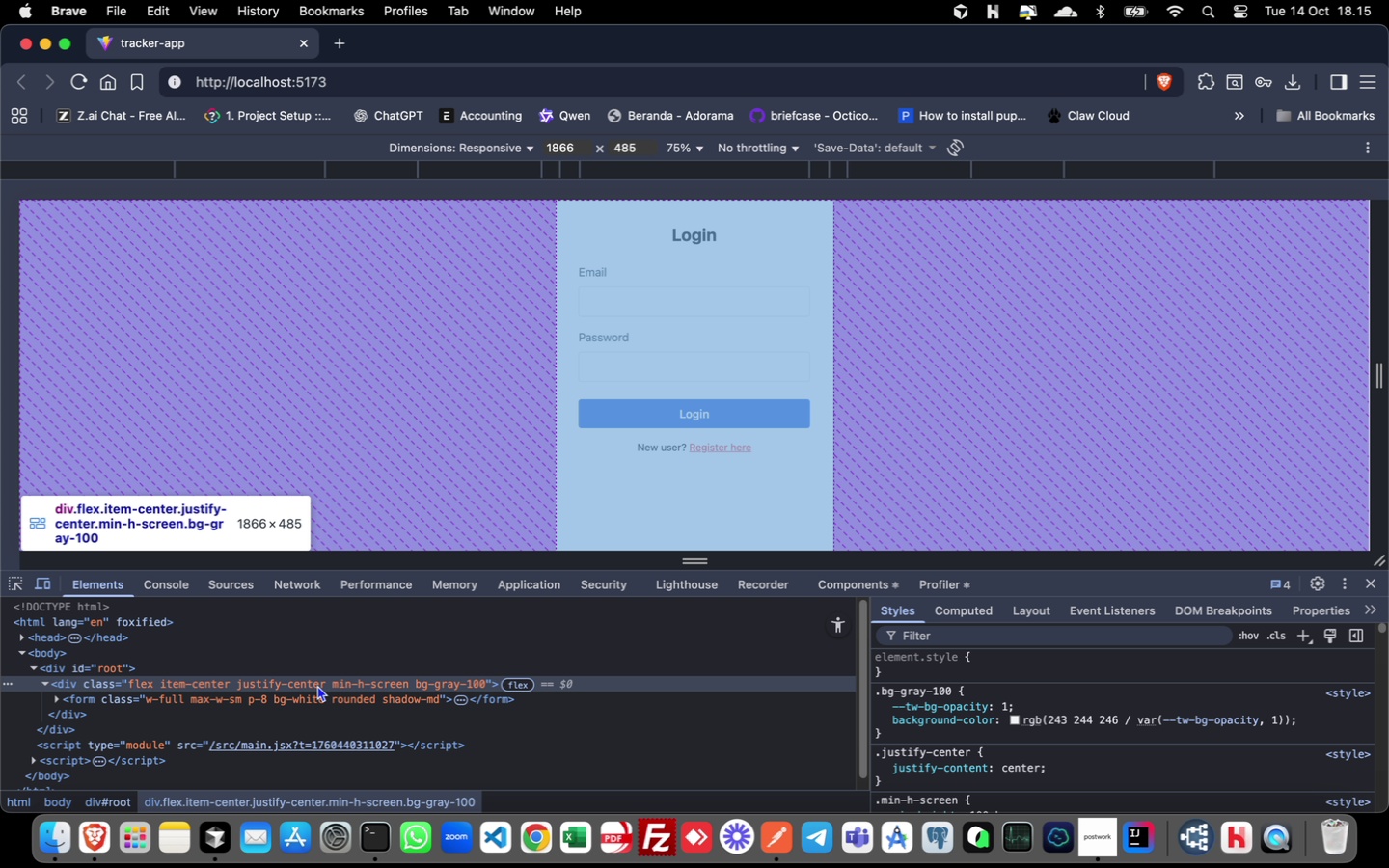 
double_click([388, 686])
 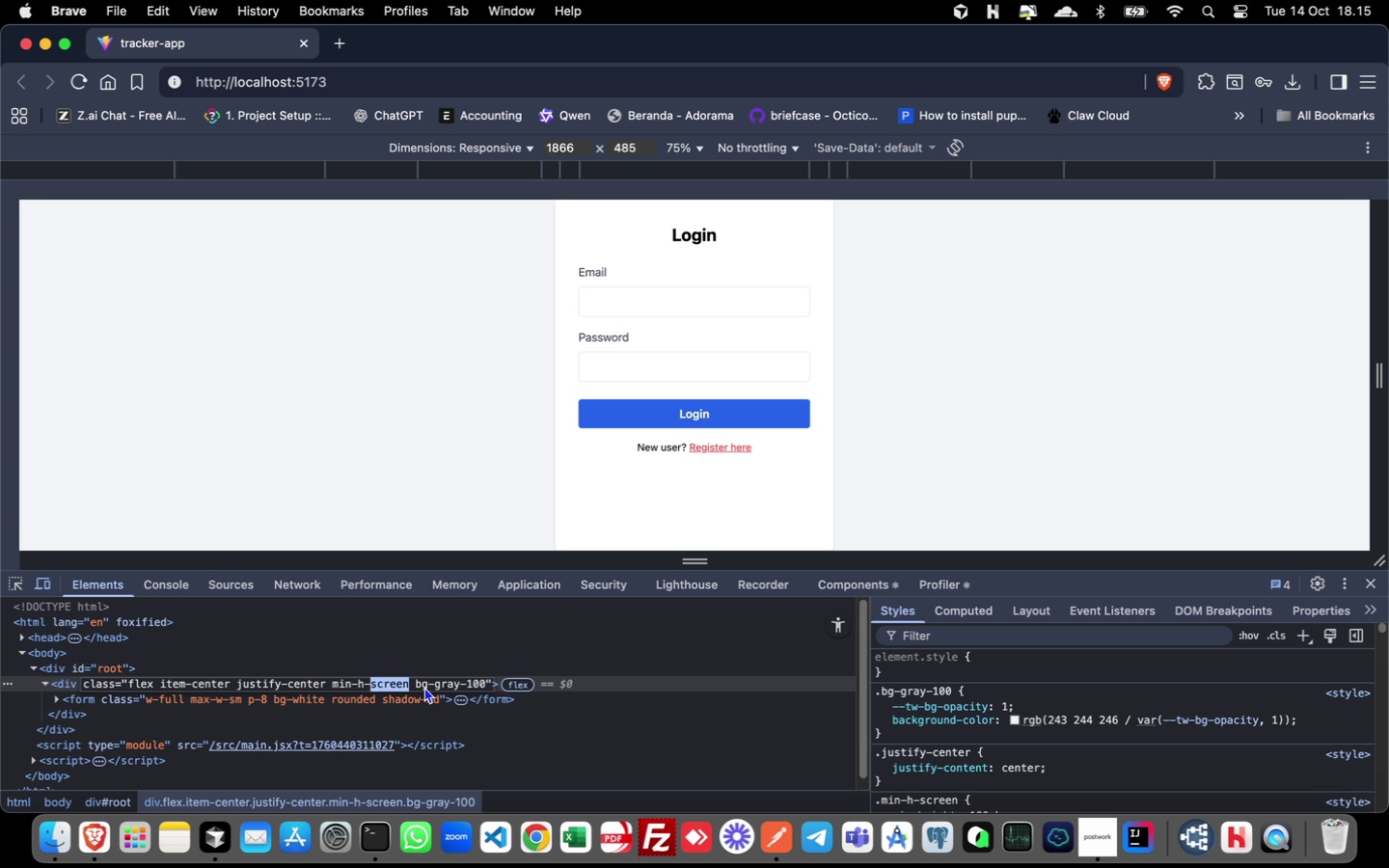 
key(ArrowRight)
 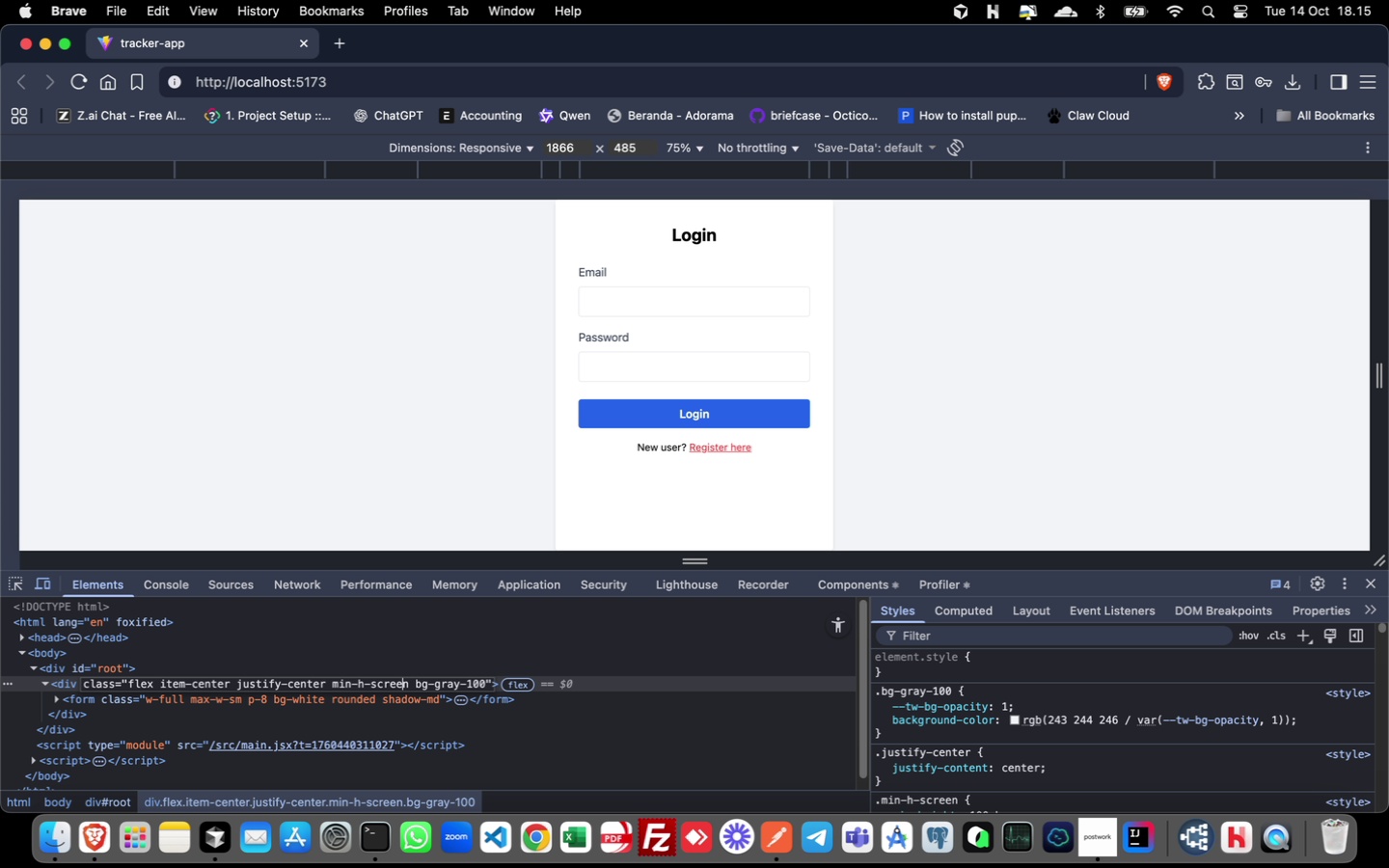 
key(ArrowLeft)
 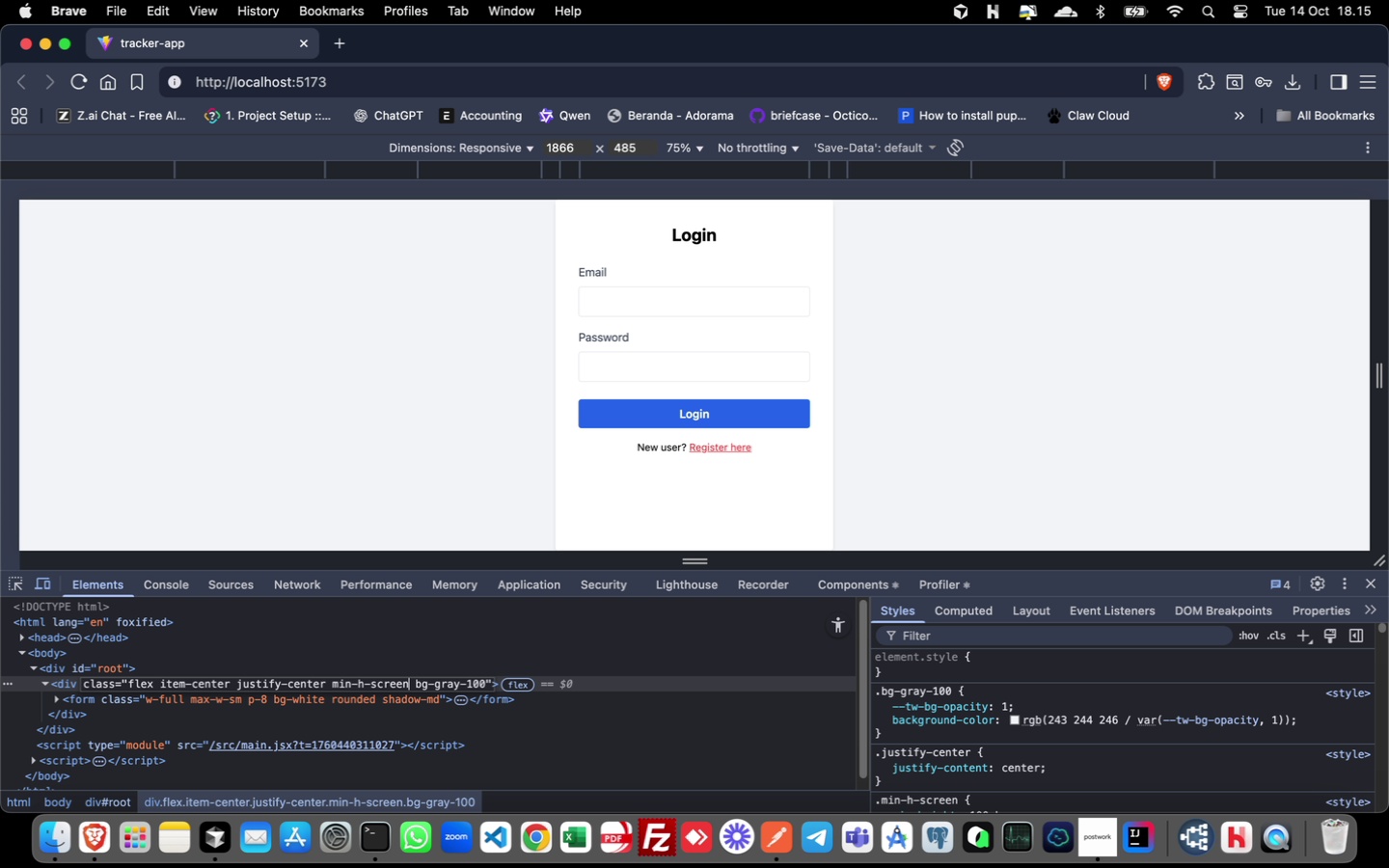 
key(ArrowRight)
 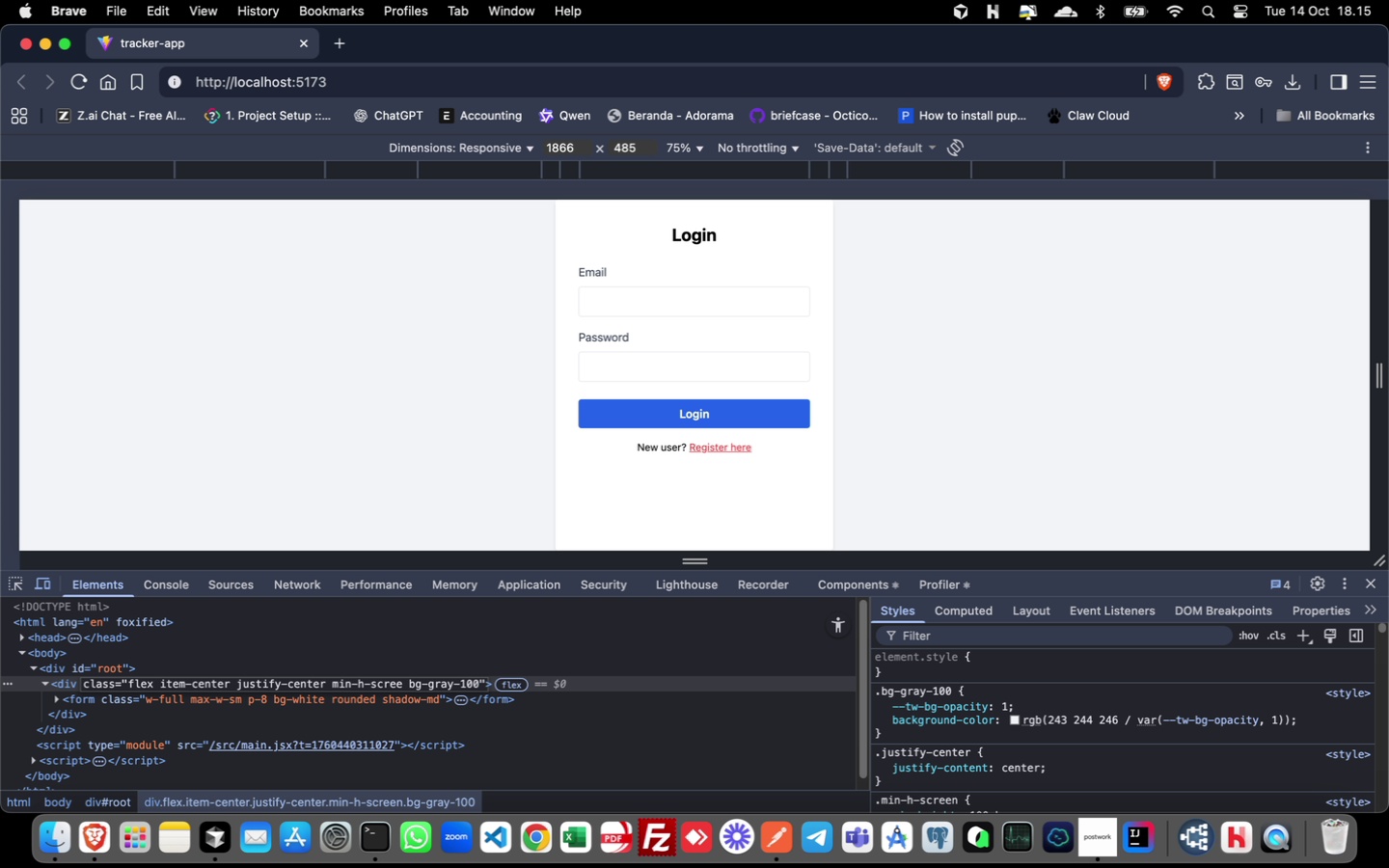 
key(Backspace)
 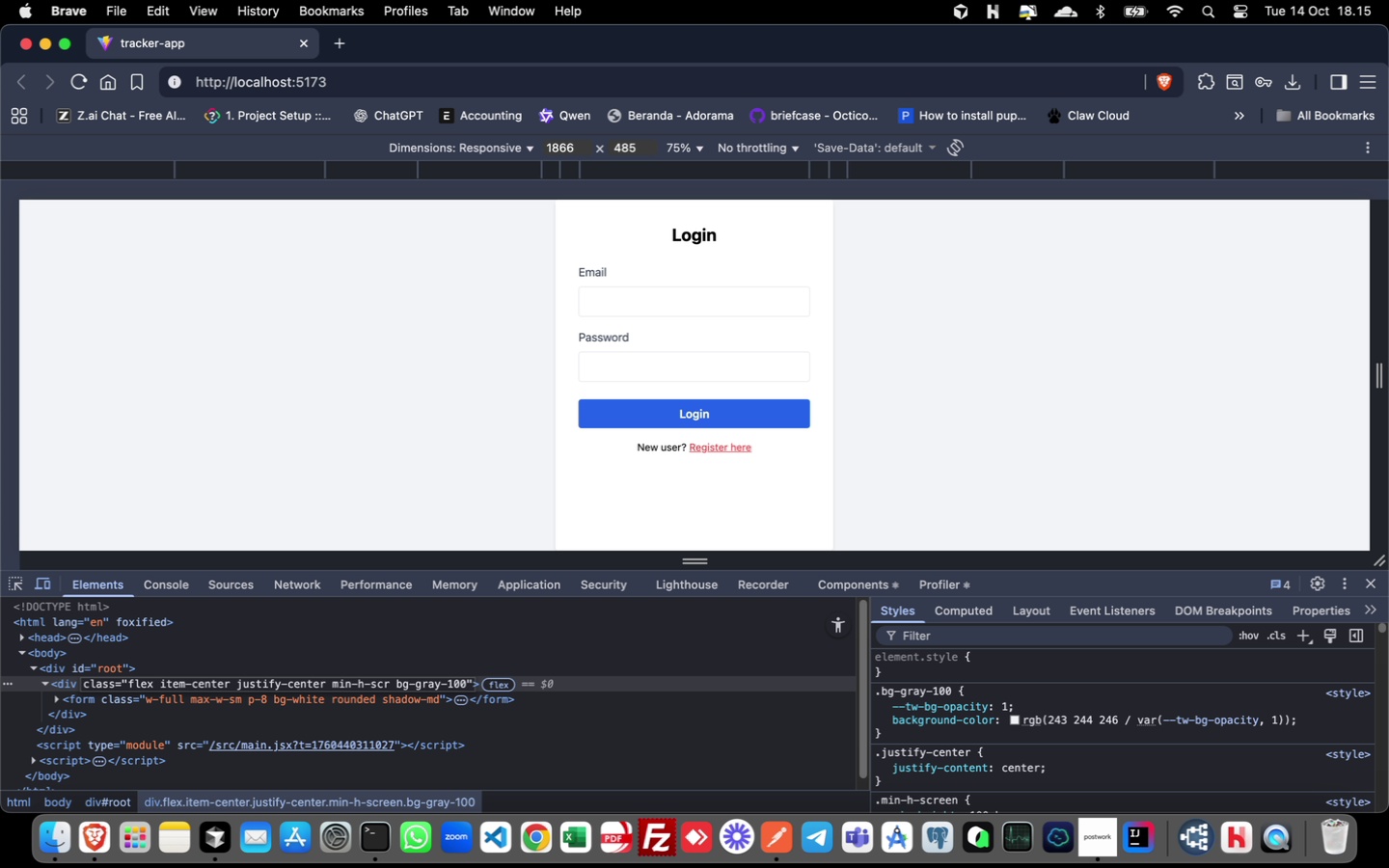 
key(Backspace)
 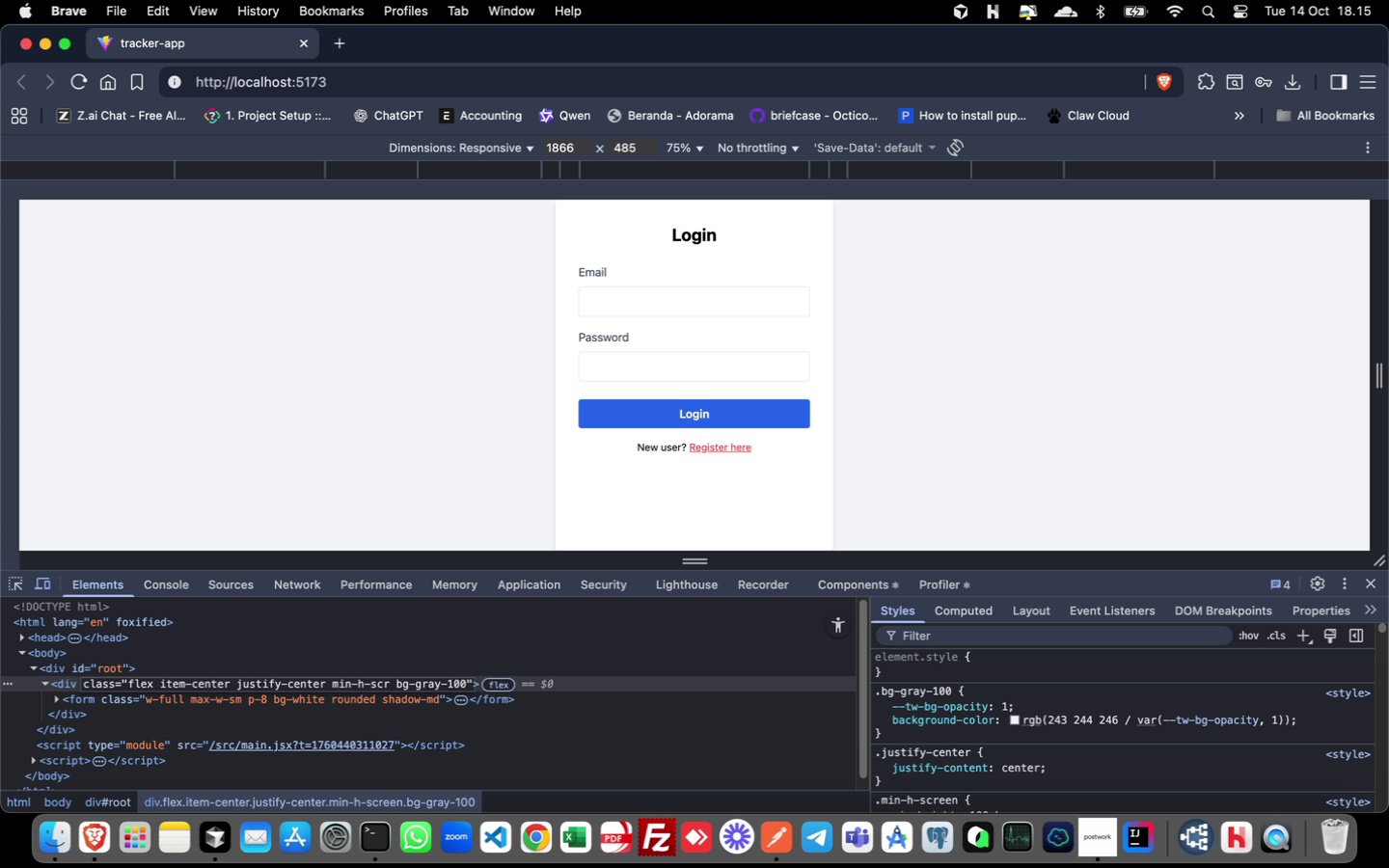 
key(Backspace)
 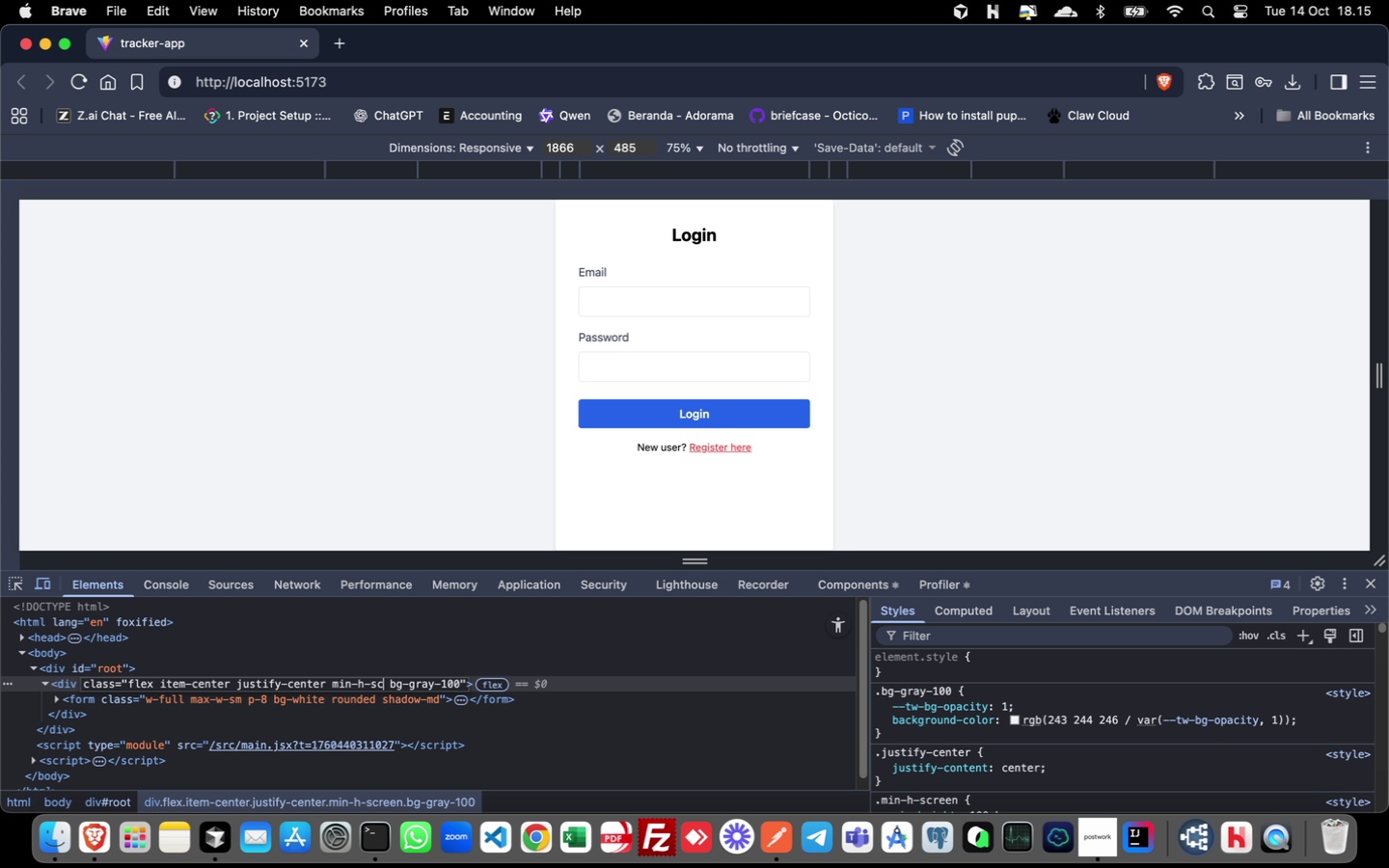 
key(Backspace)
 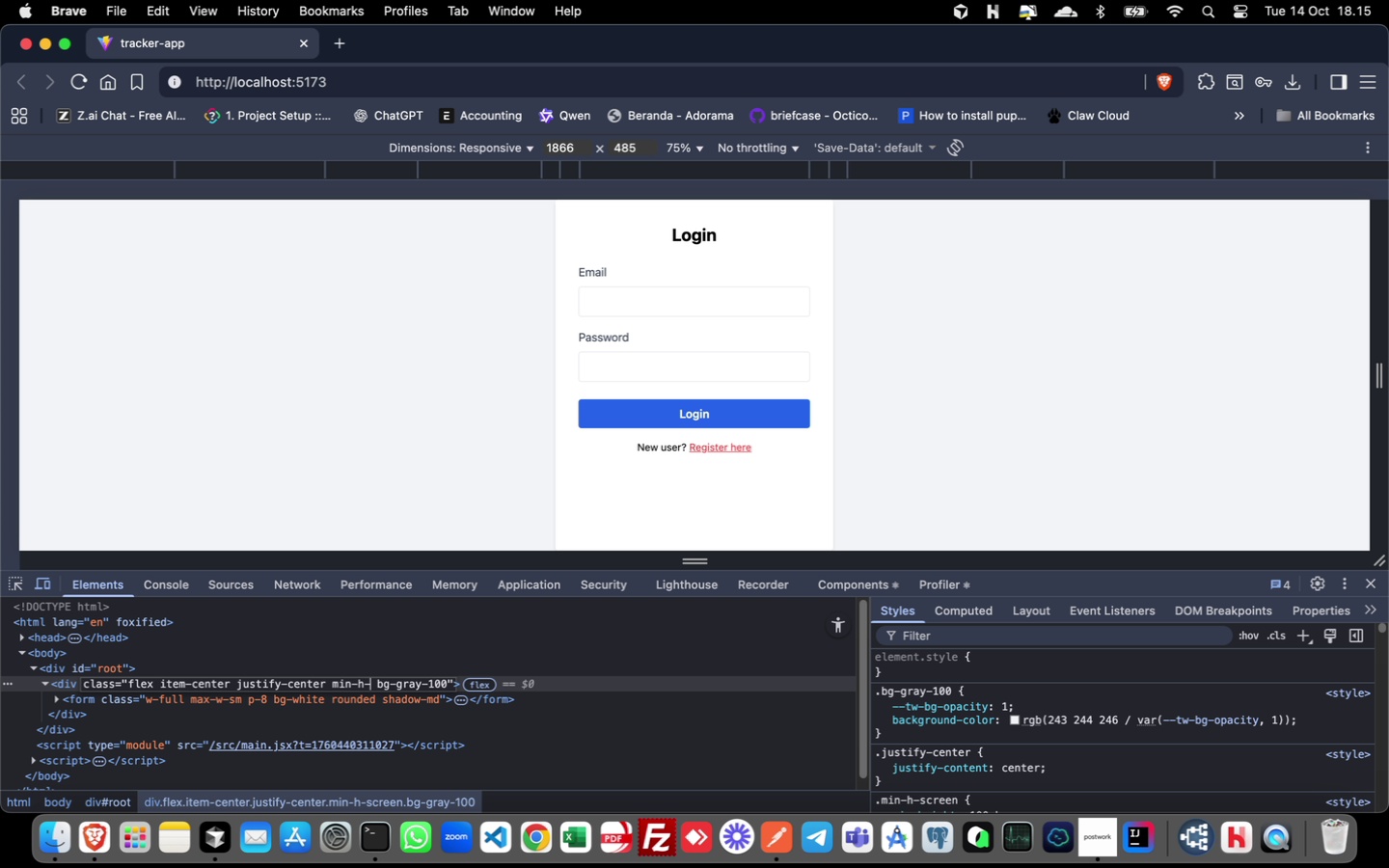 
key(Backspace)
 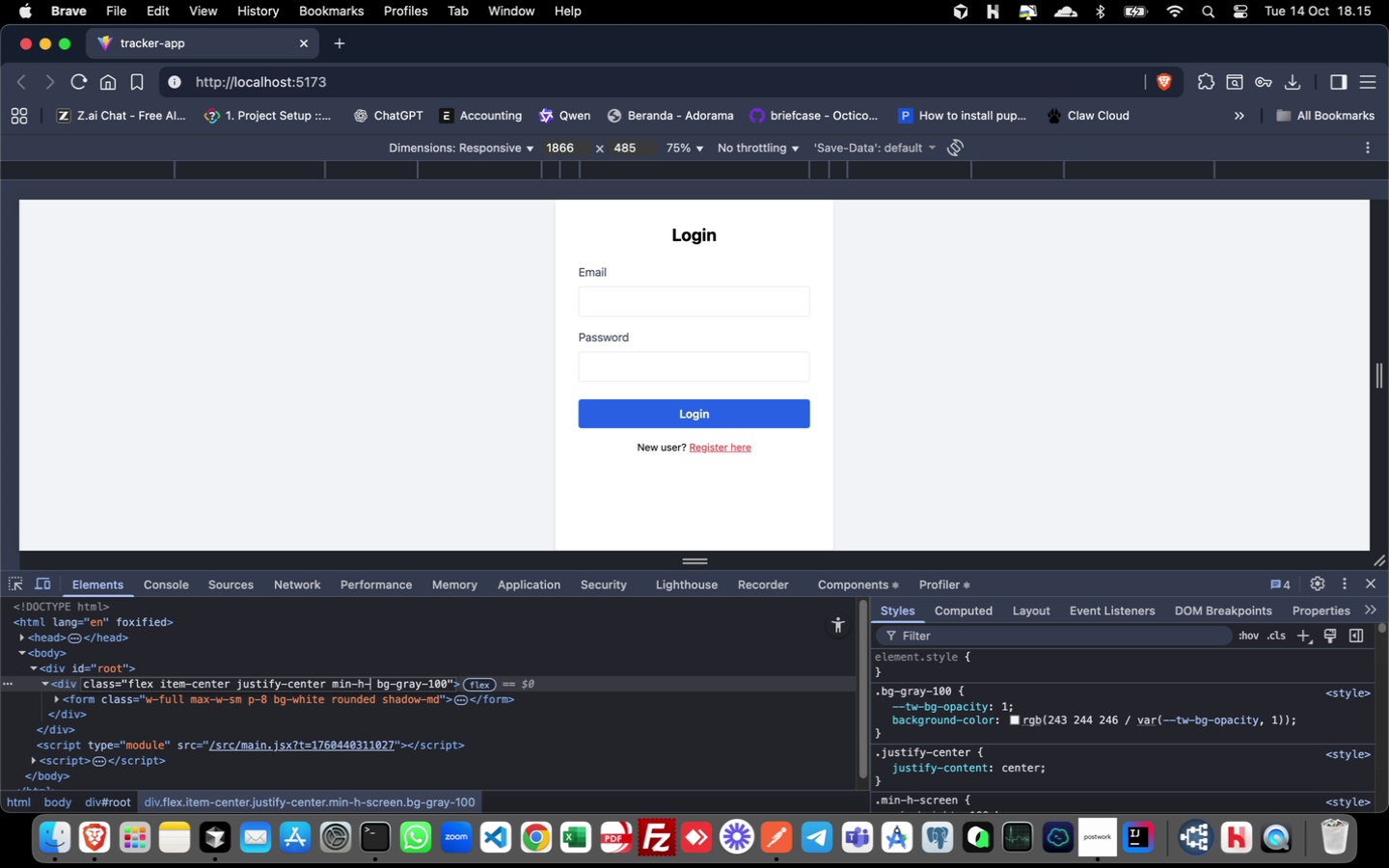 
key(Backspace)
 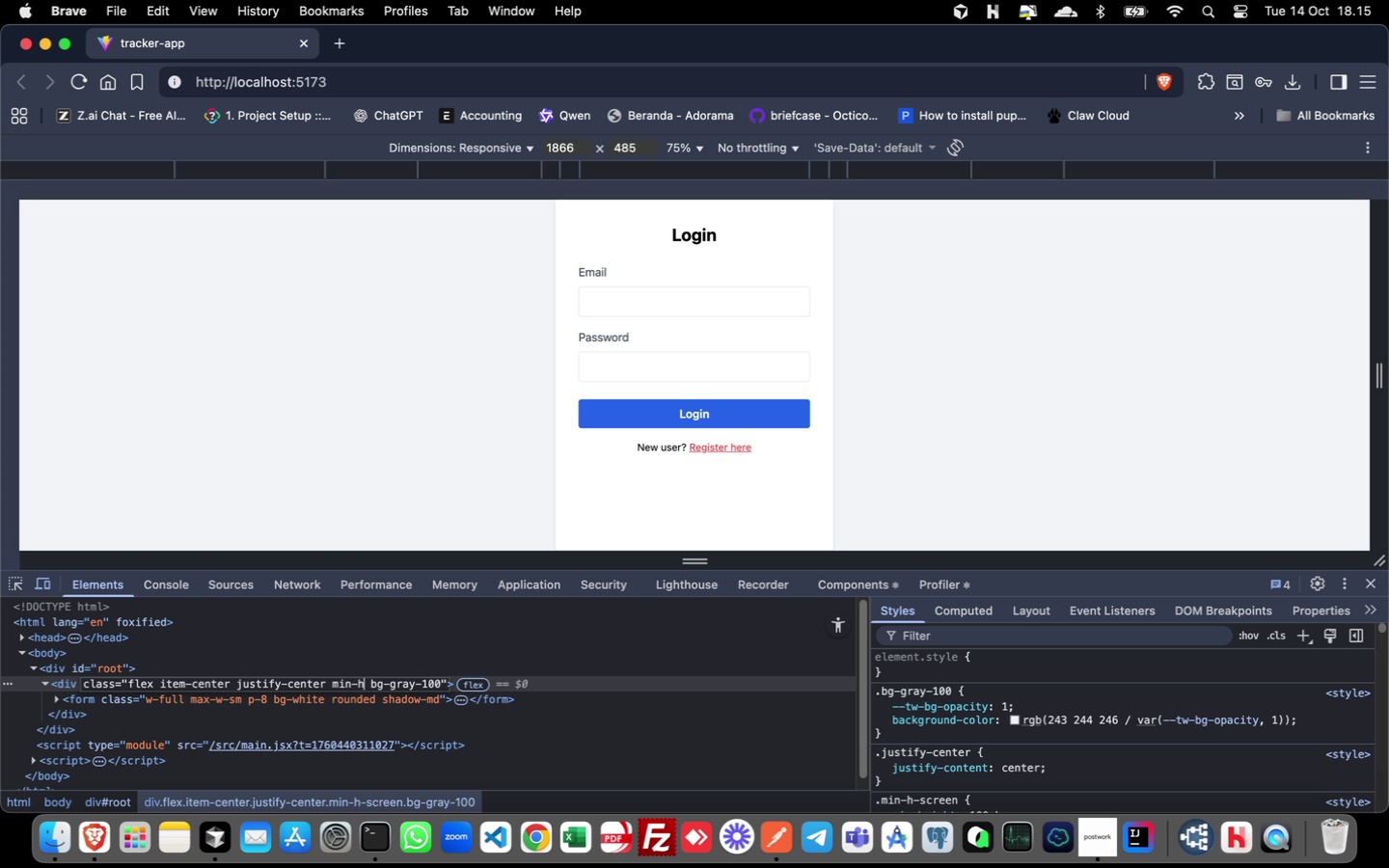 
key(Backspace)
 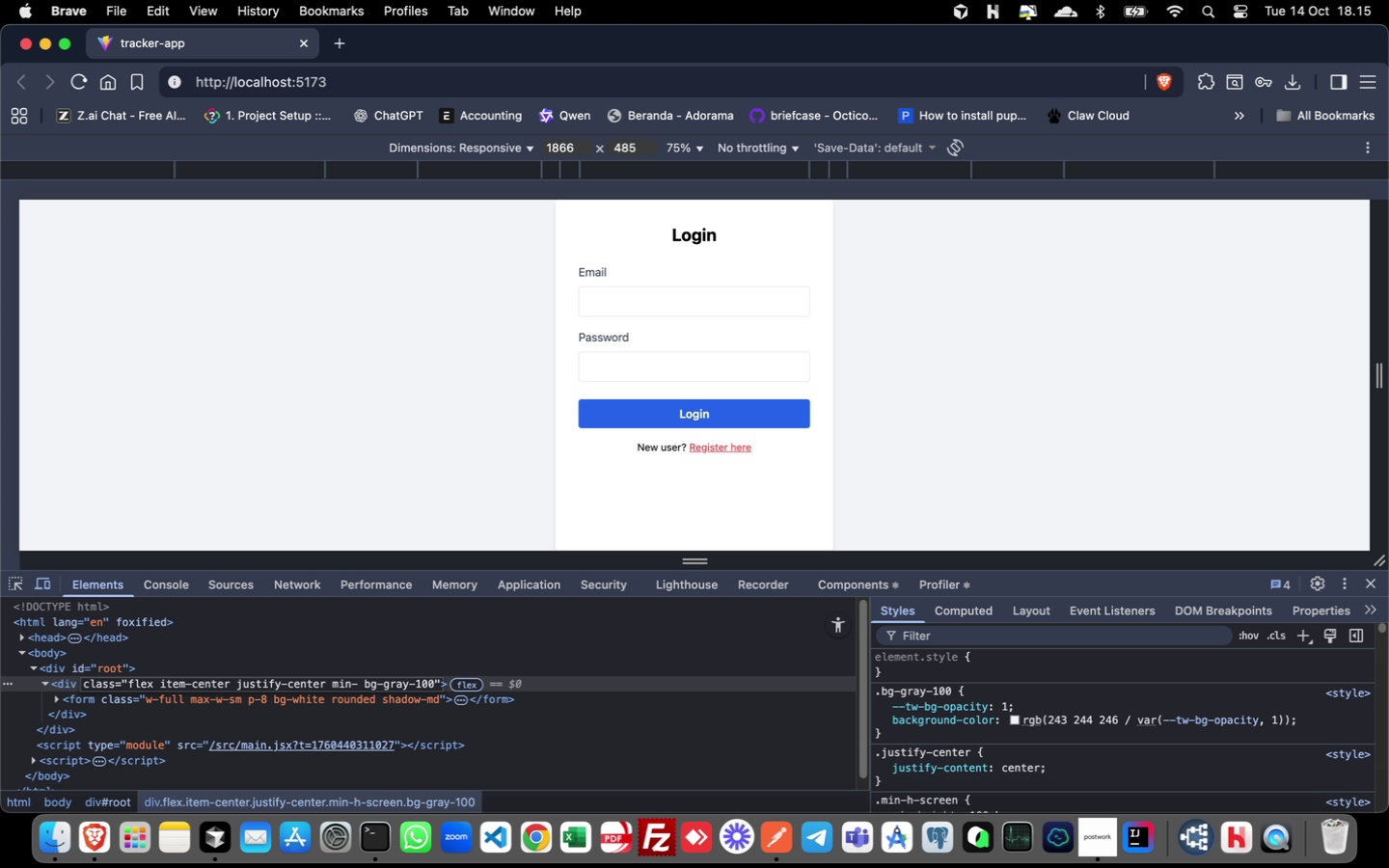 
key(Backspace)
 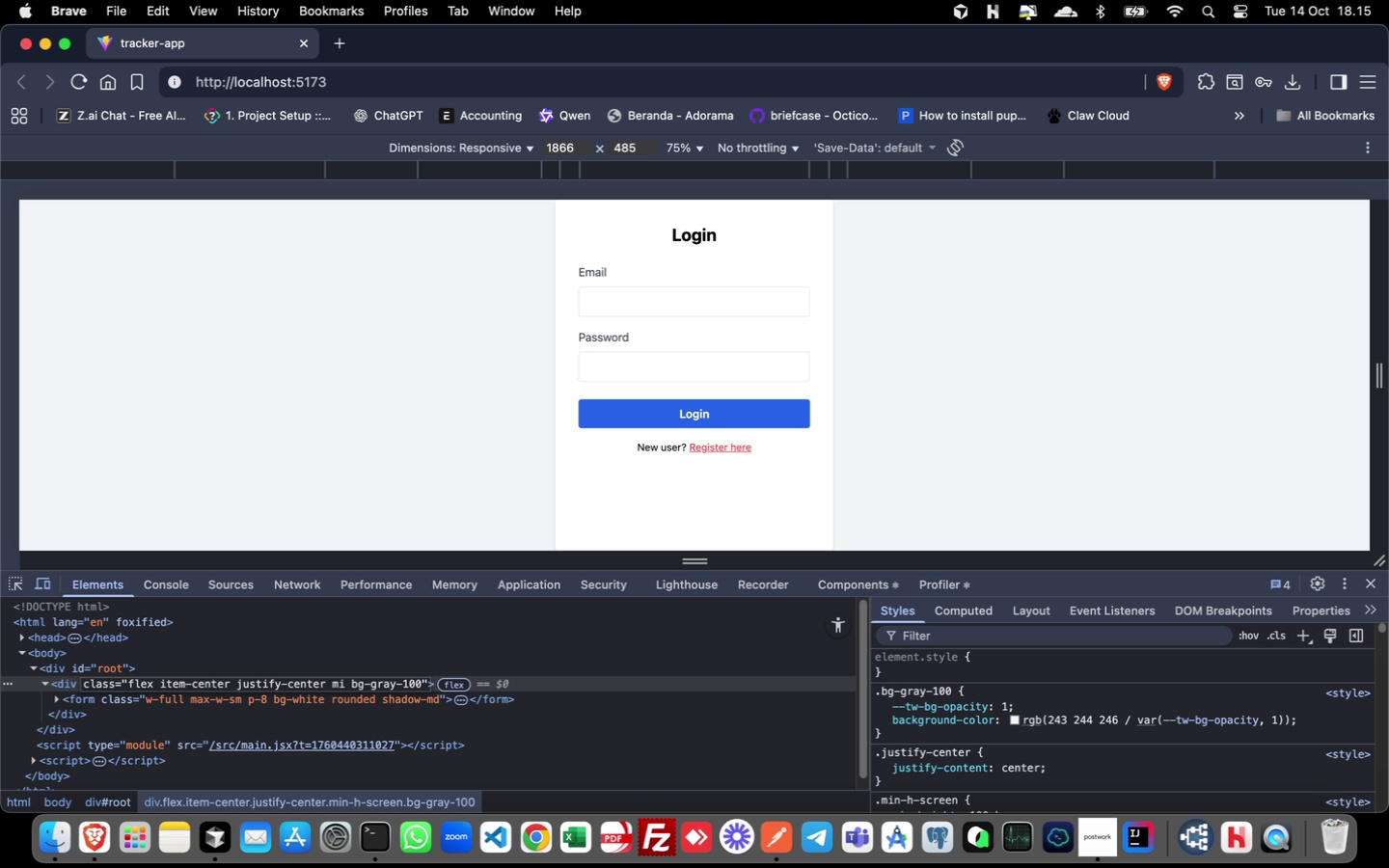 
key(Backspace)
 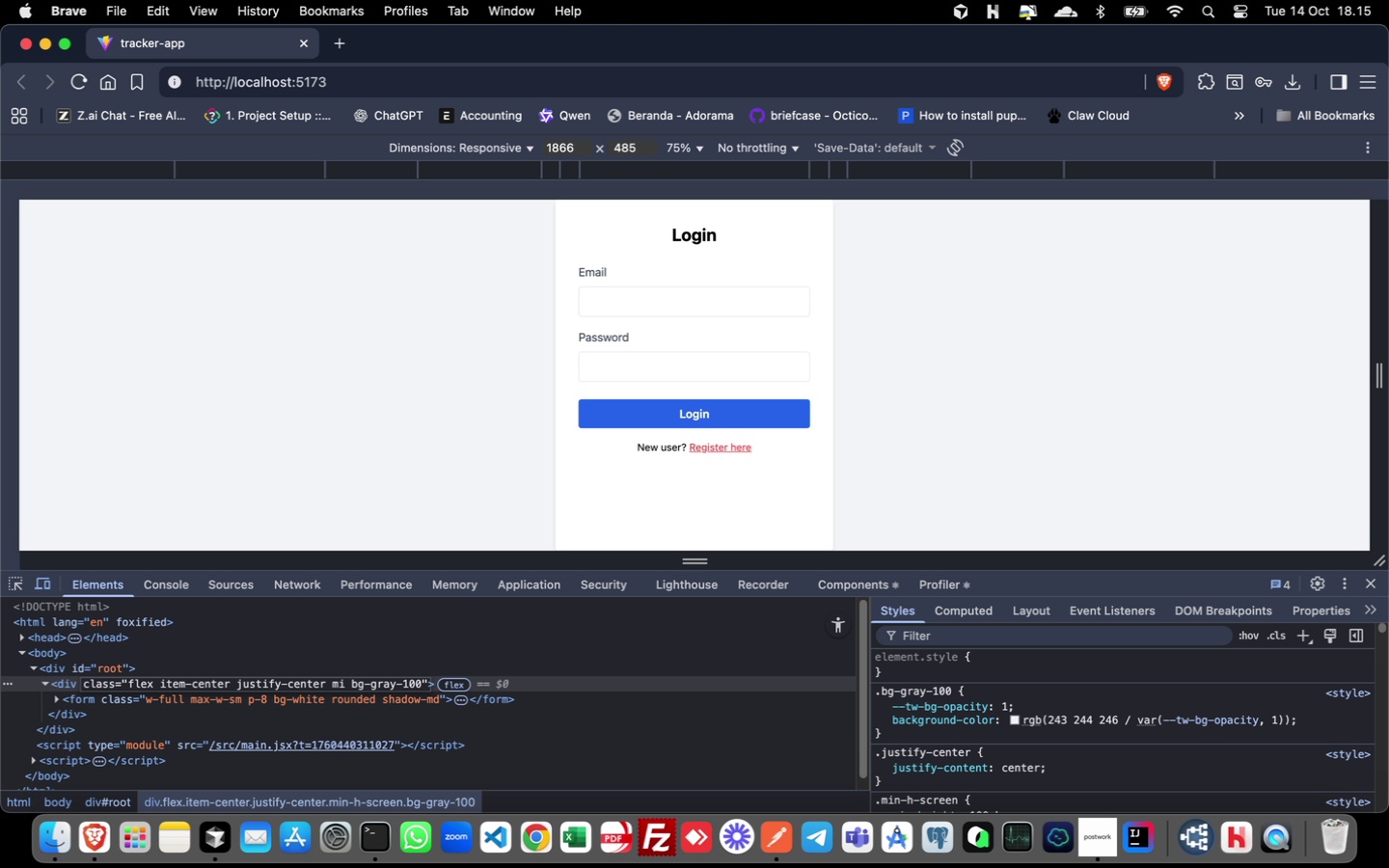 
key(Backspace)
 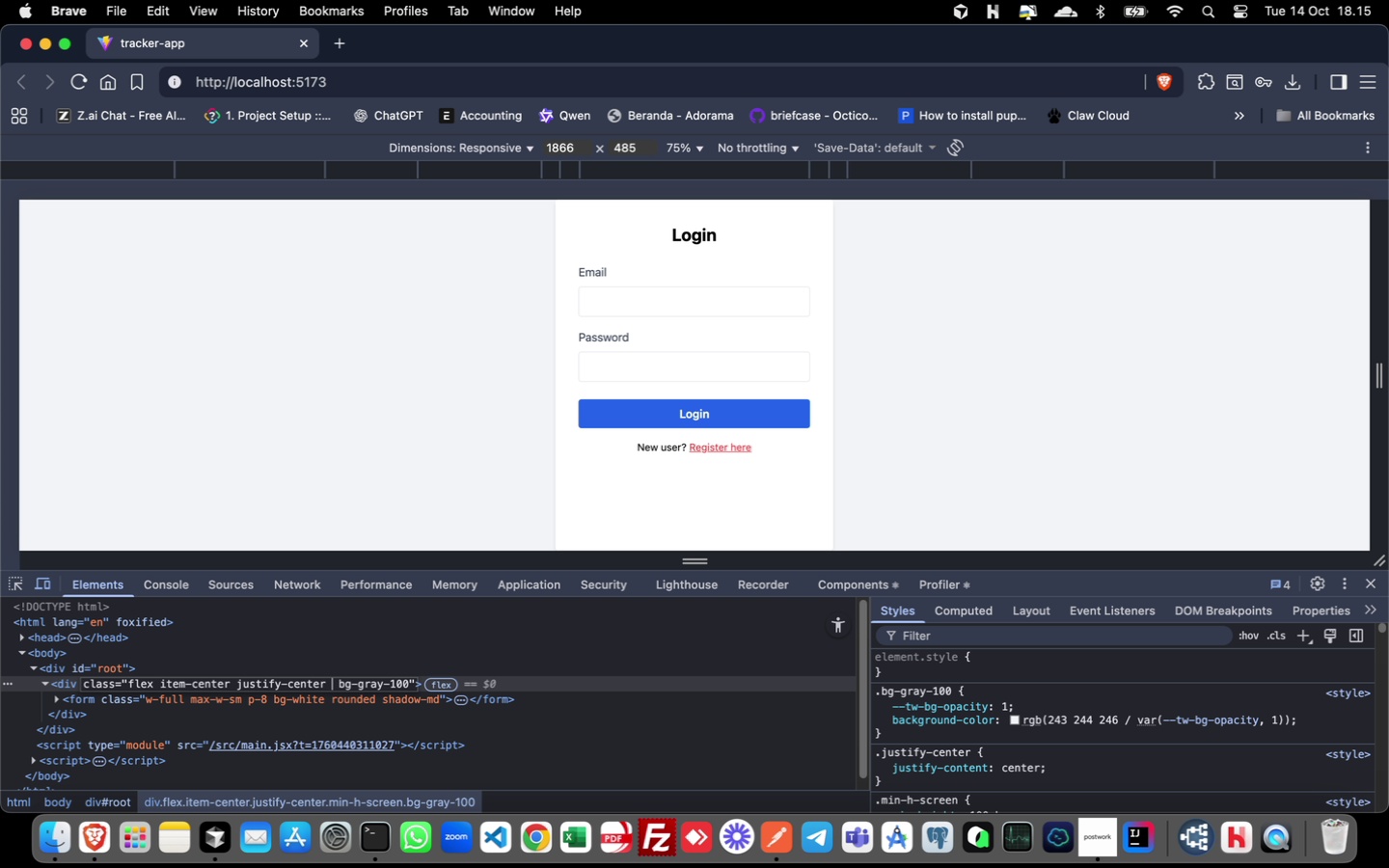 
key(Backspace)
 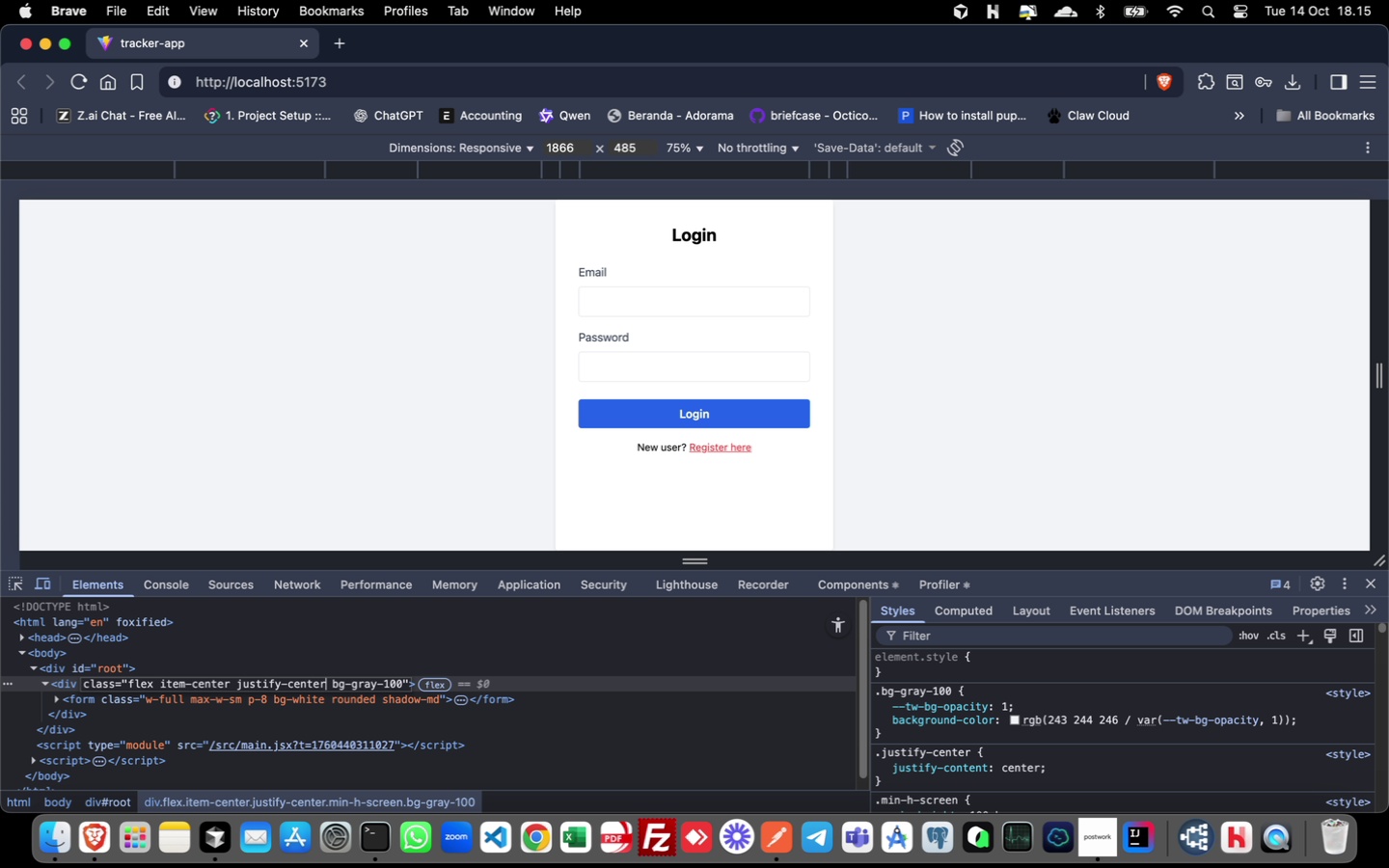 
key(Backspace)
 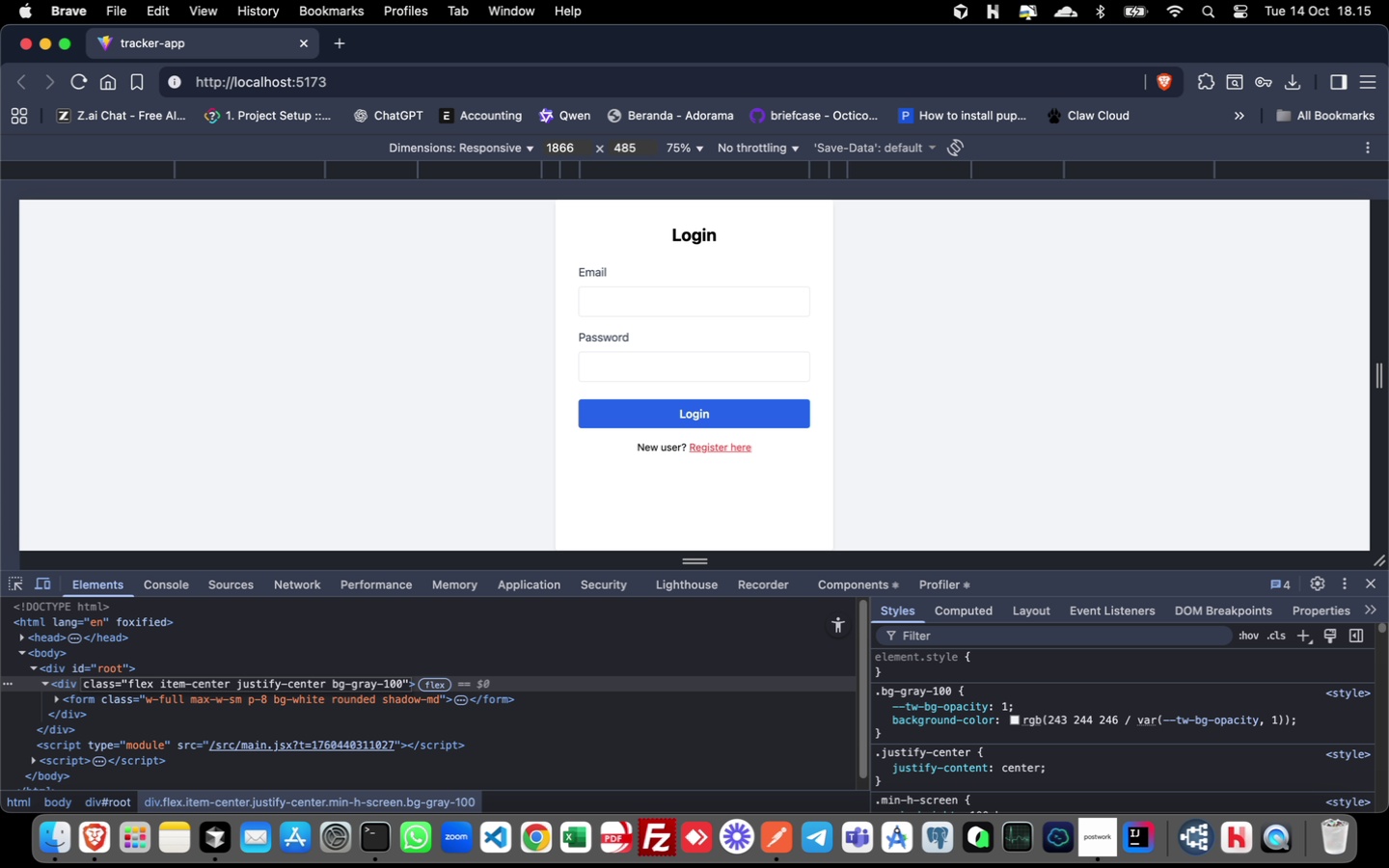 
key(Backspace)
 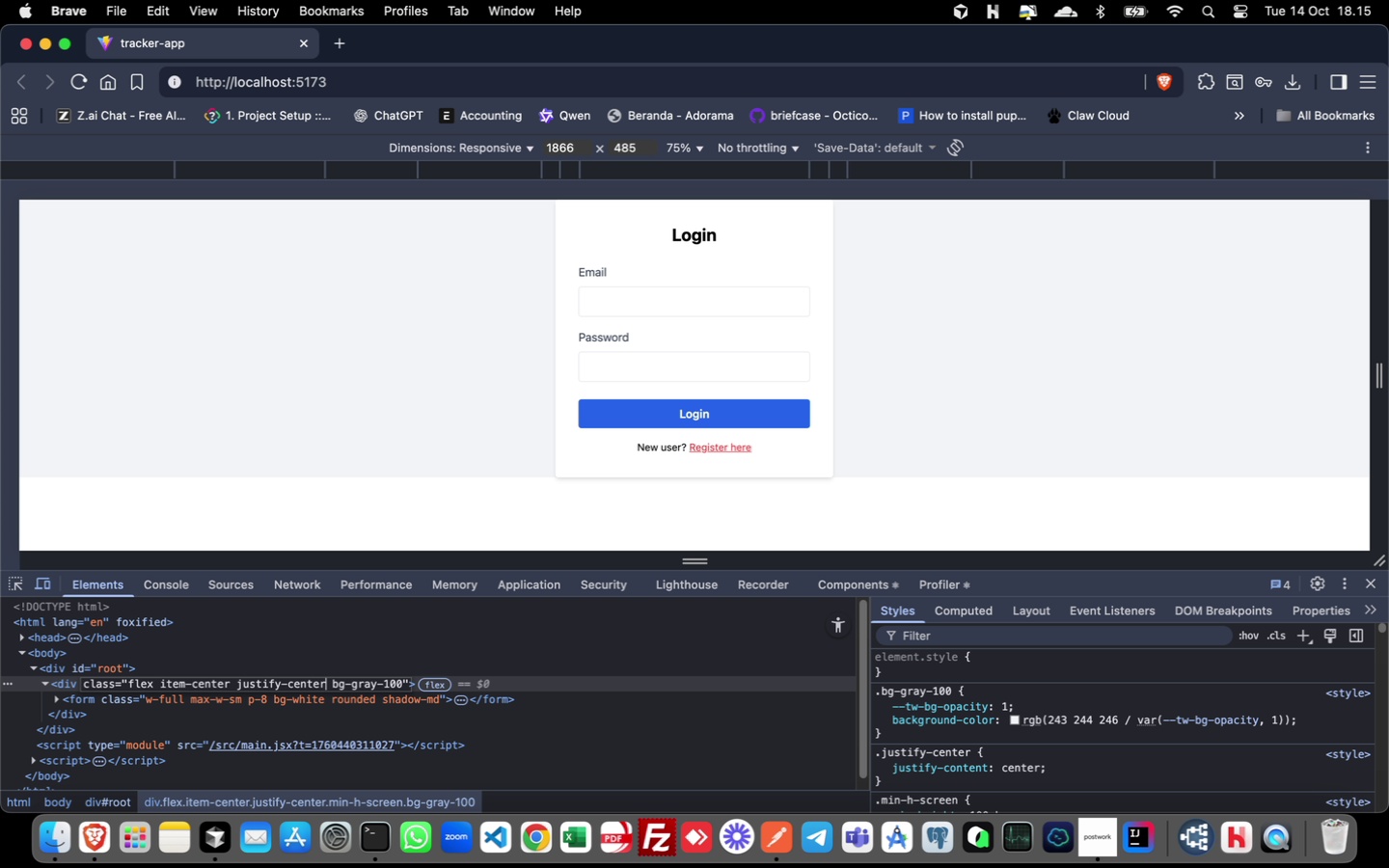 
key(Enter)
 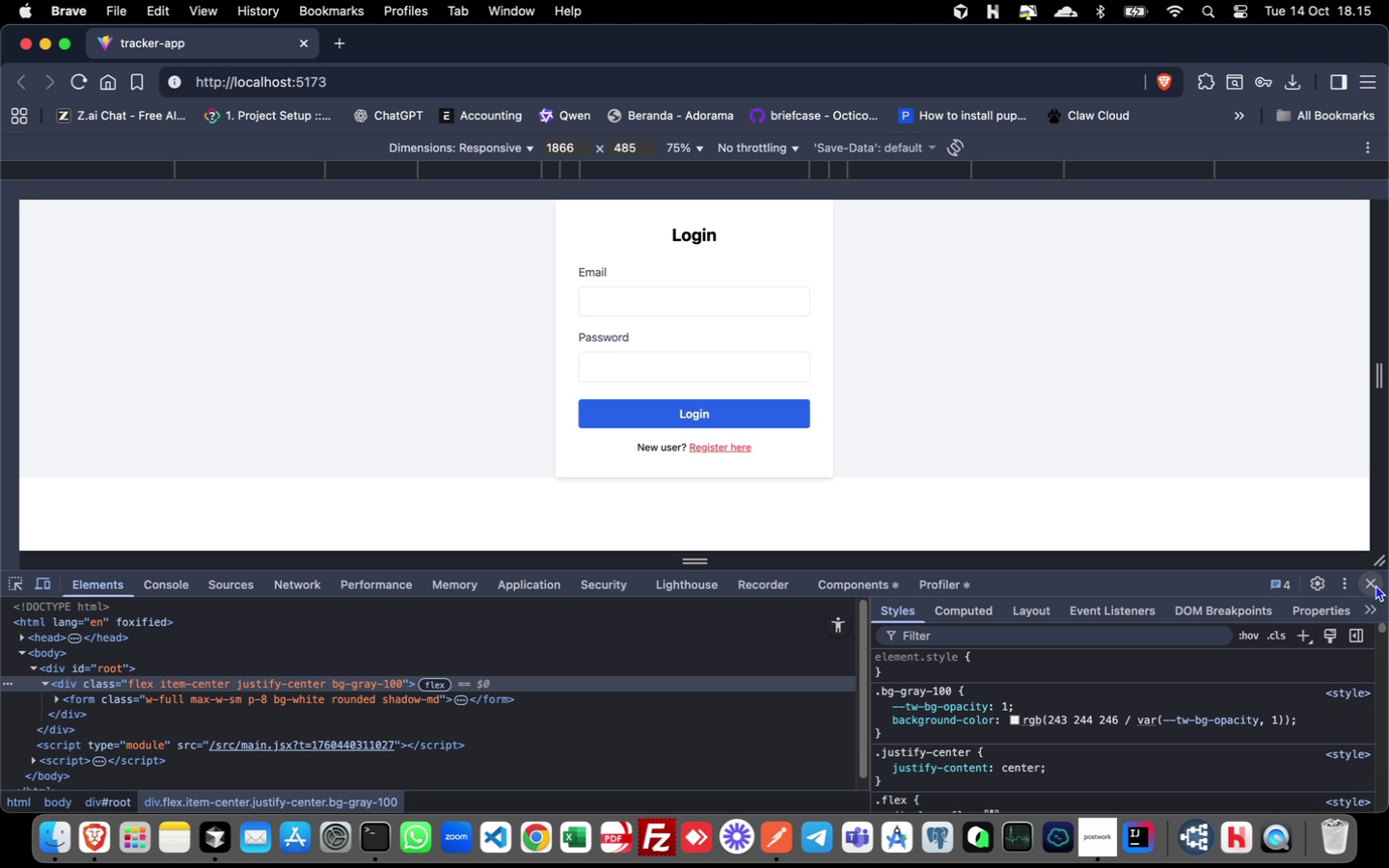 
wait(6.01)
 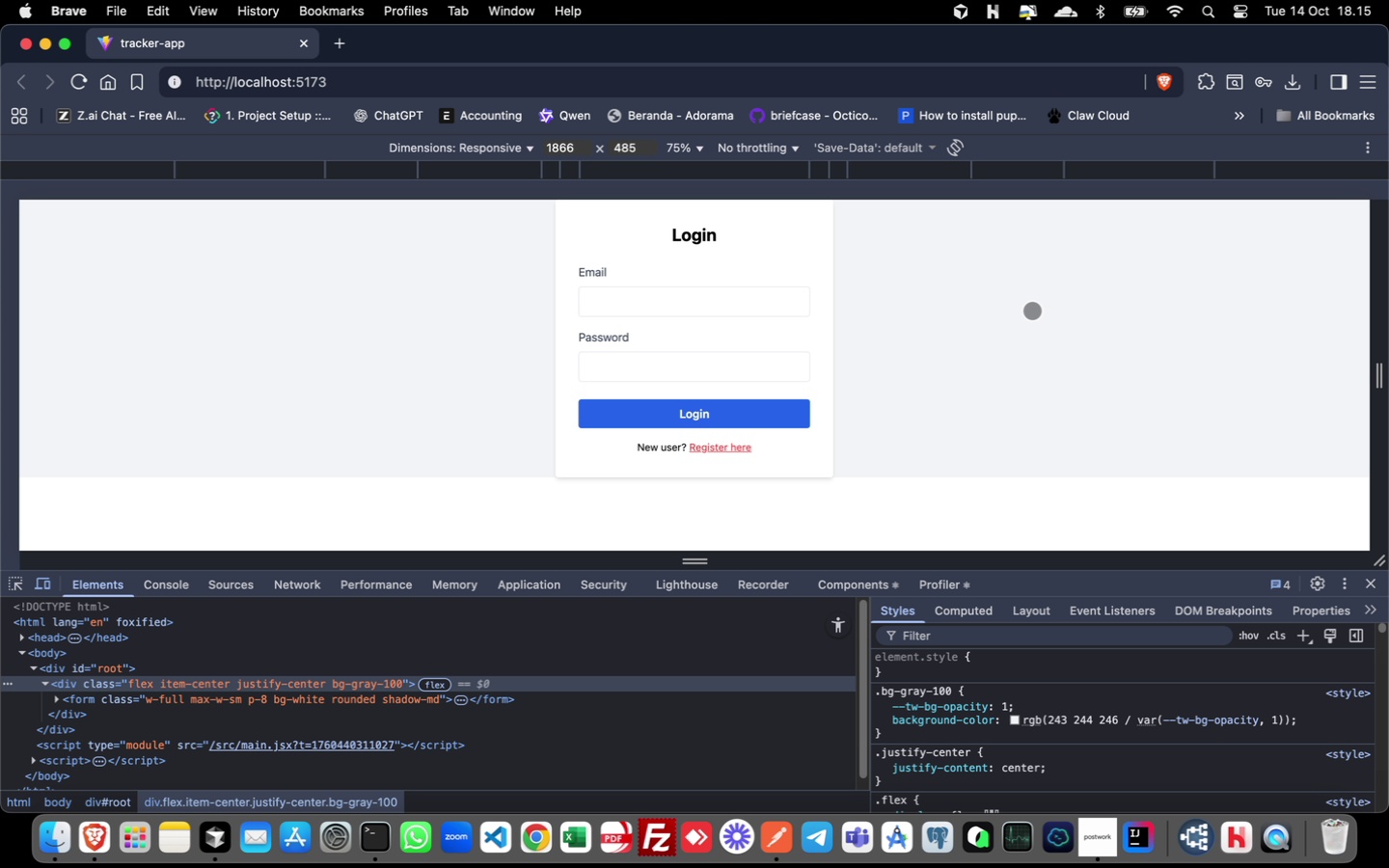 
left_click([1375, 584])
 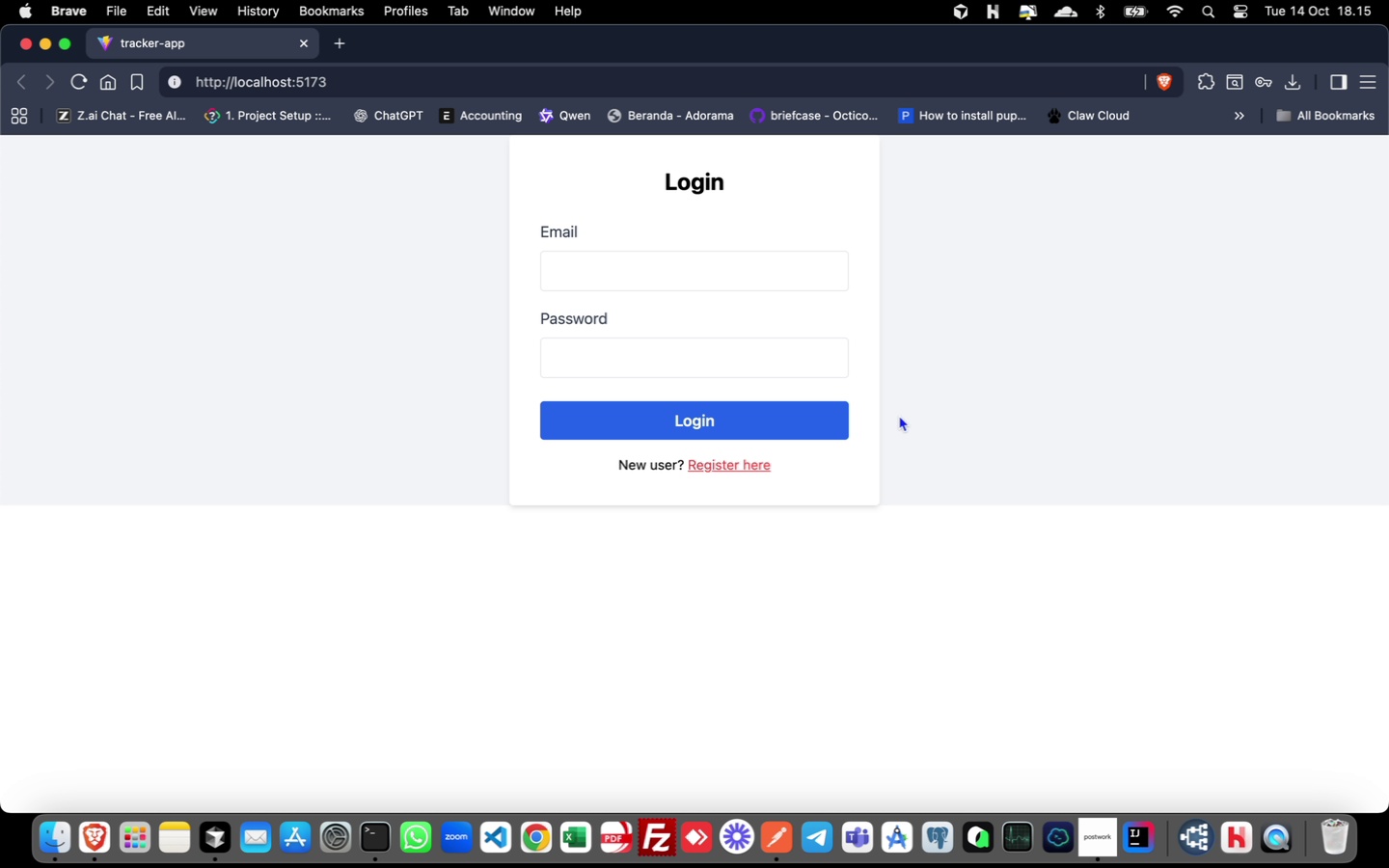 
scroll: coordinate [898, 416], scroll_direction: up, amount: 11.0
 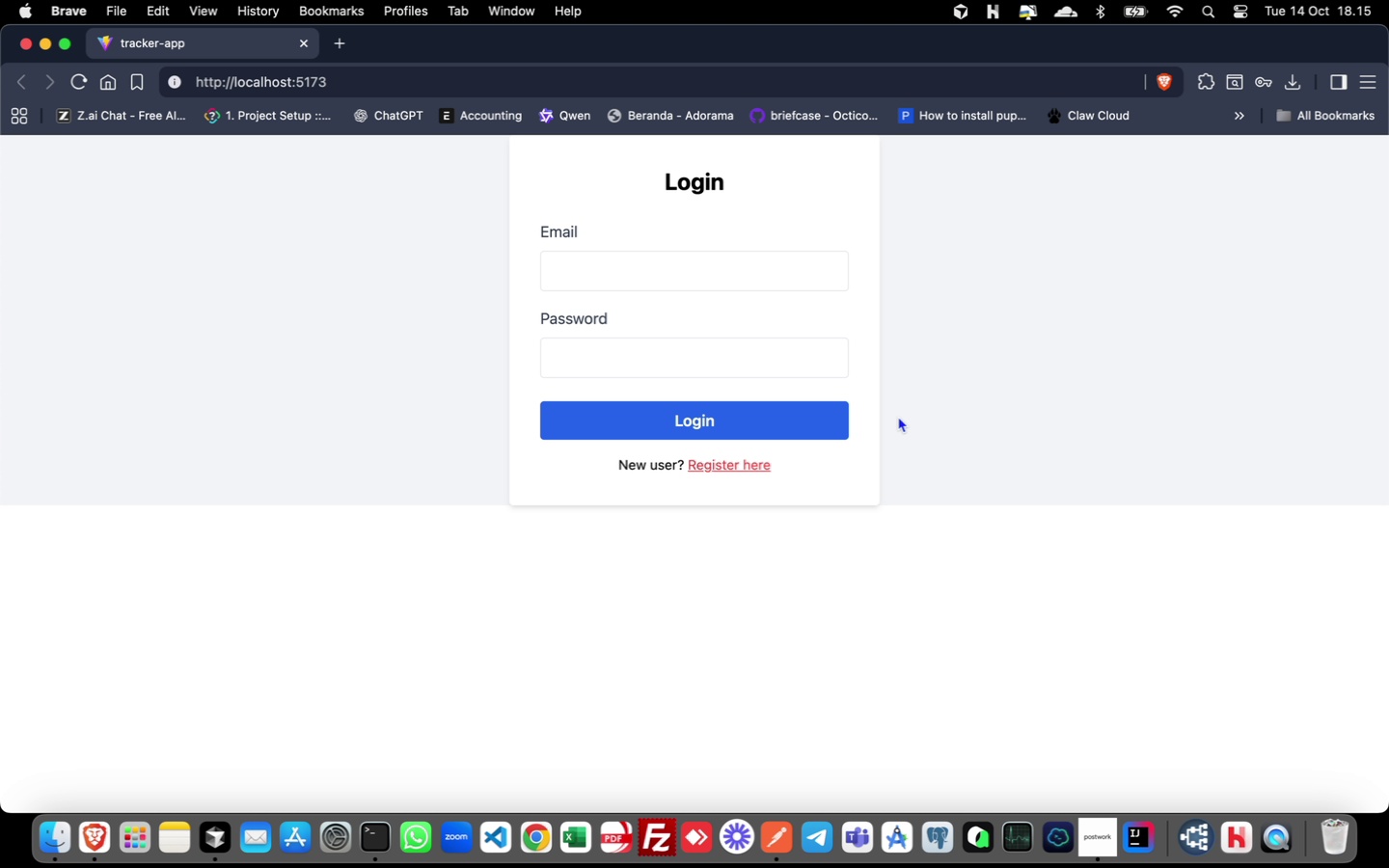 
scroll: coordinate [898, 417], scroll_direction: down, amount: 1.0
 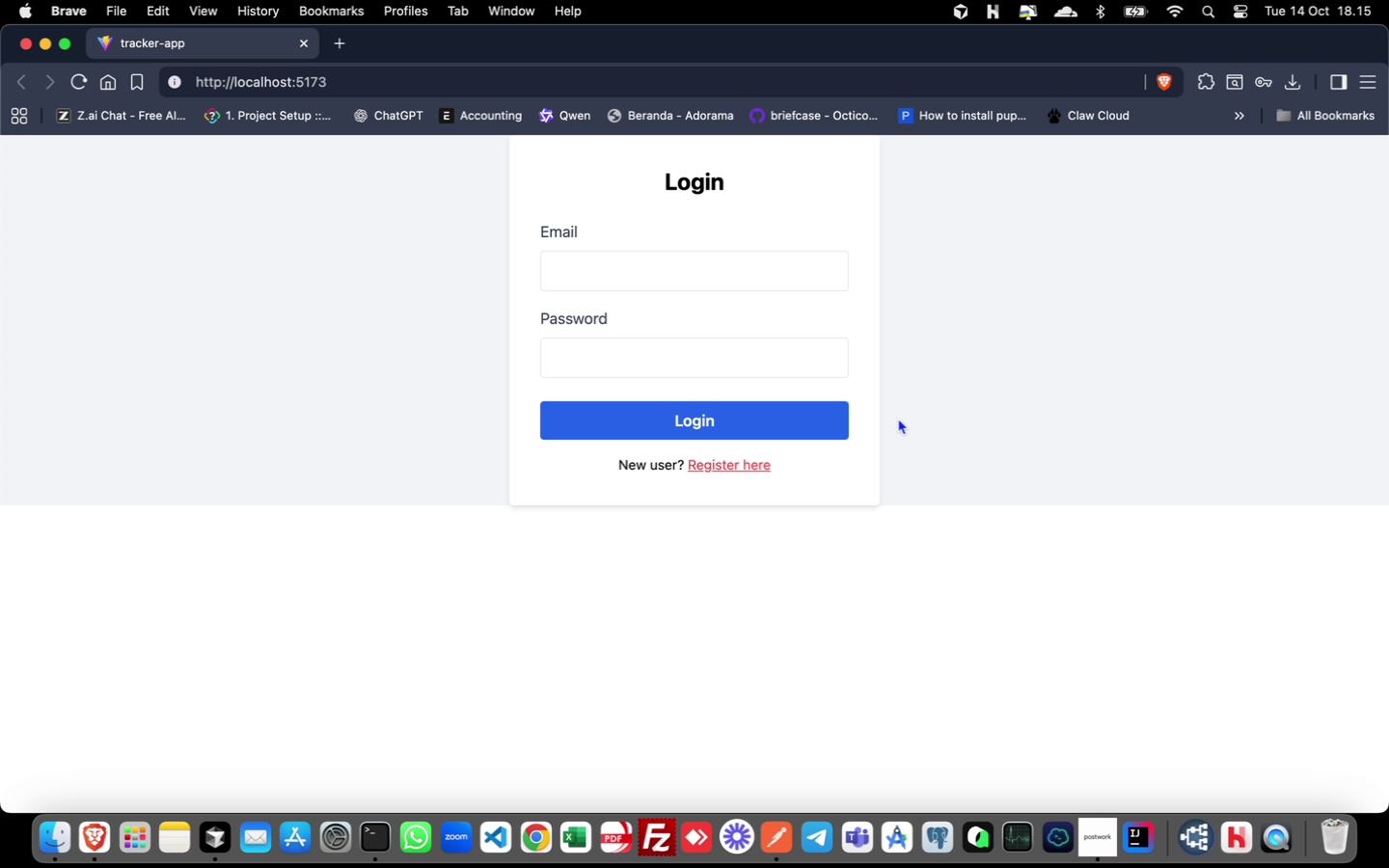 
scroll: coordinate [898, 418], scroll_direction: up, amount: 1.0
 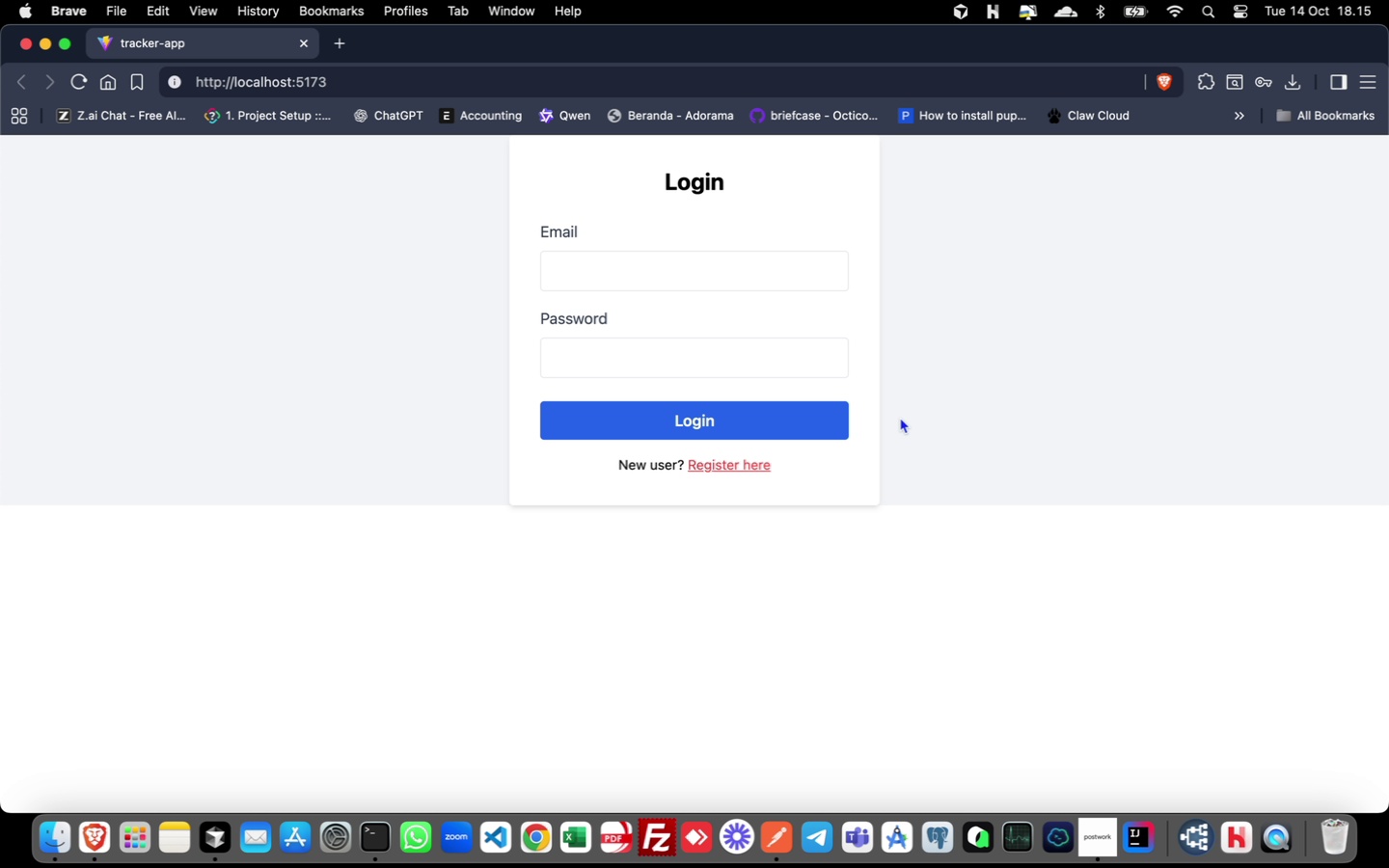 
key(Meta+CommandLeft)
 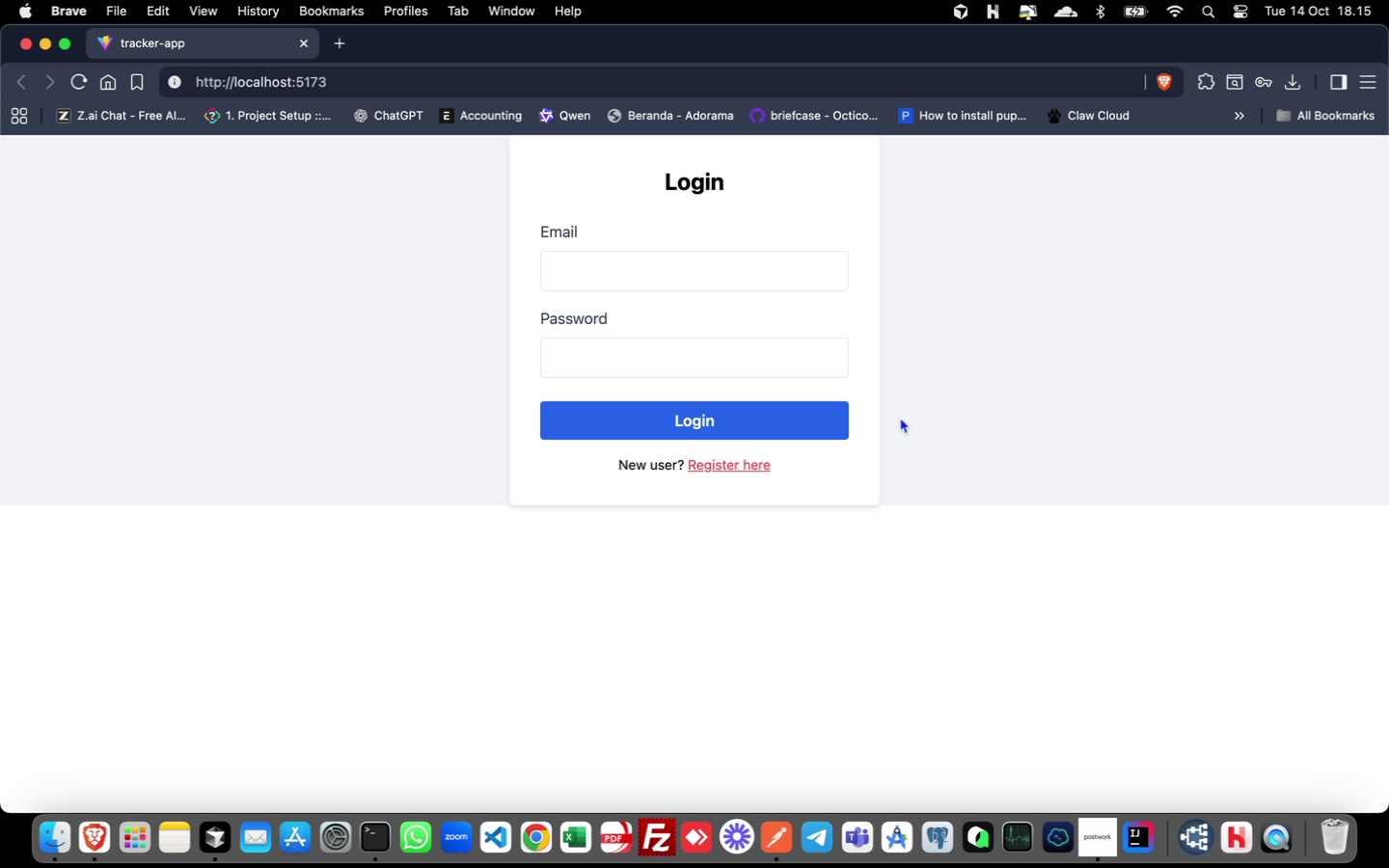 
hold_key(key=CommandLeft, duration=0.51)
 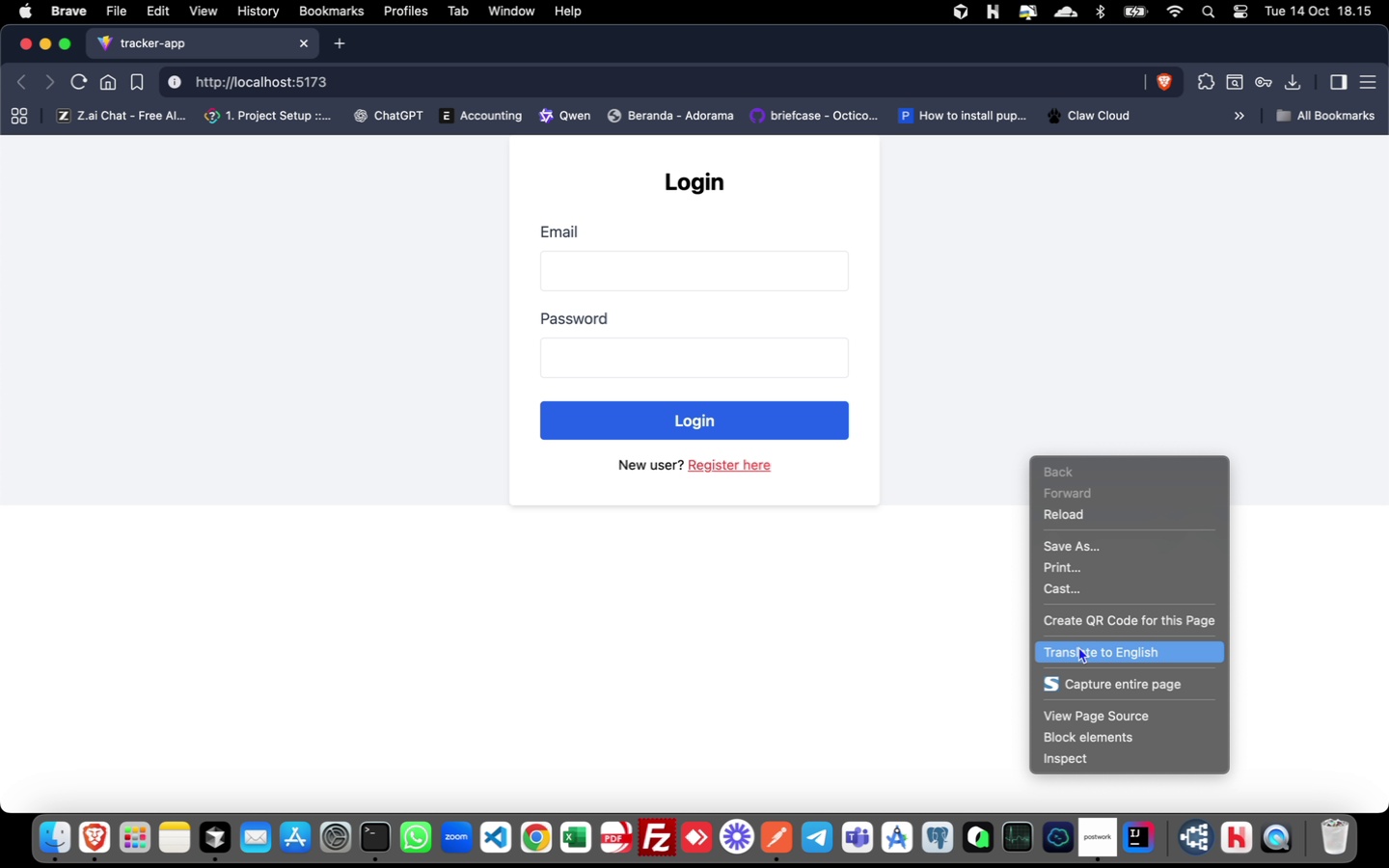 
mouse_move([1103, 748])
 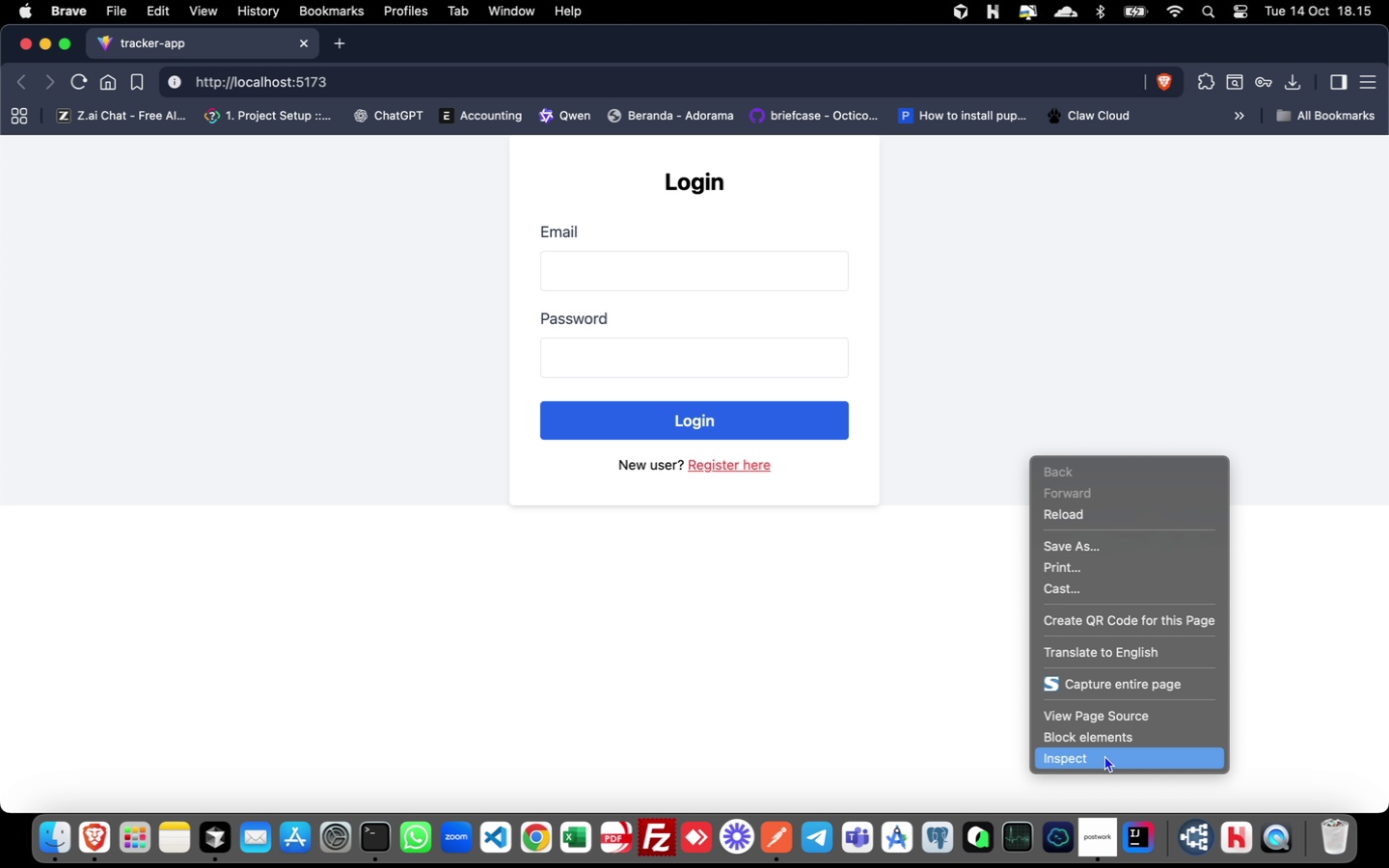 
left_click([1104, 756])
 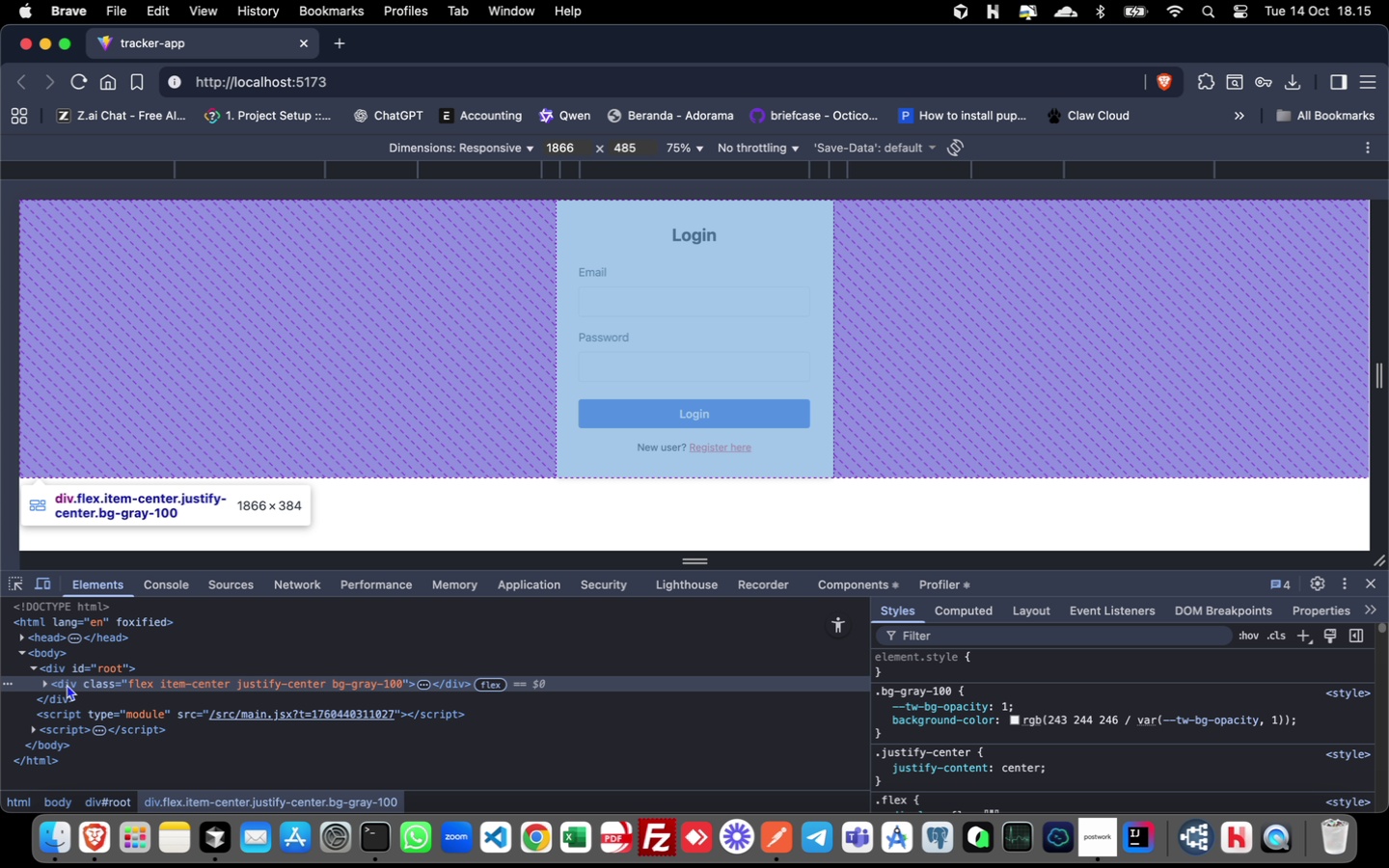 
wait(5.29)
 